 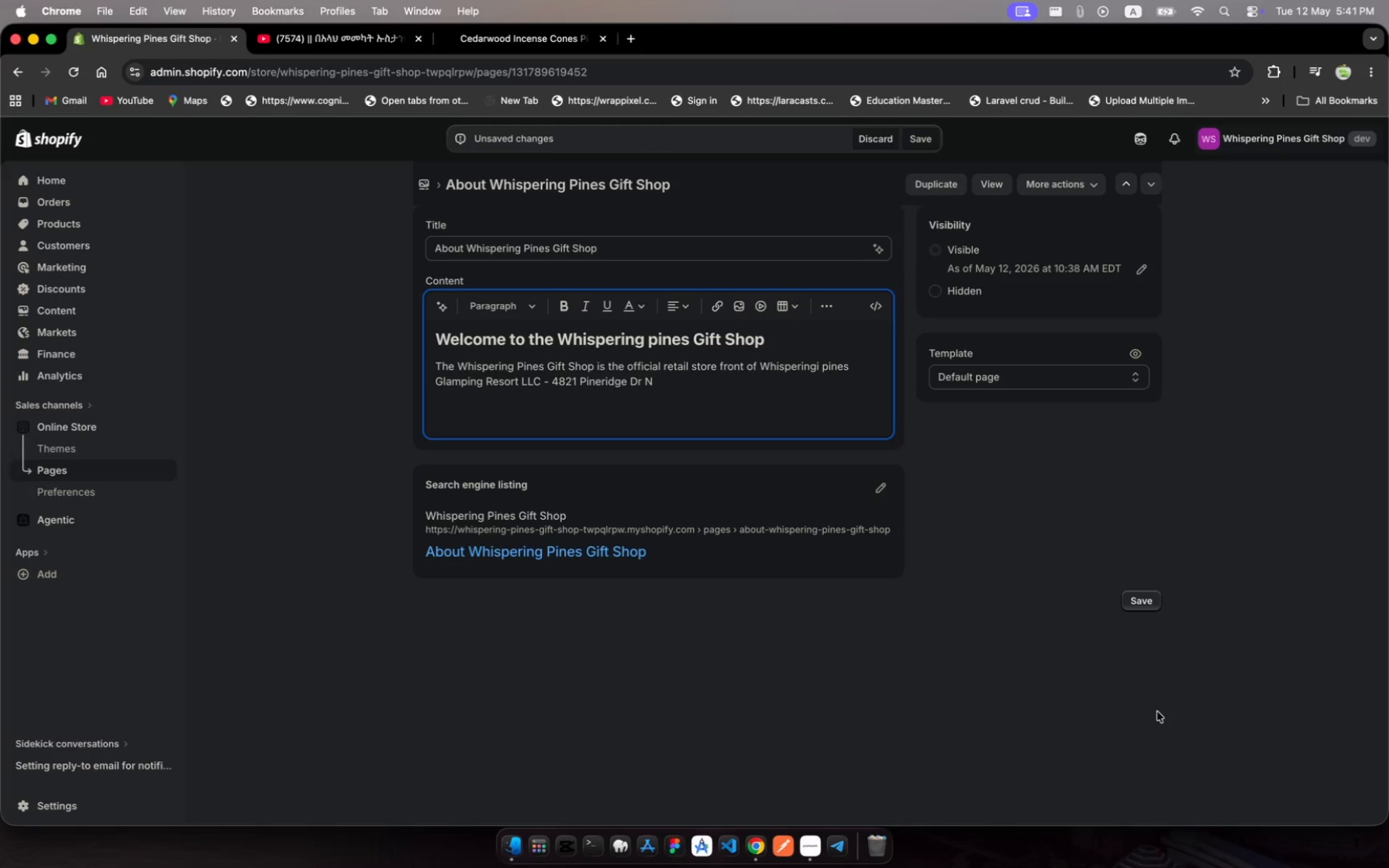 
hold_key(key=ShiftLeft, duration=0.42)
 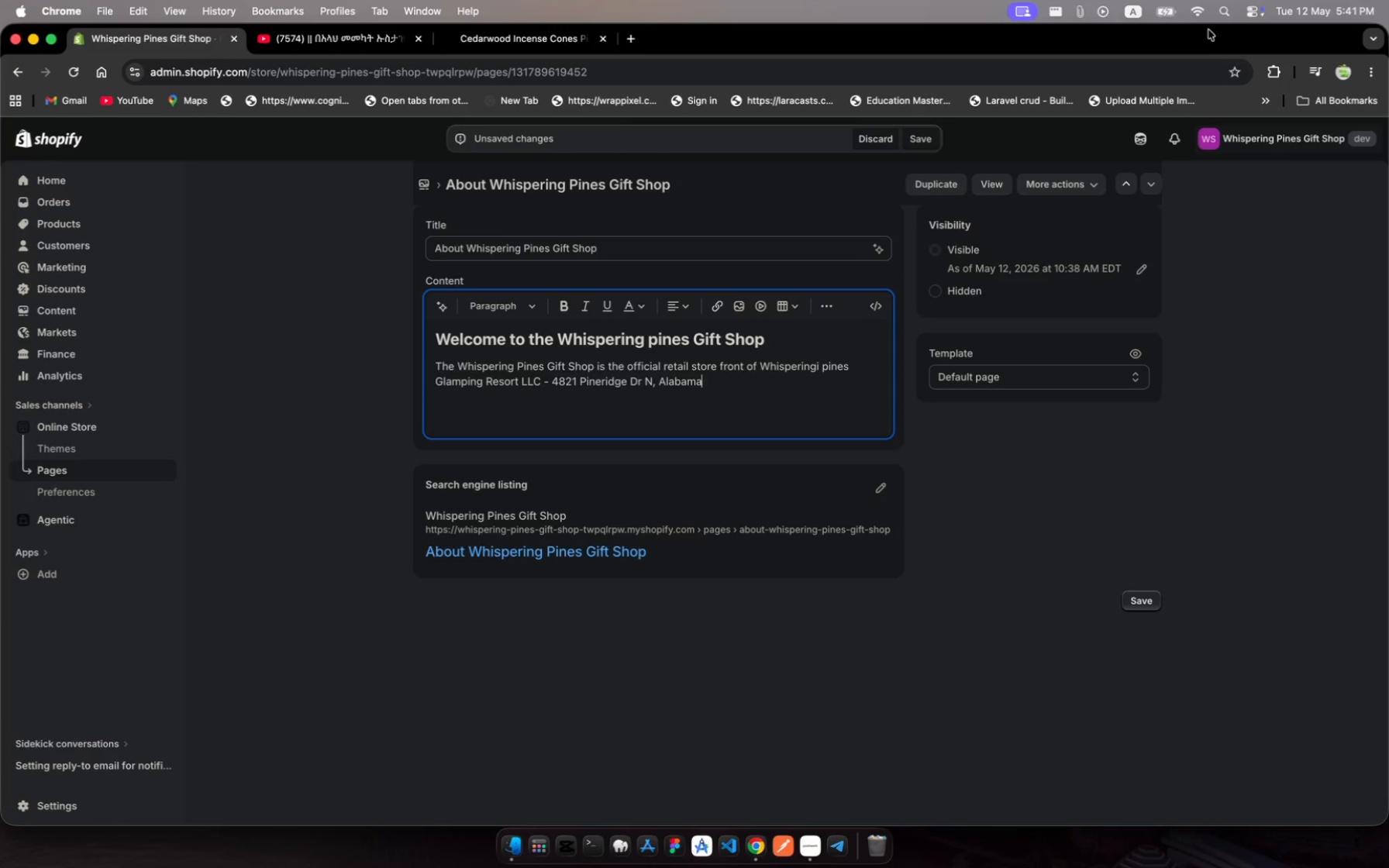 
left_click([1079, 9])
 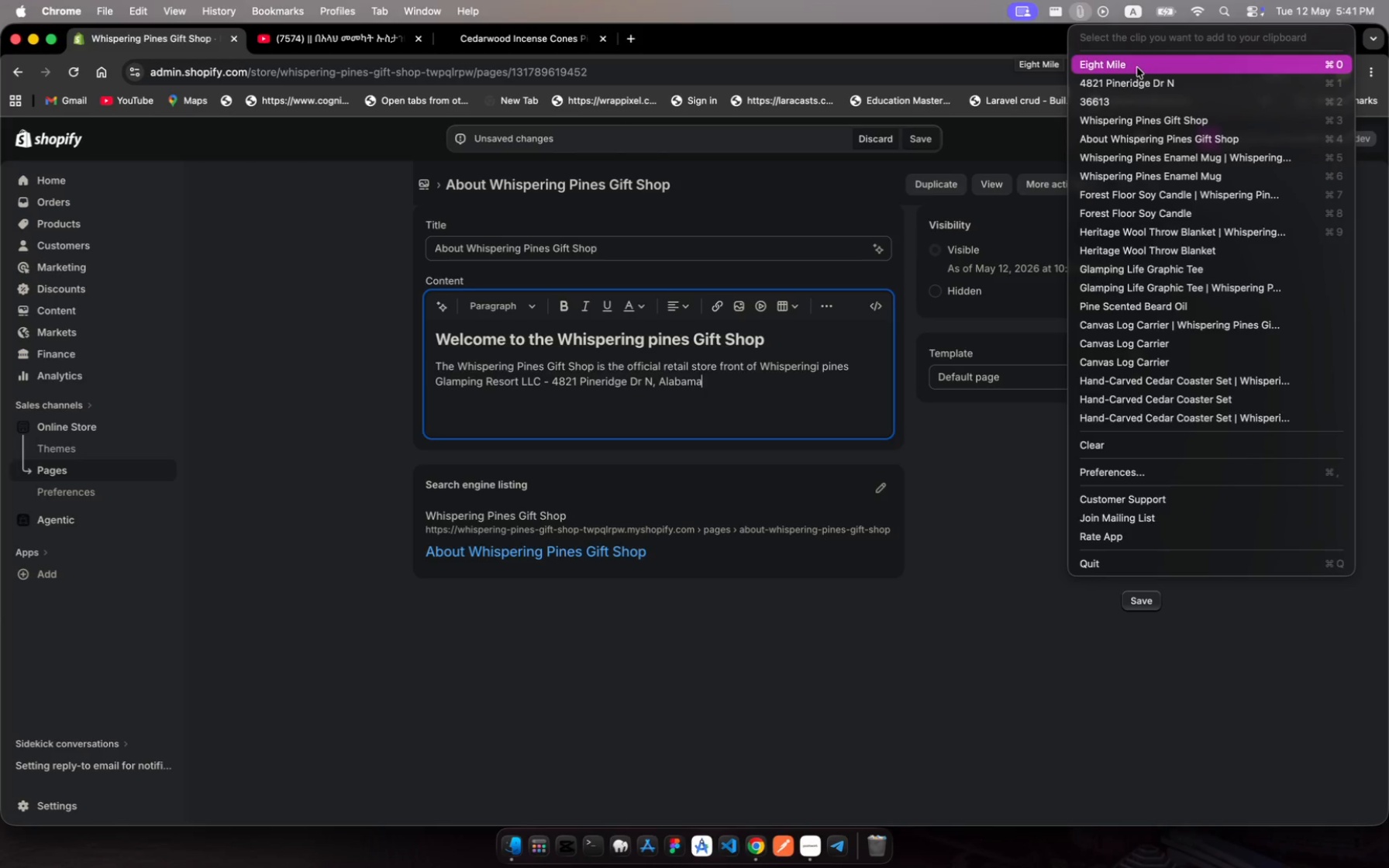 
wait(11.98)
 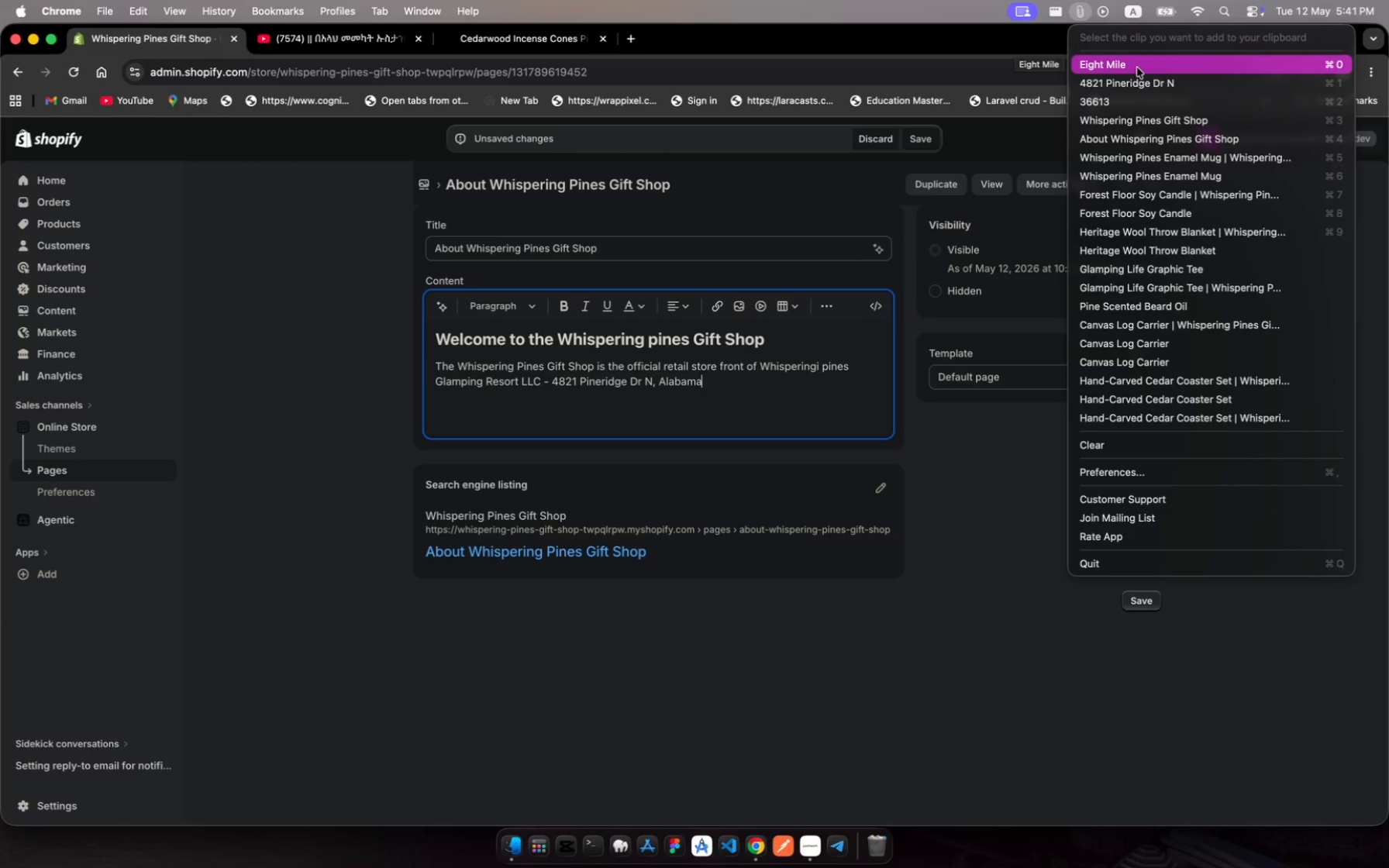 
left_click([1137, 67])
 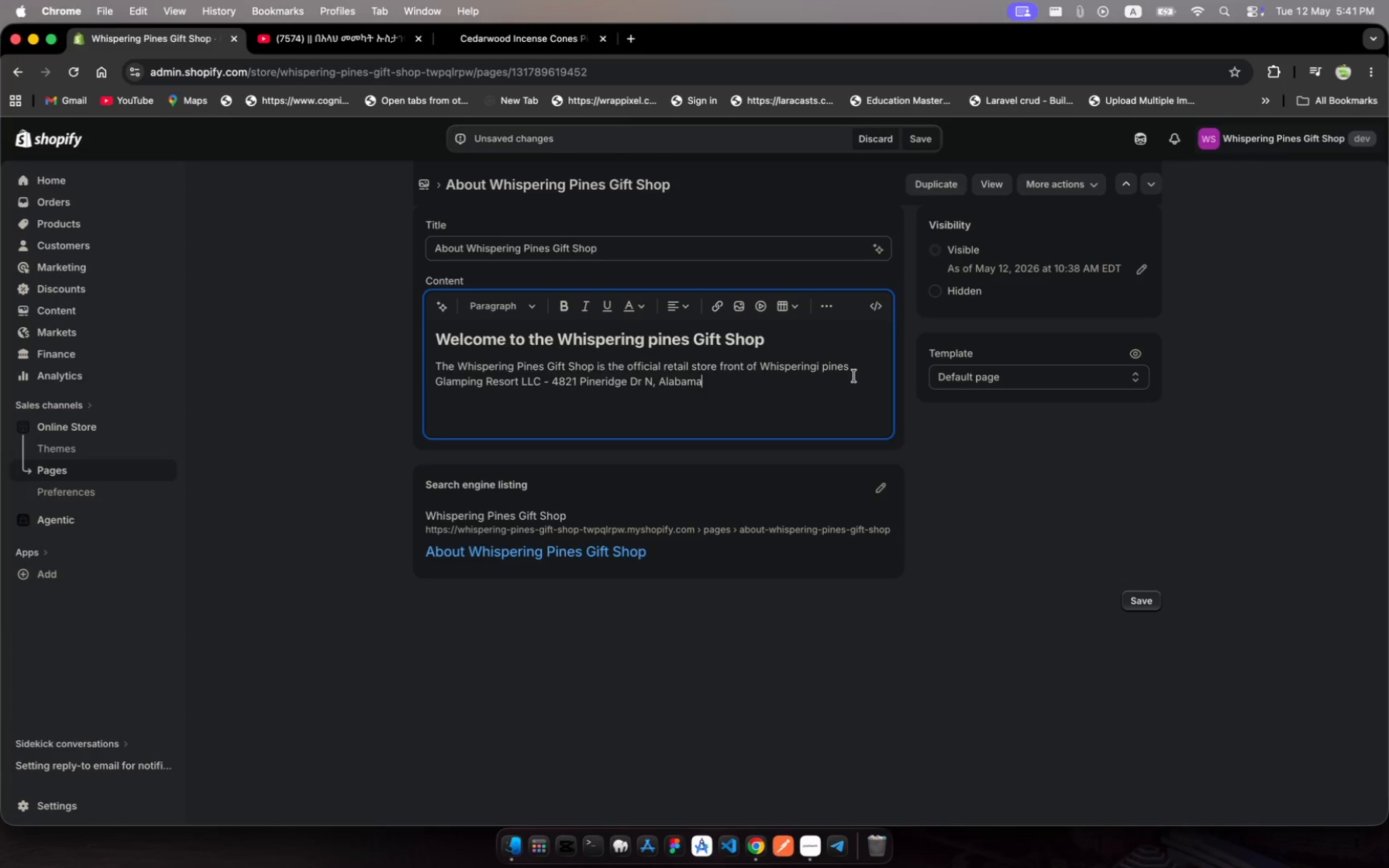 
key(Comma)
 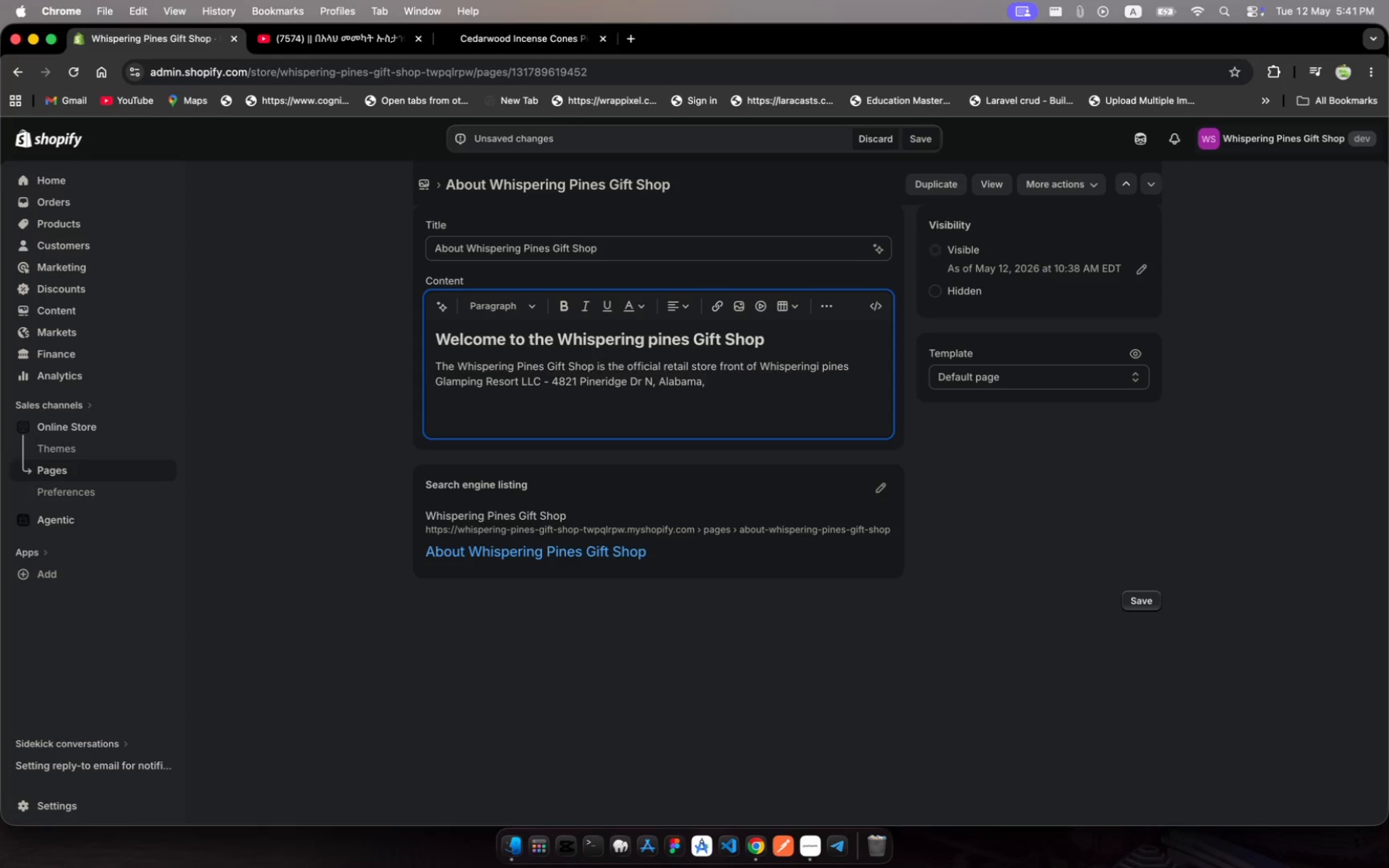 
key(Space)
 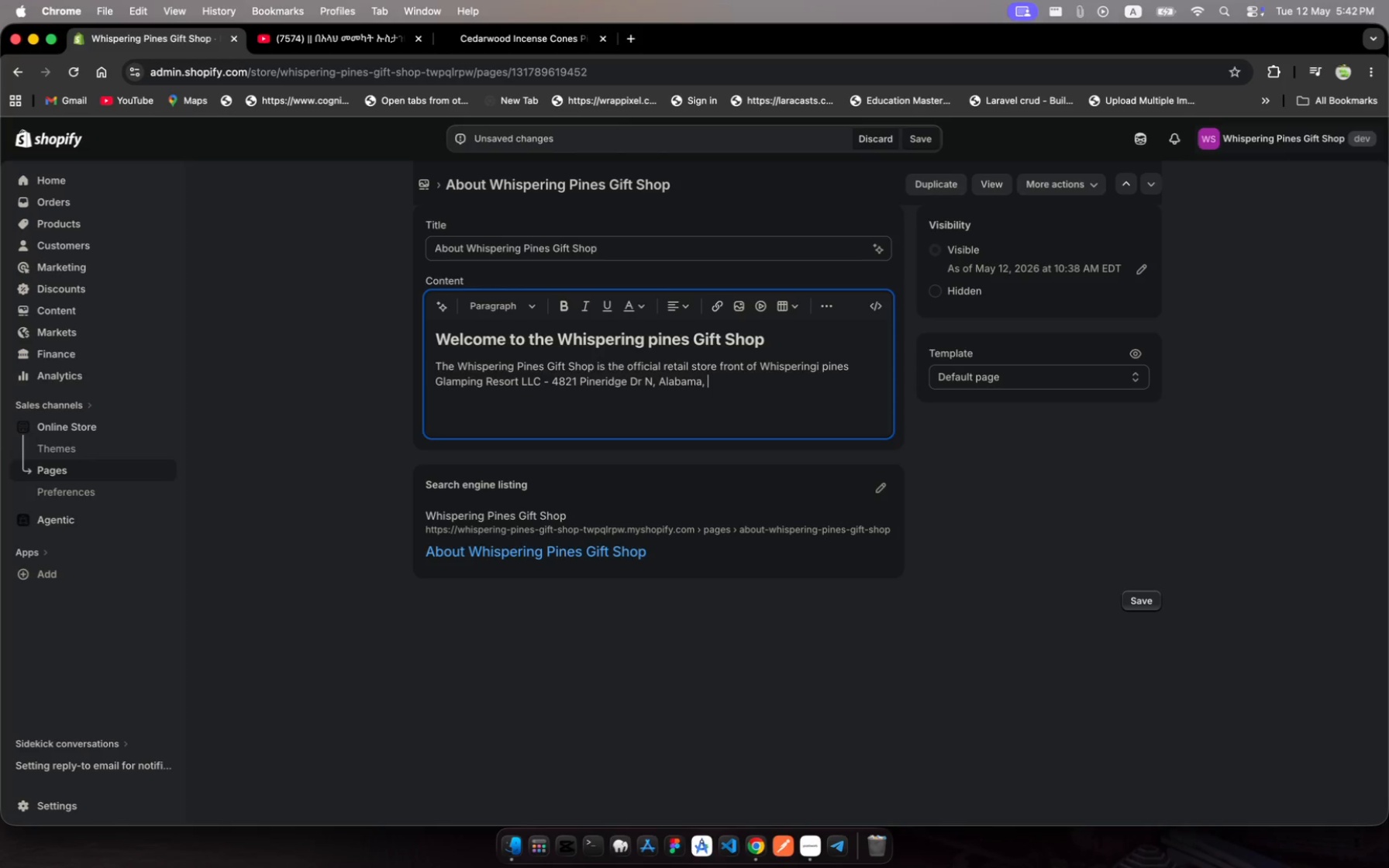 
key(Meta+V)
 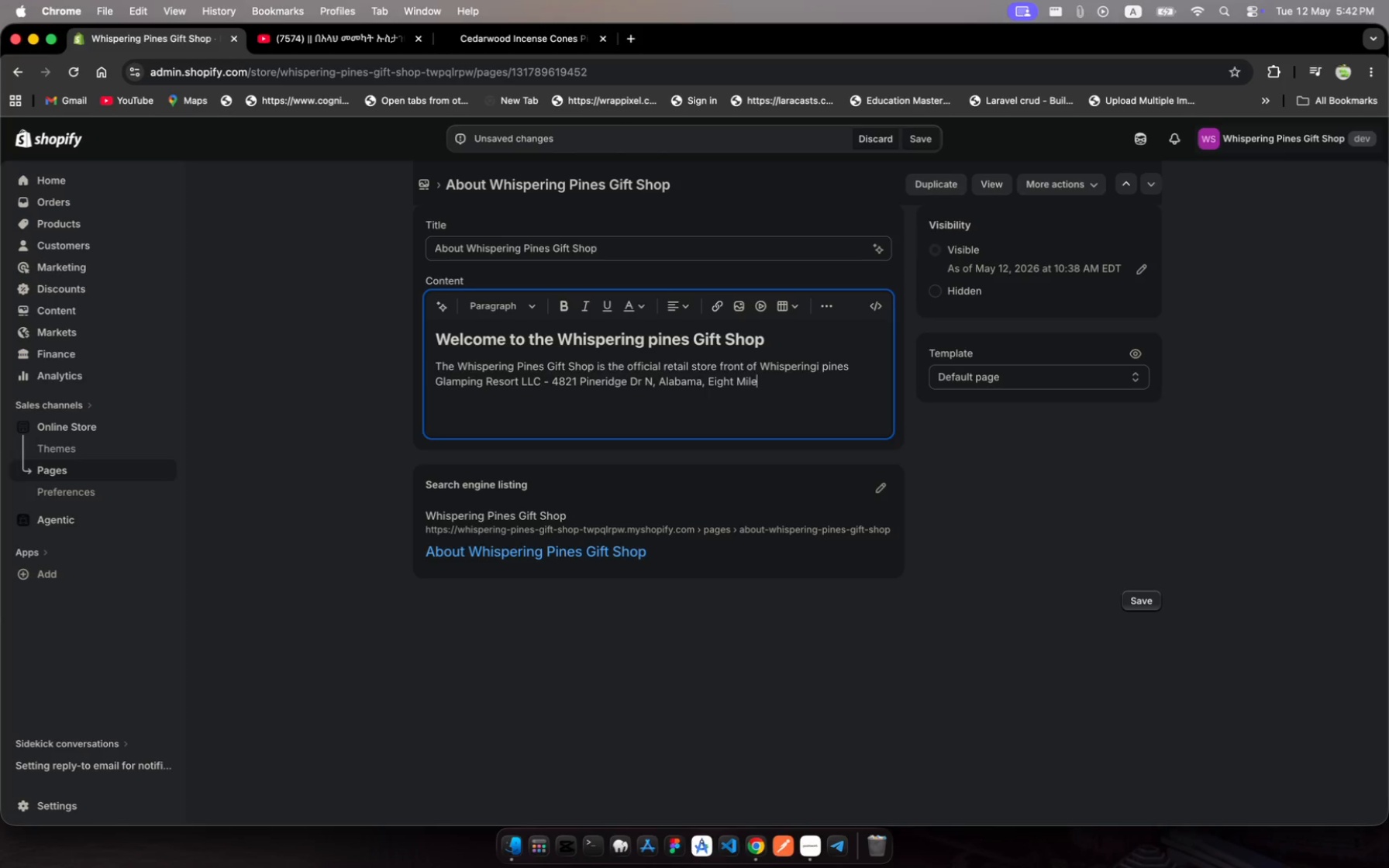 
key(Comma)
 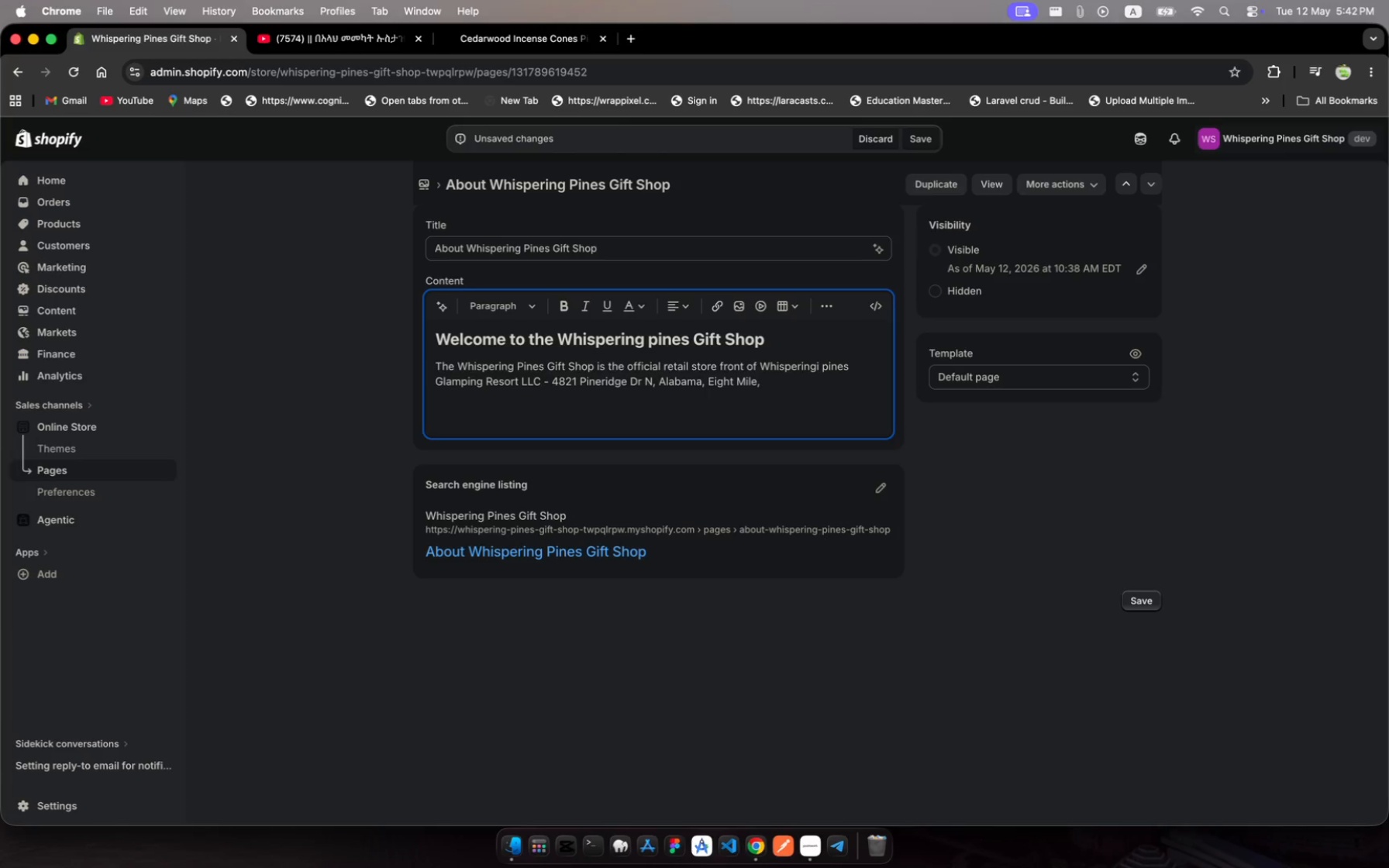 
key(Space)
 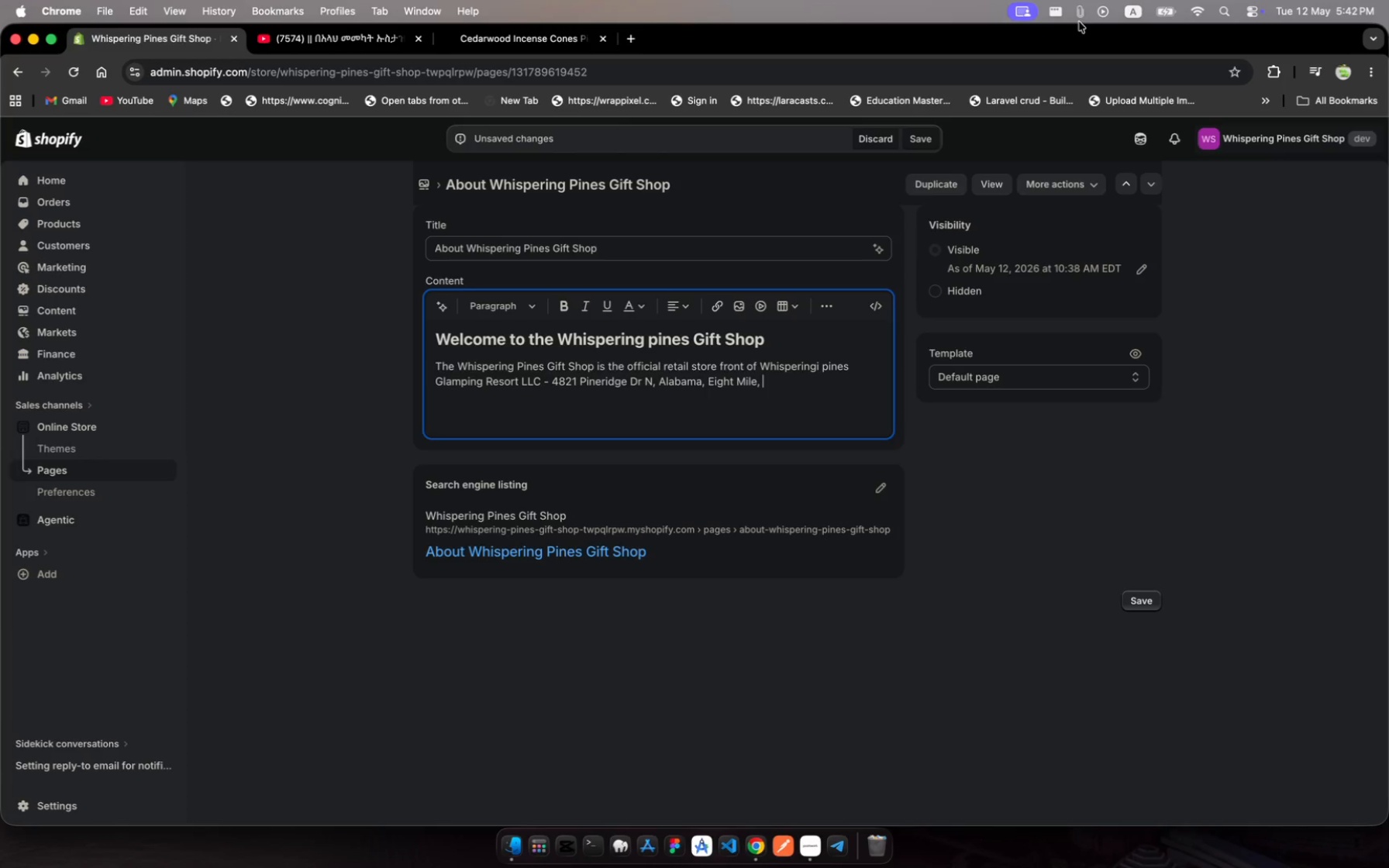 
left_click([1081, 10])
 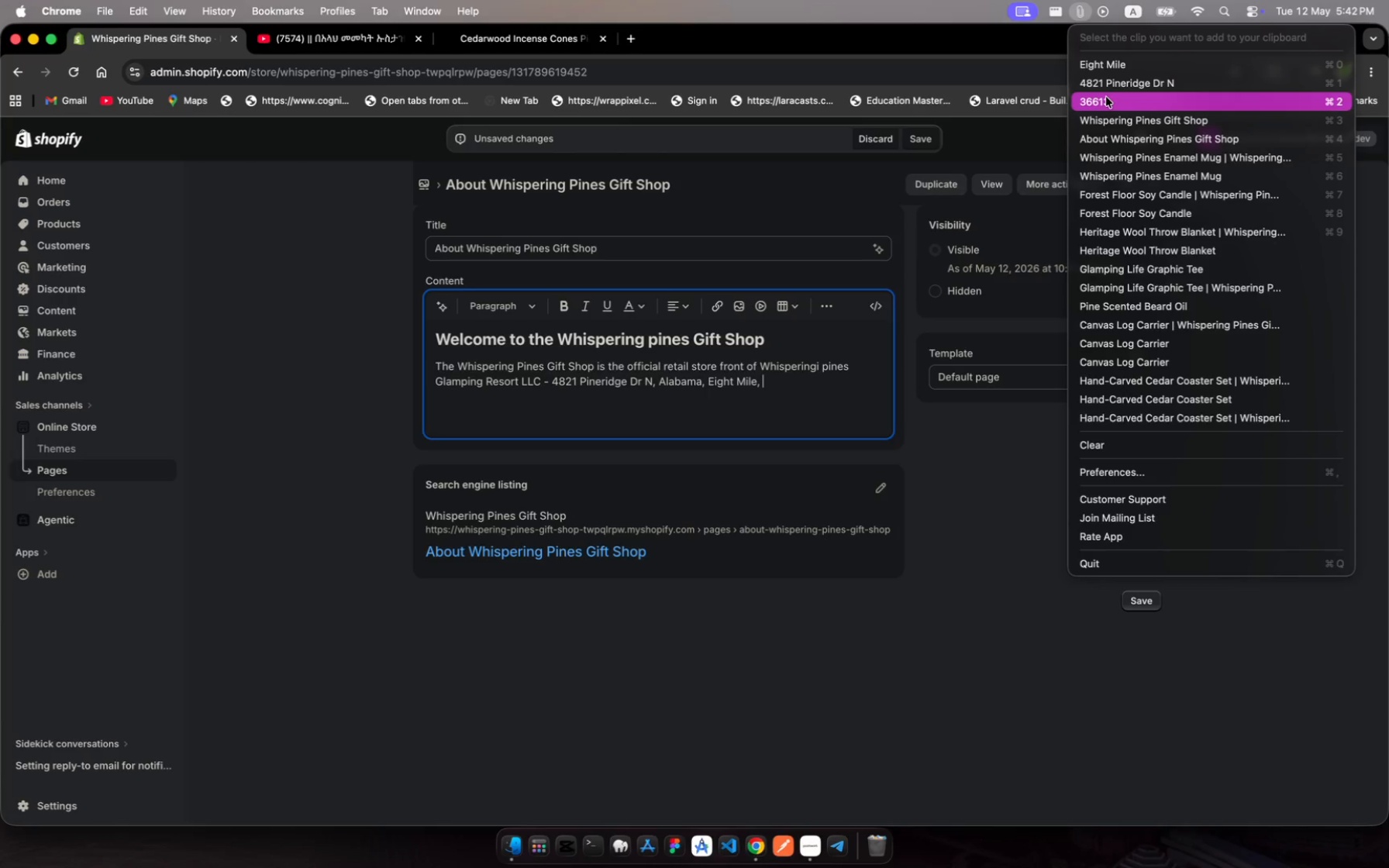 
left_click([1106, 102])
 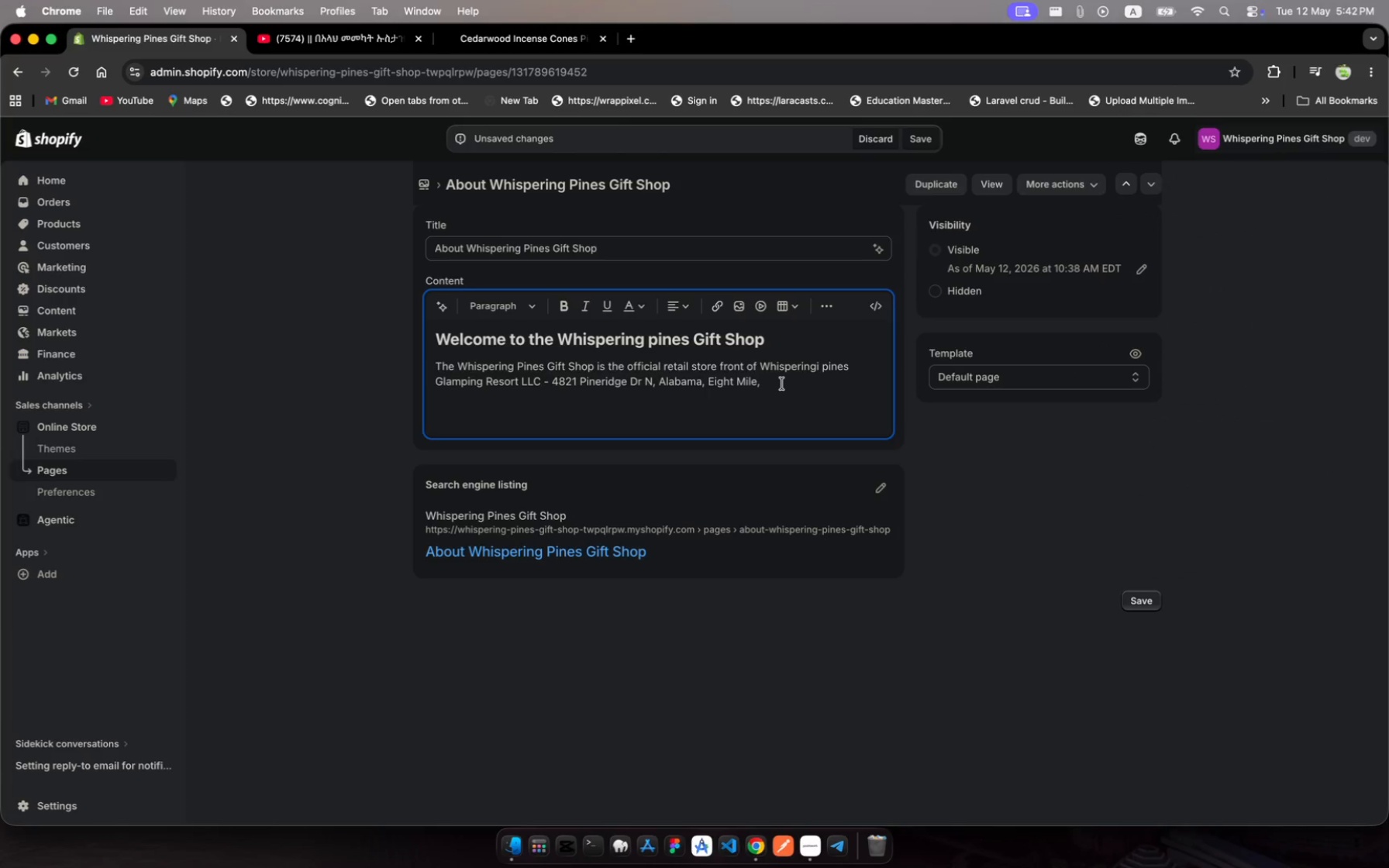 
key(Meta+V)
 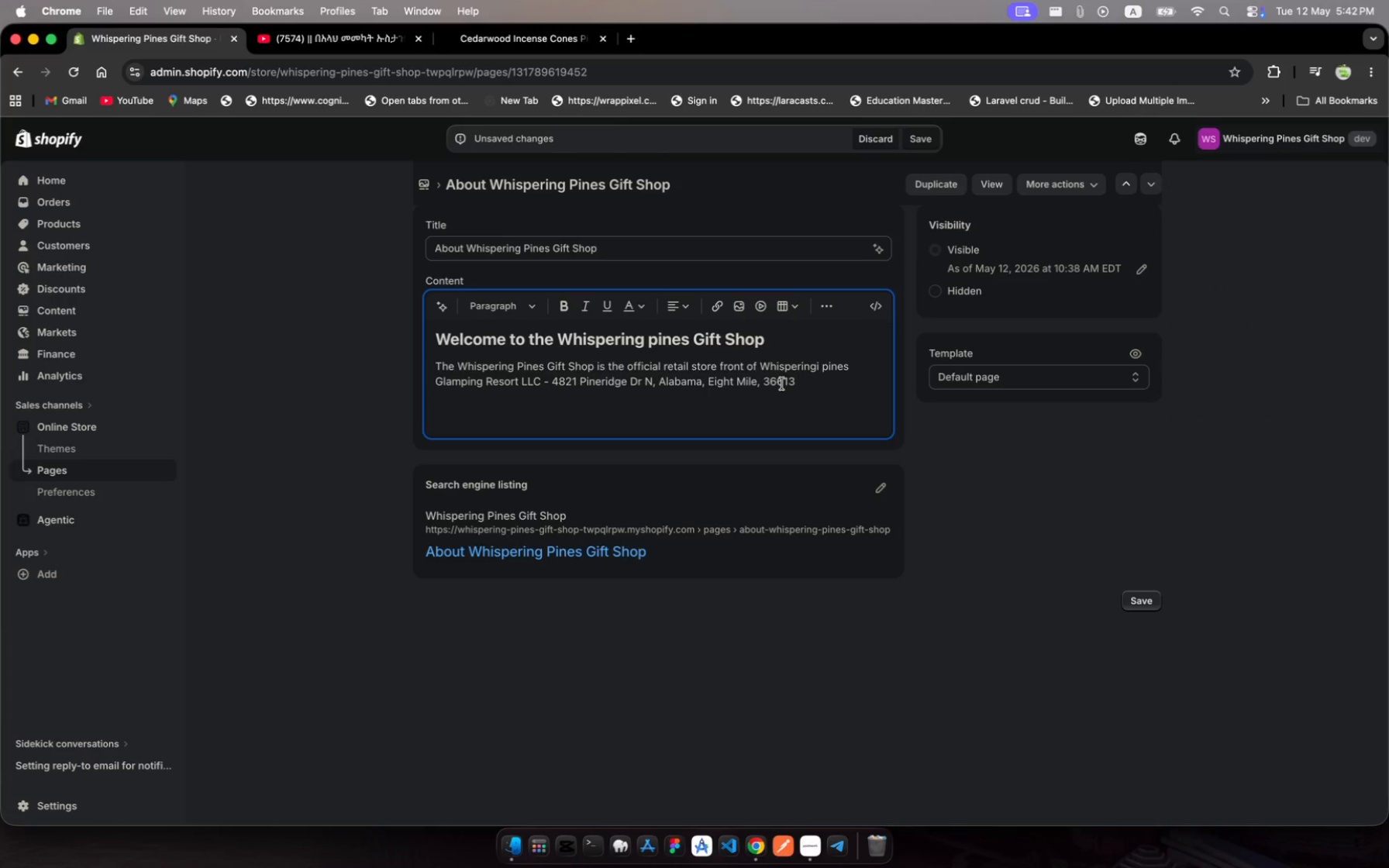 
key(Period)
 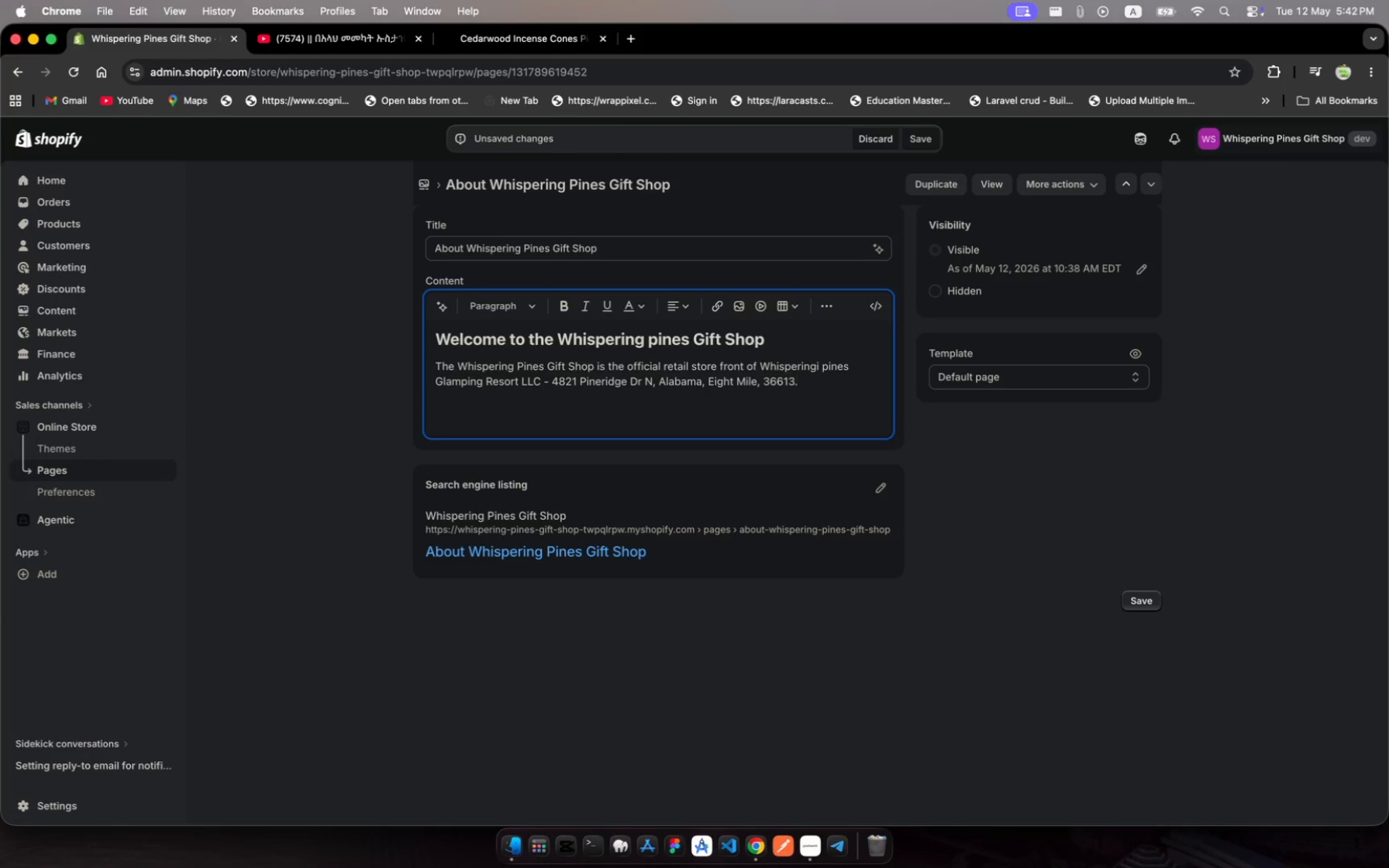 
key(Enter)
 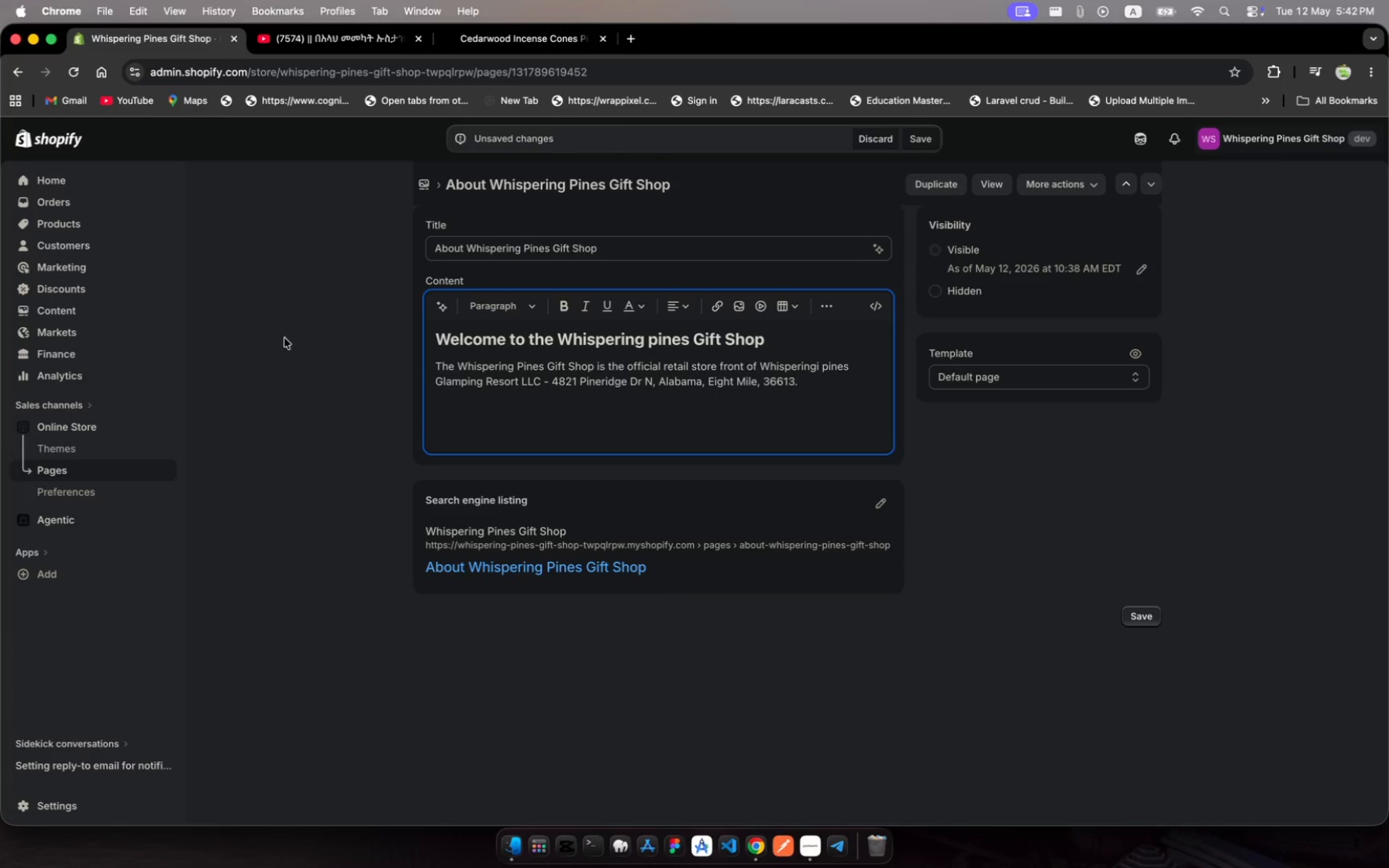 
wait(5.18)
 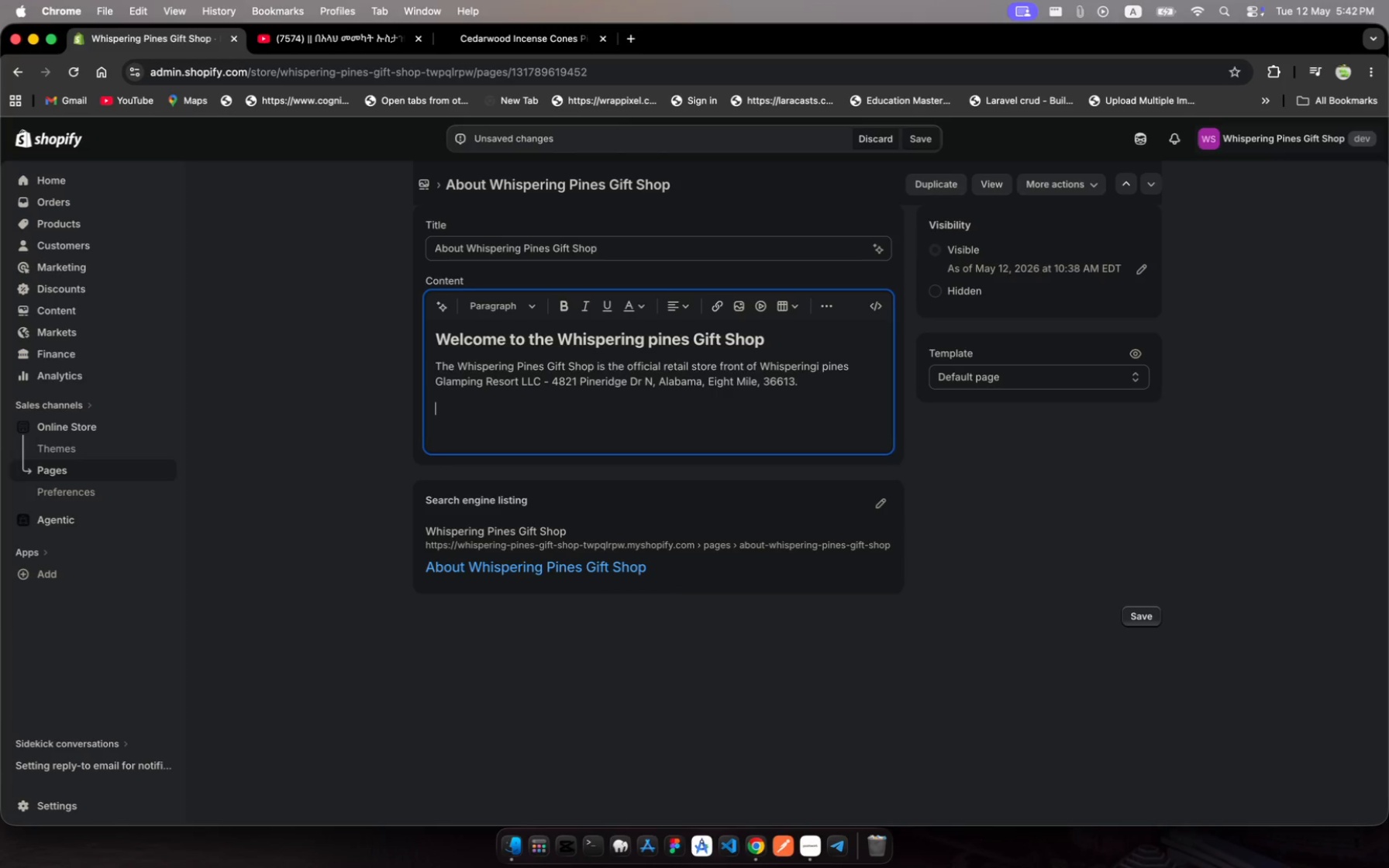 
left_click([514, 308])
 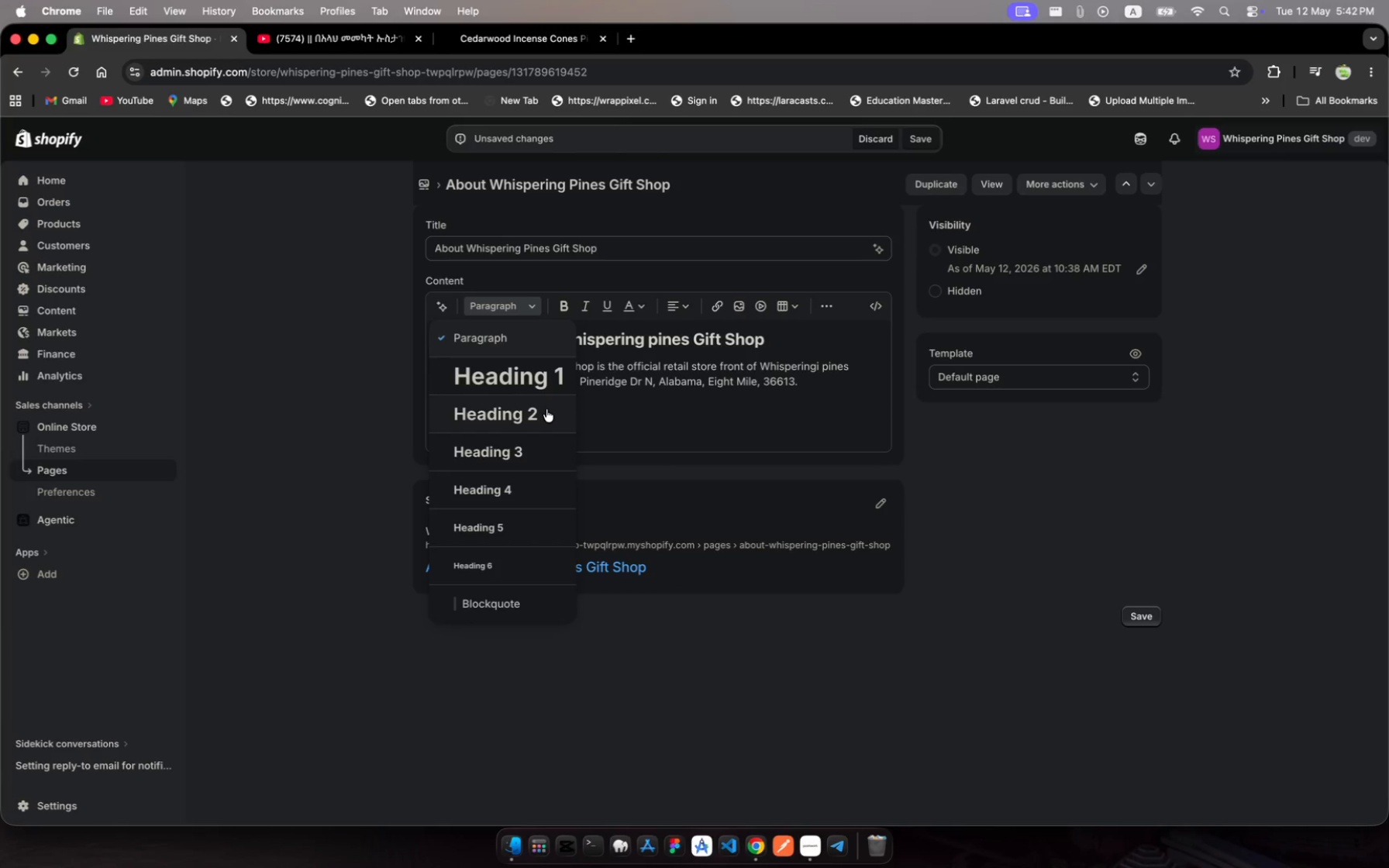 
left_click([546, 410])
 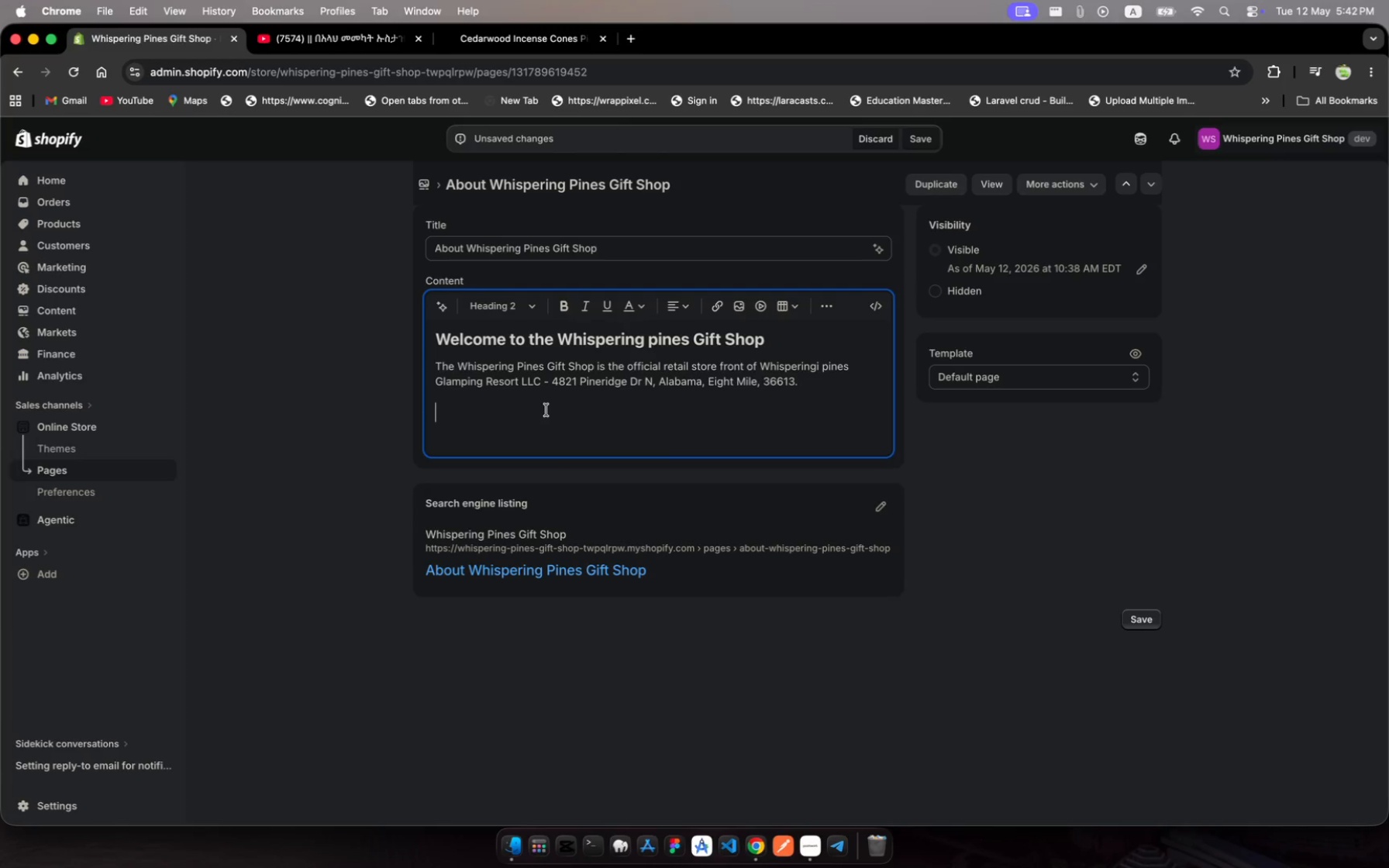 
type(What we sell?)
 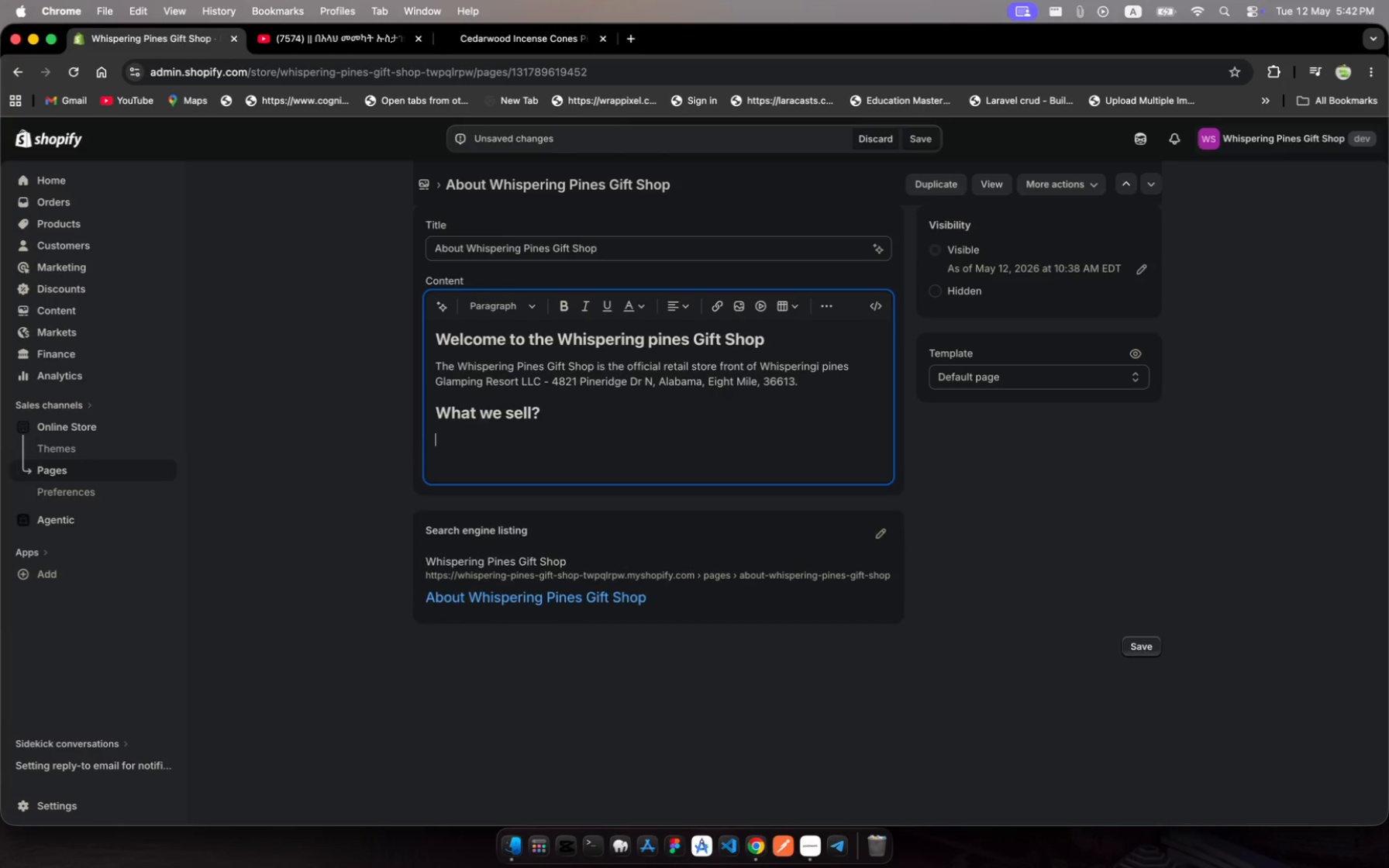 
key(Enter)
 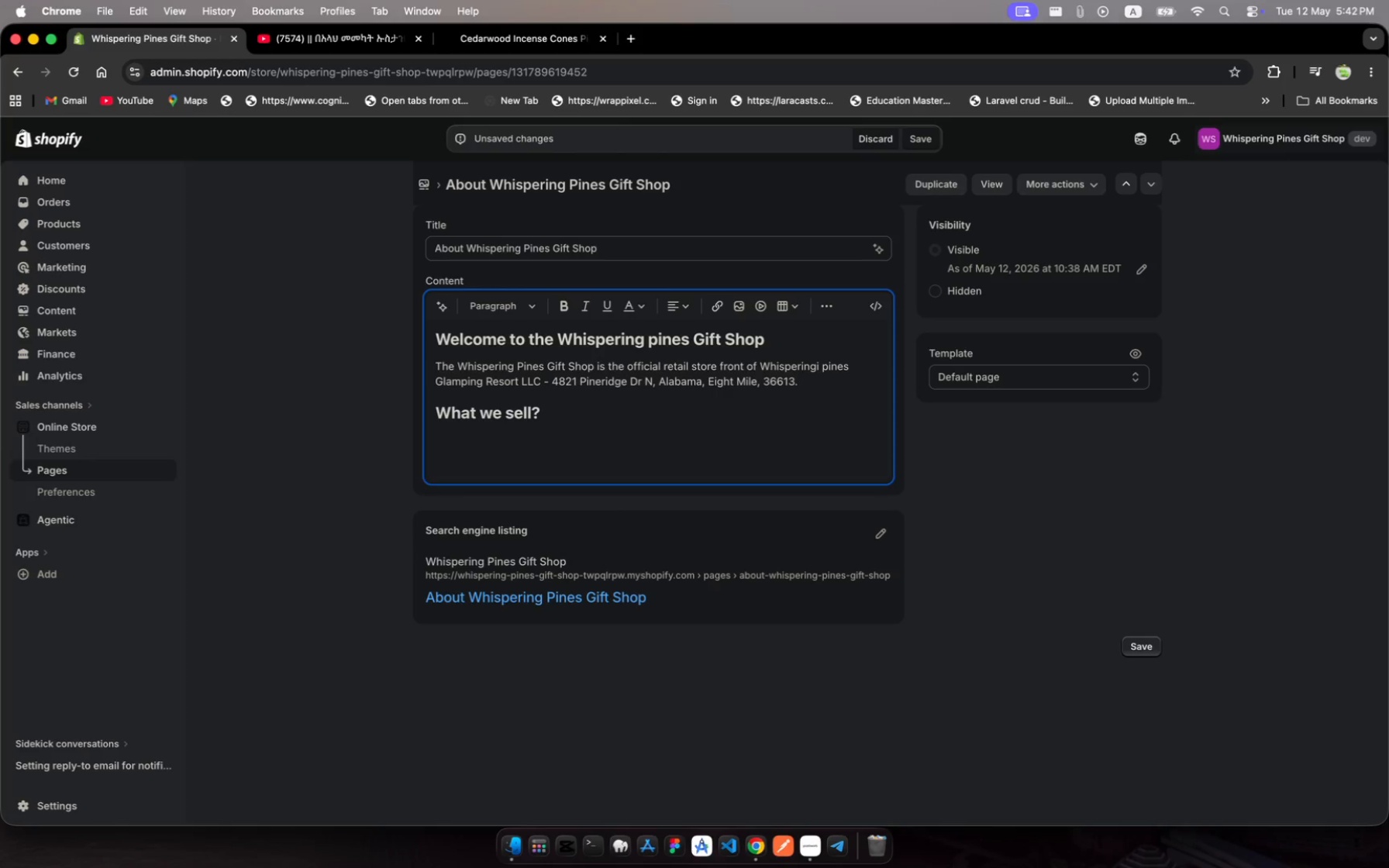 
wait(6.3)
 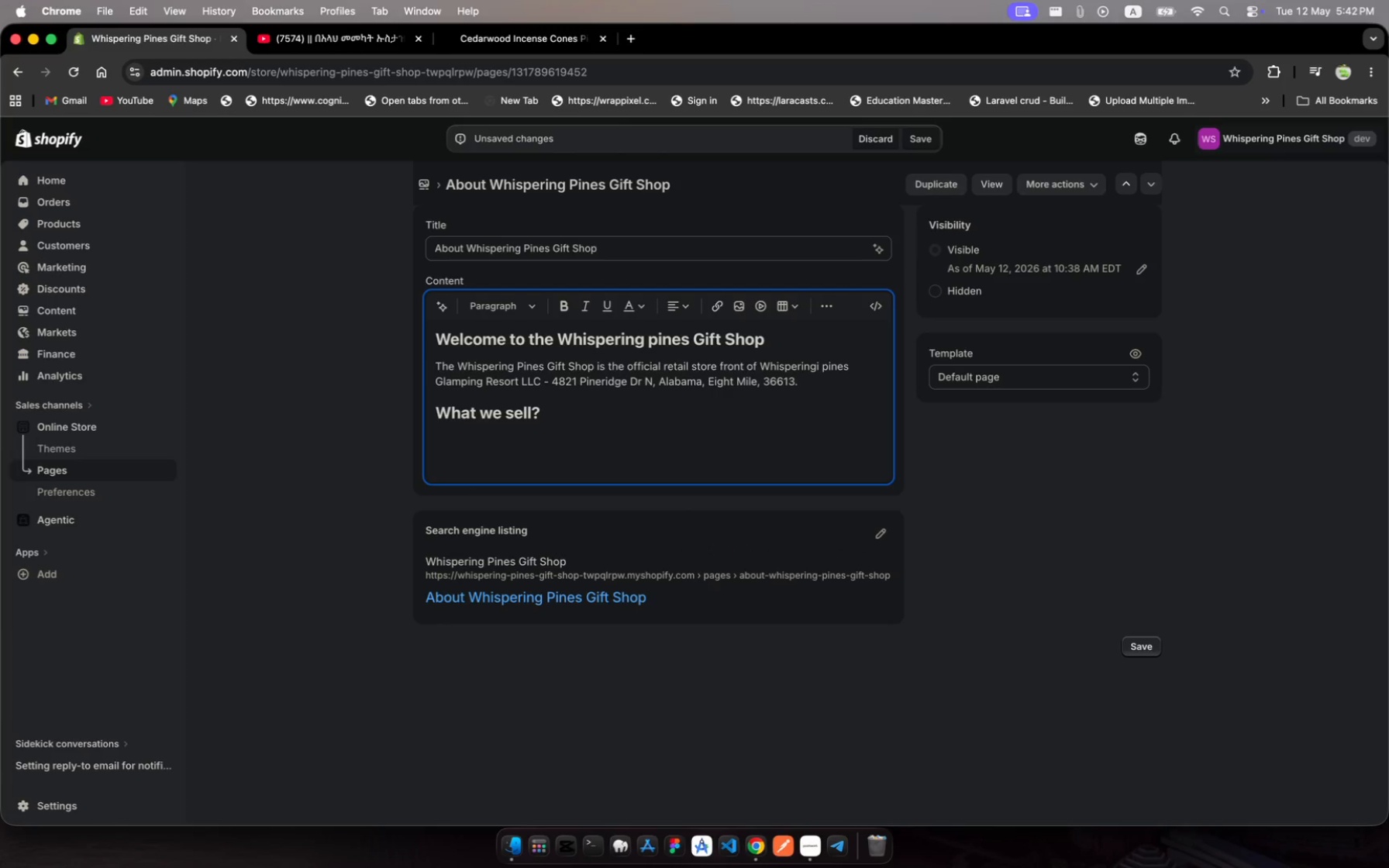 
type(Our gift )
 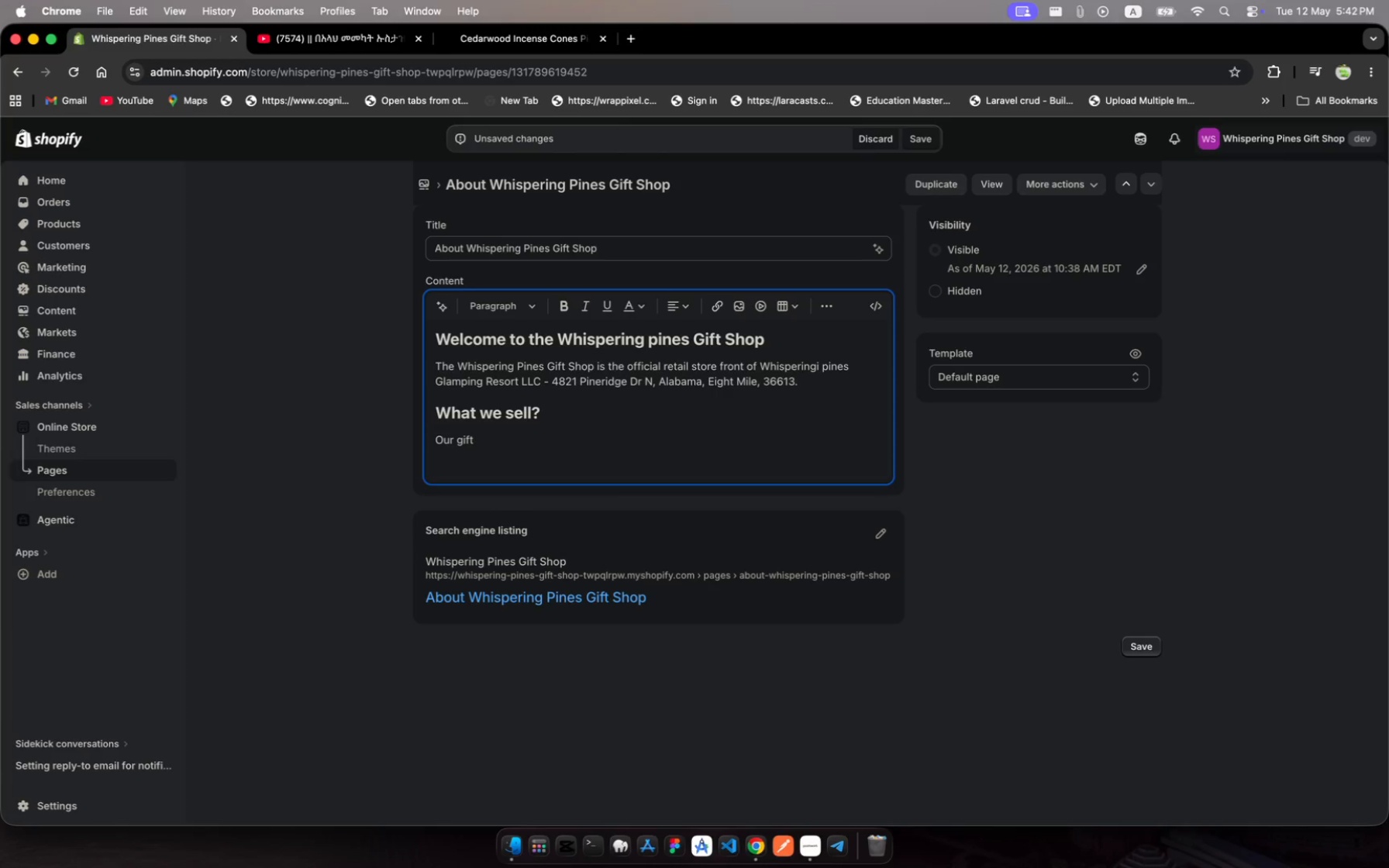 
type(sho sells physical merchandise )
 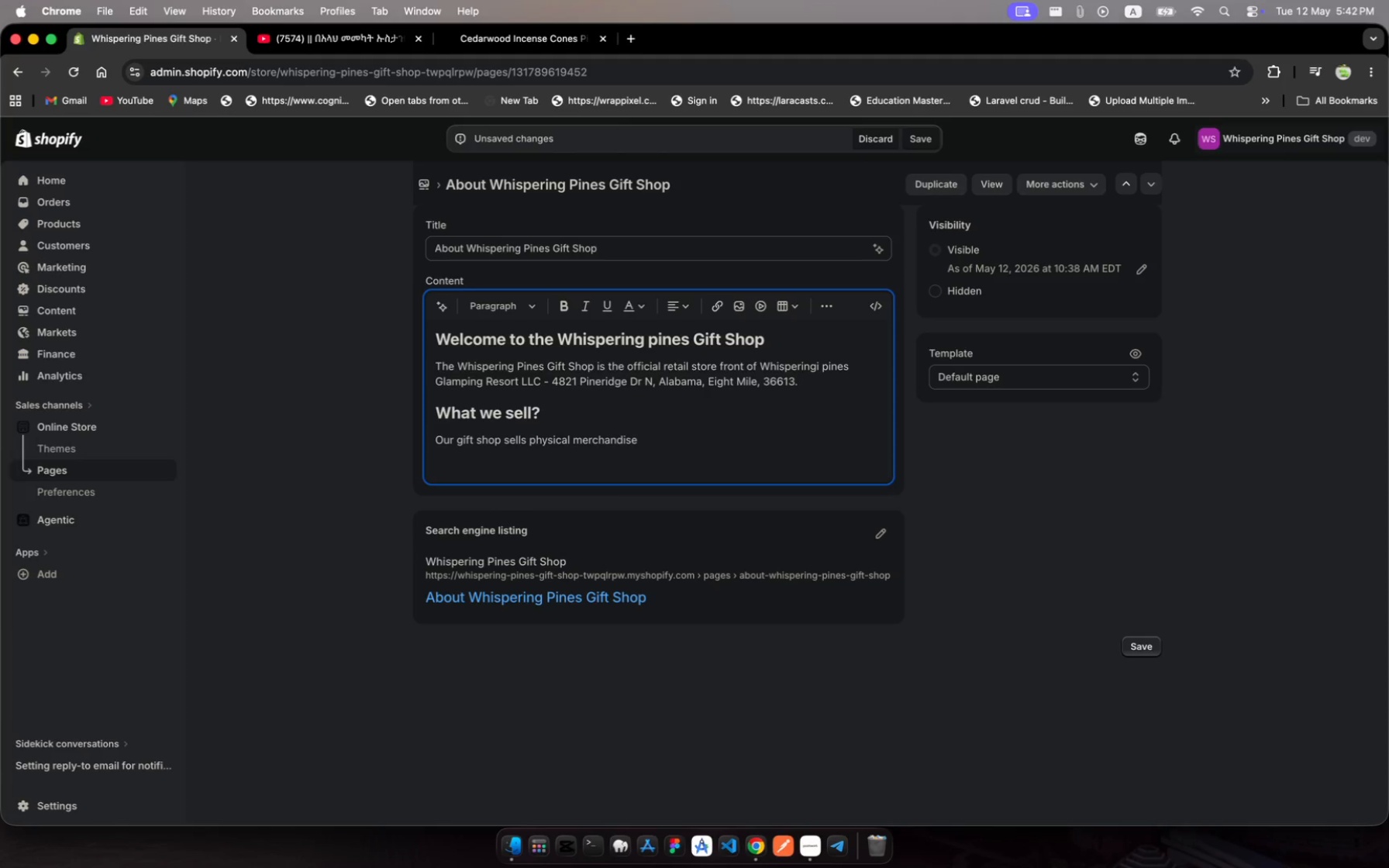 
wait(10.73)
 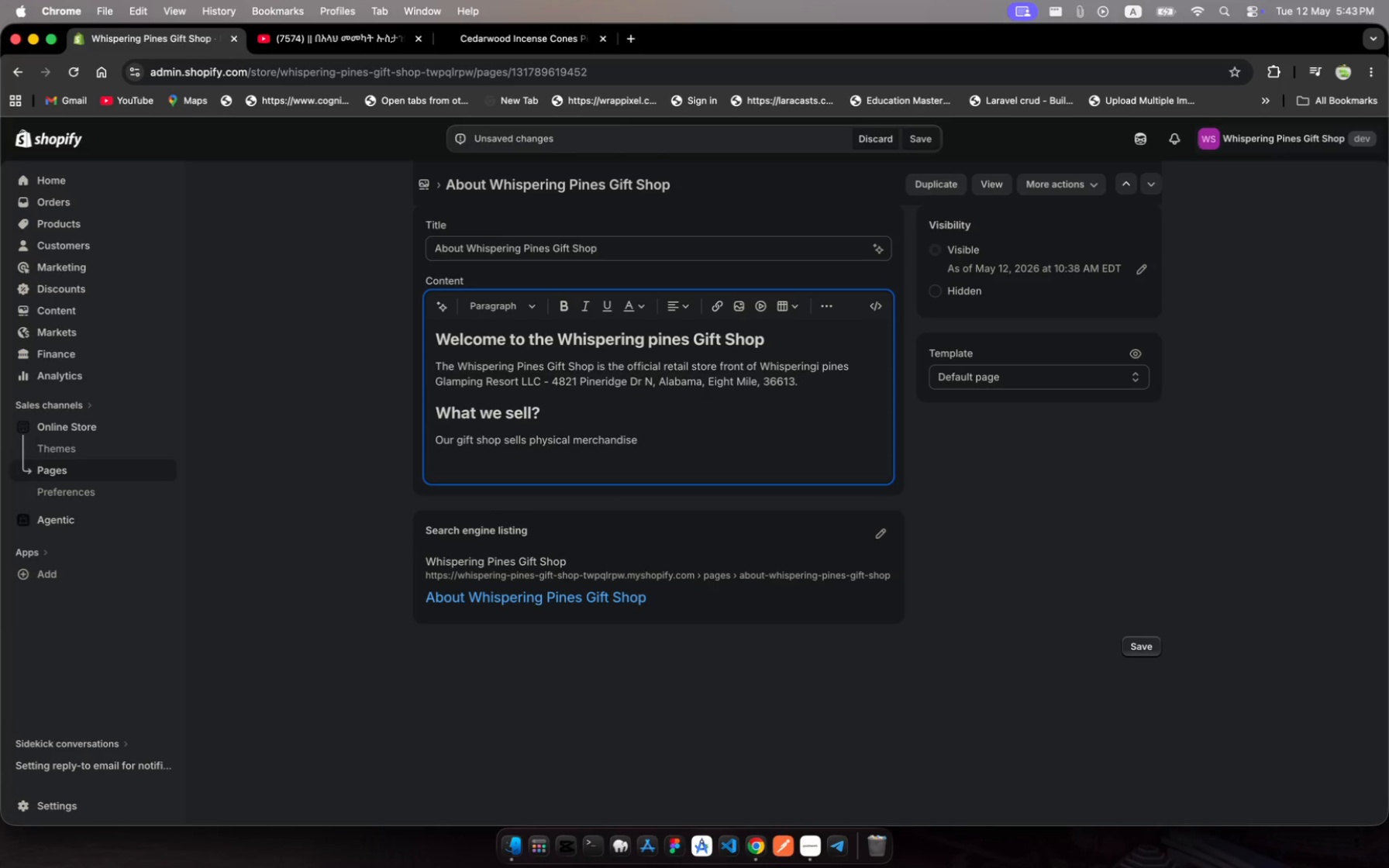 
type(including apparel, home goods )
key(Backspace)
type(, )
 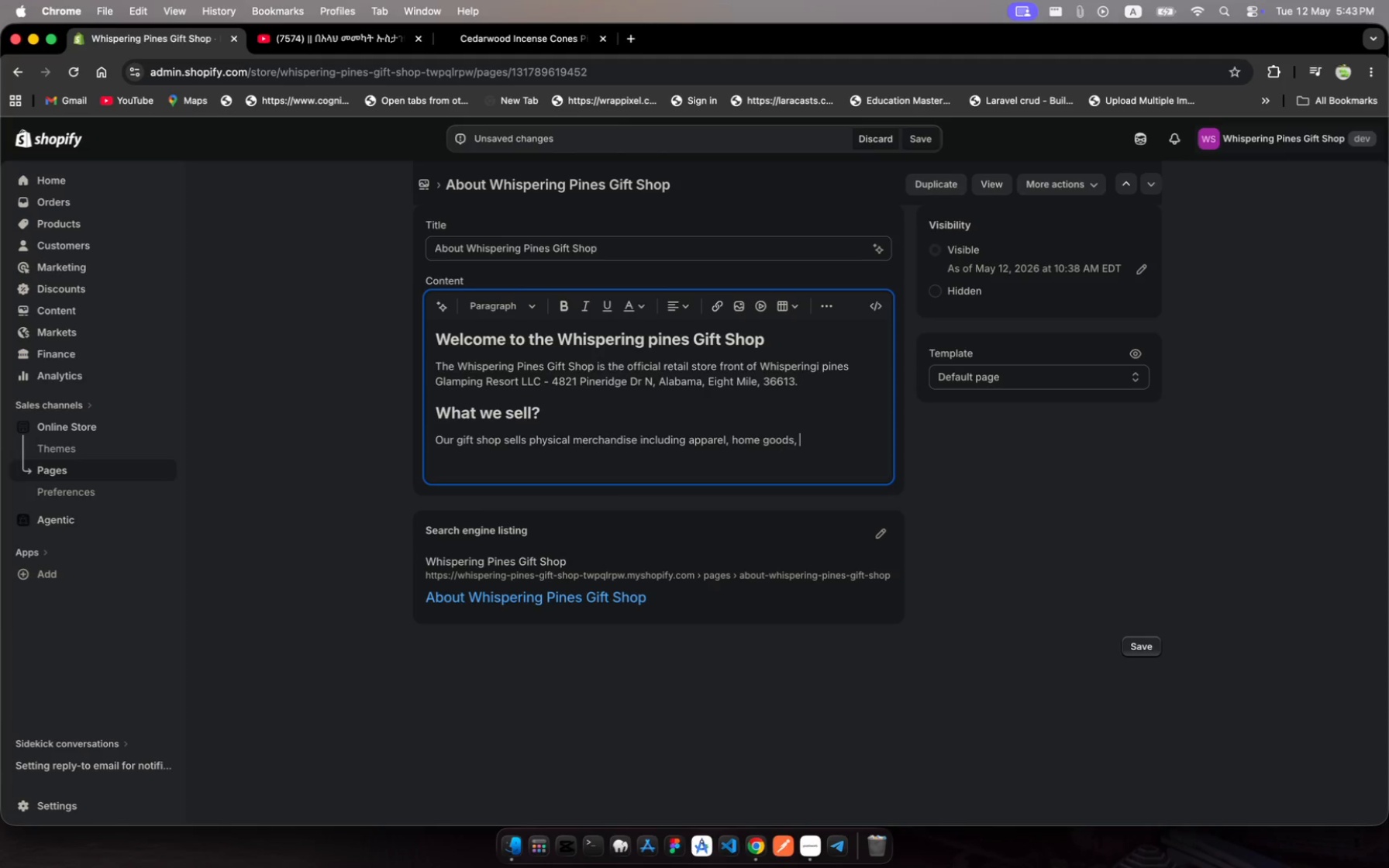 
wait(5.22)
 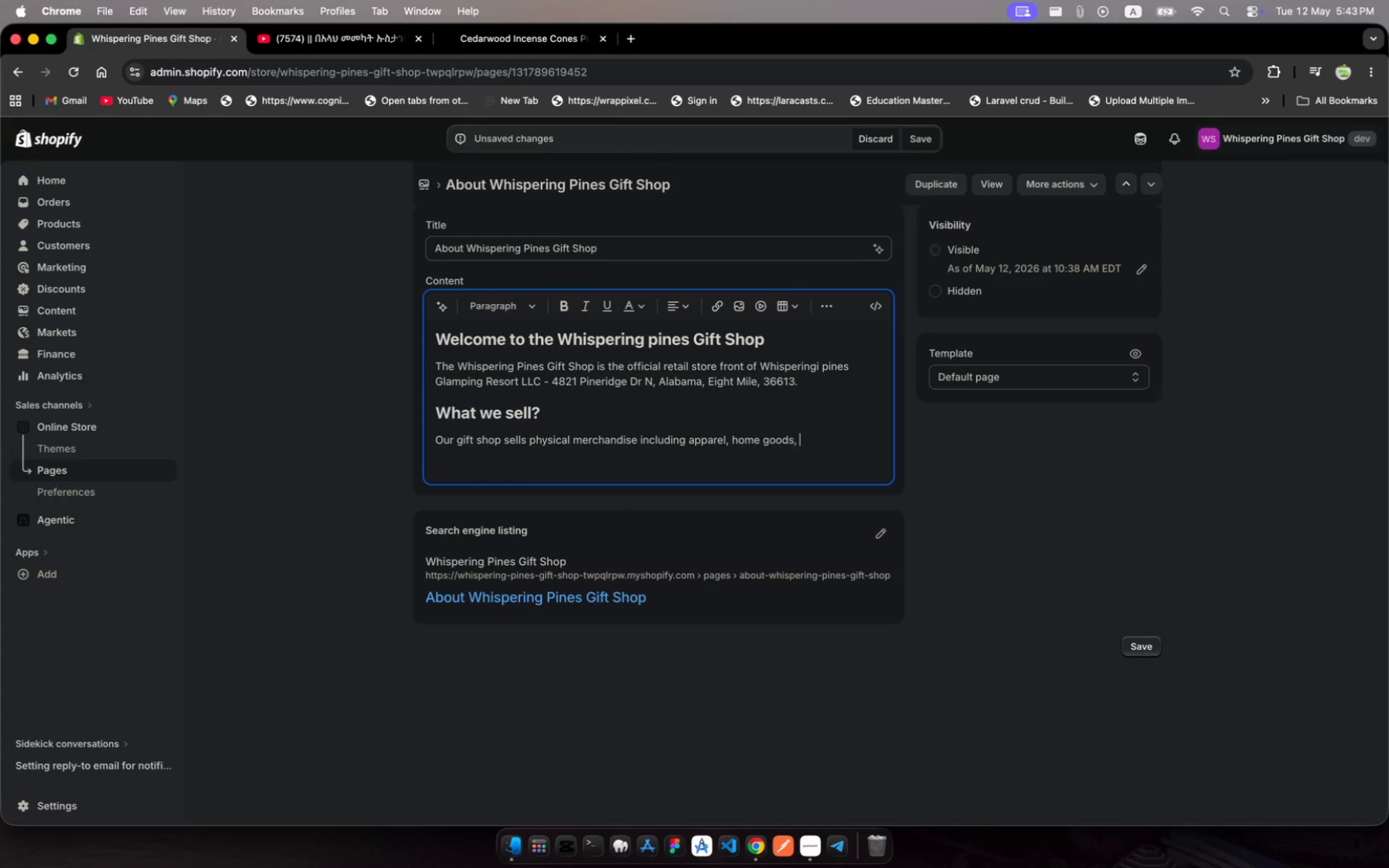 
type(artisa )
 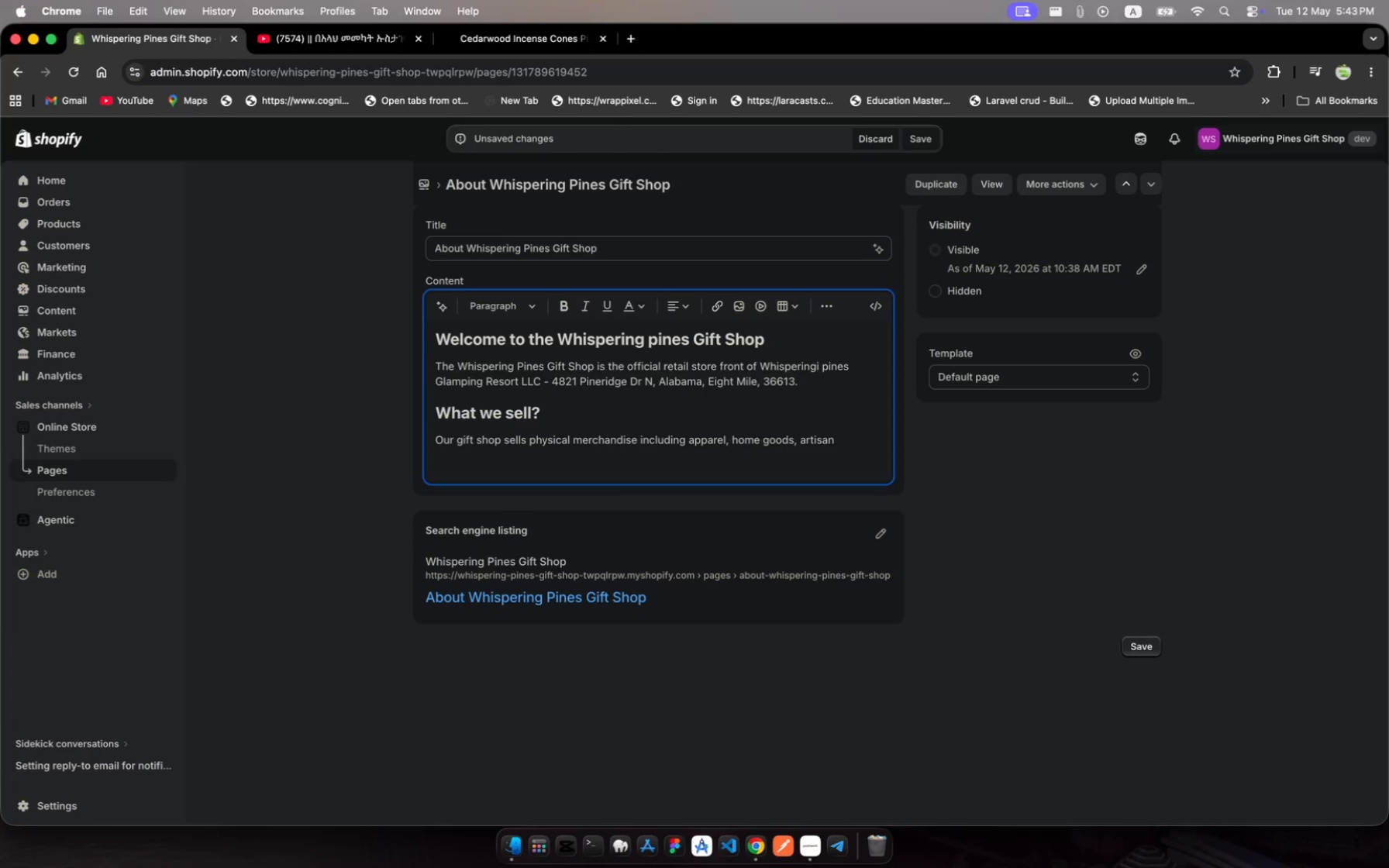 
hold_key(key=N, duration=0.3)
 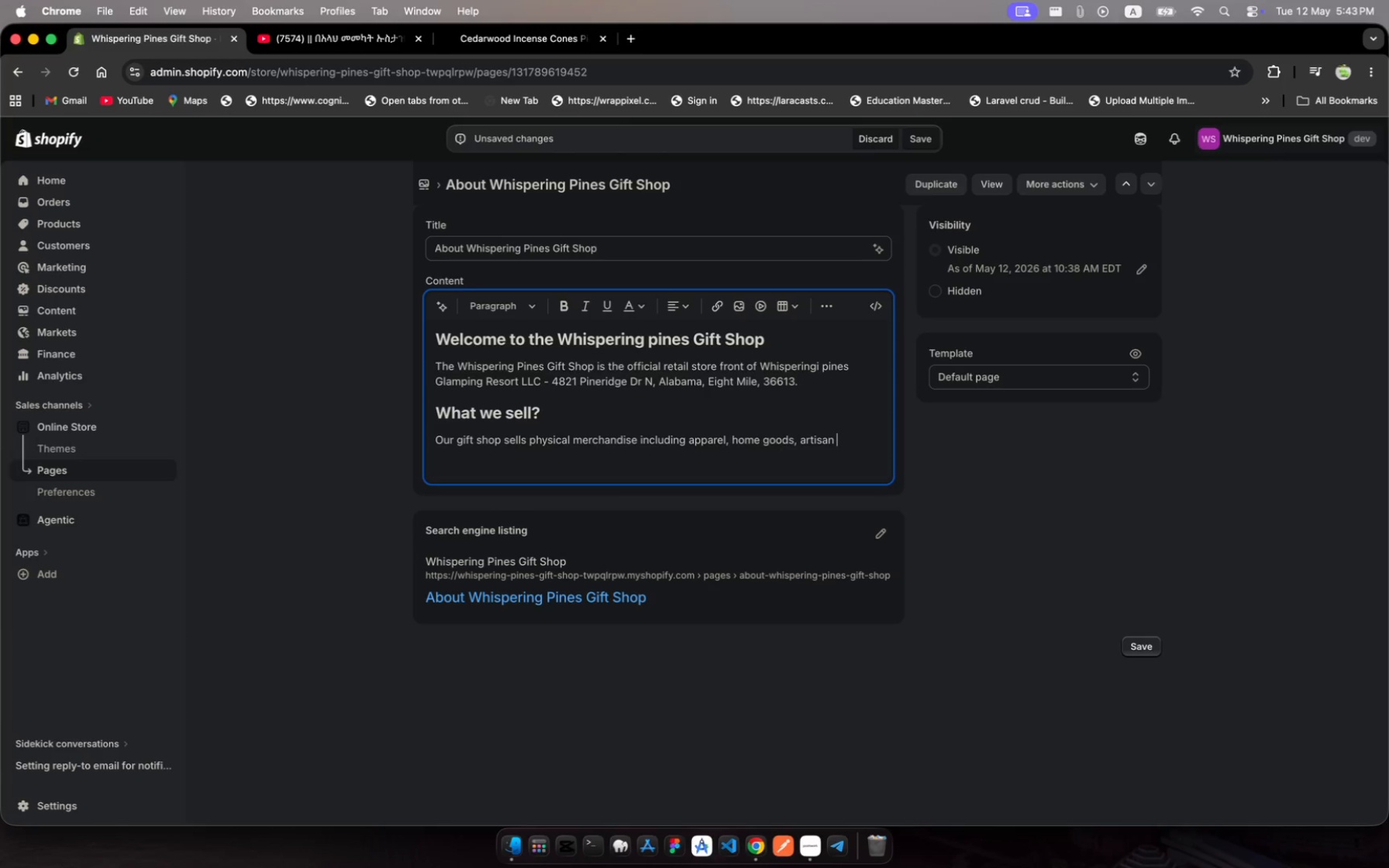 
type(fodproducrs )
 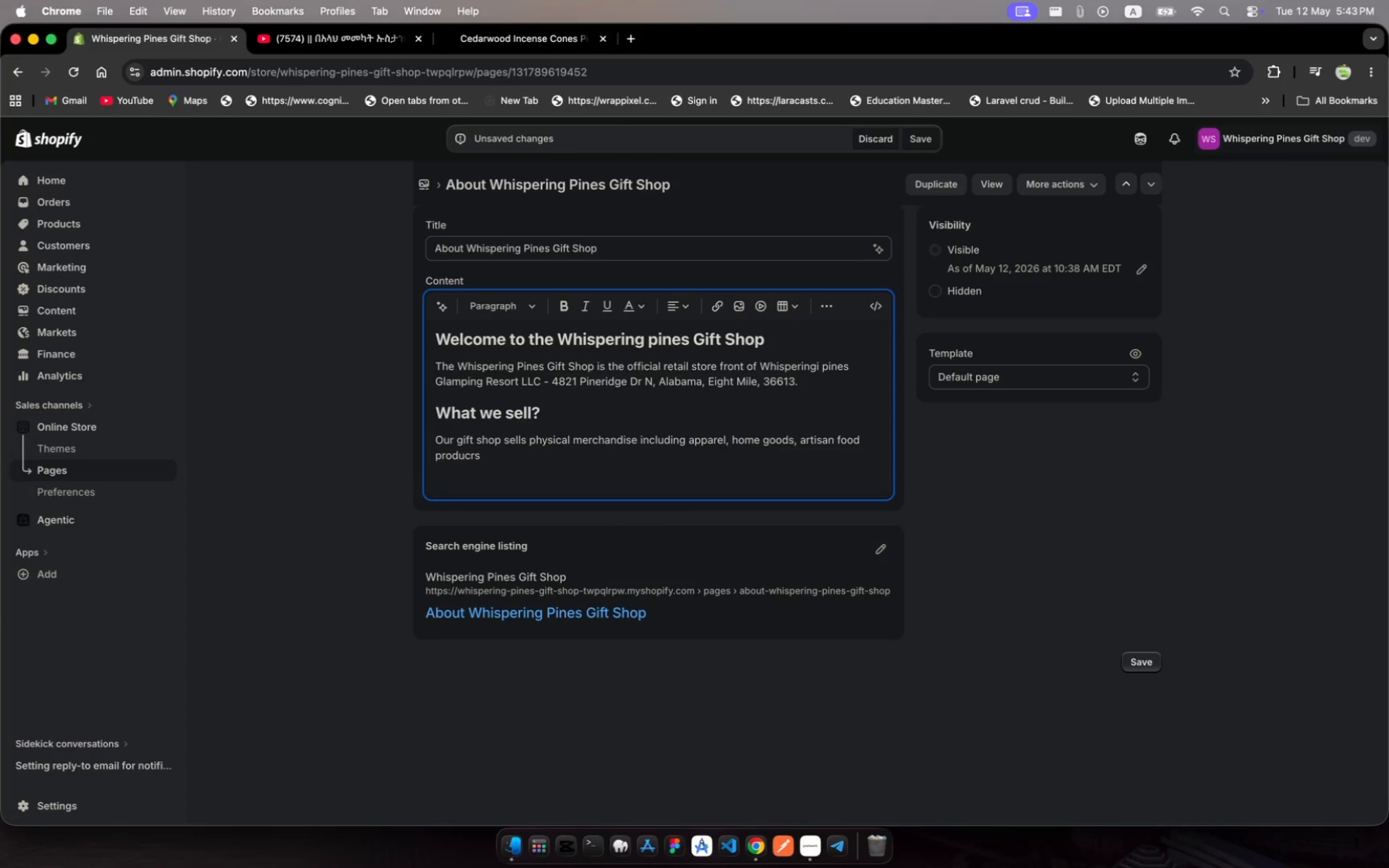 
key(Backspace)
key(Backspace)
key(Backspace)
type(ts, ad outdor )
 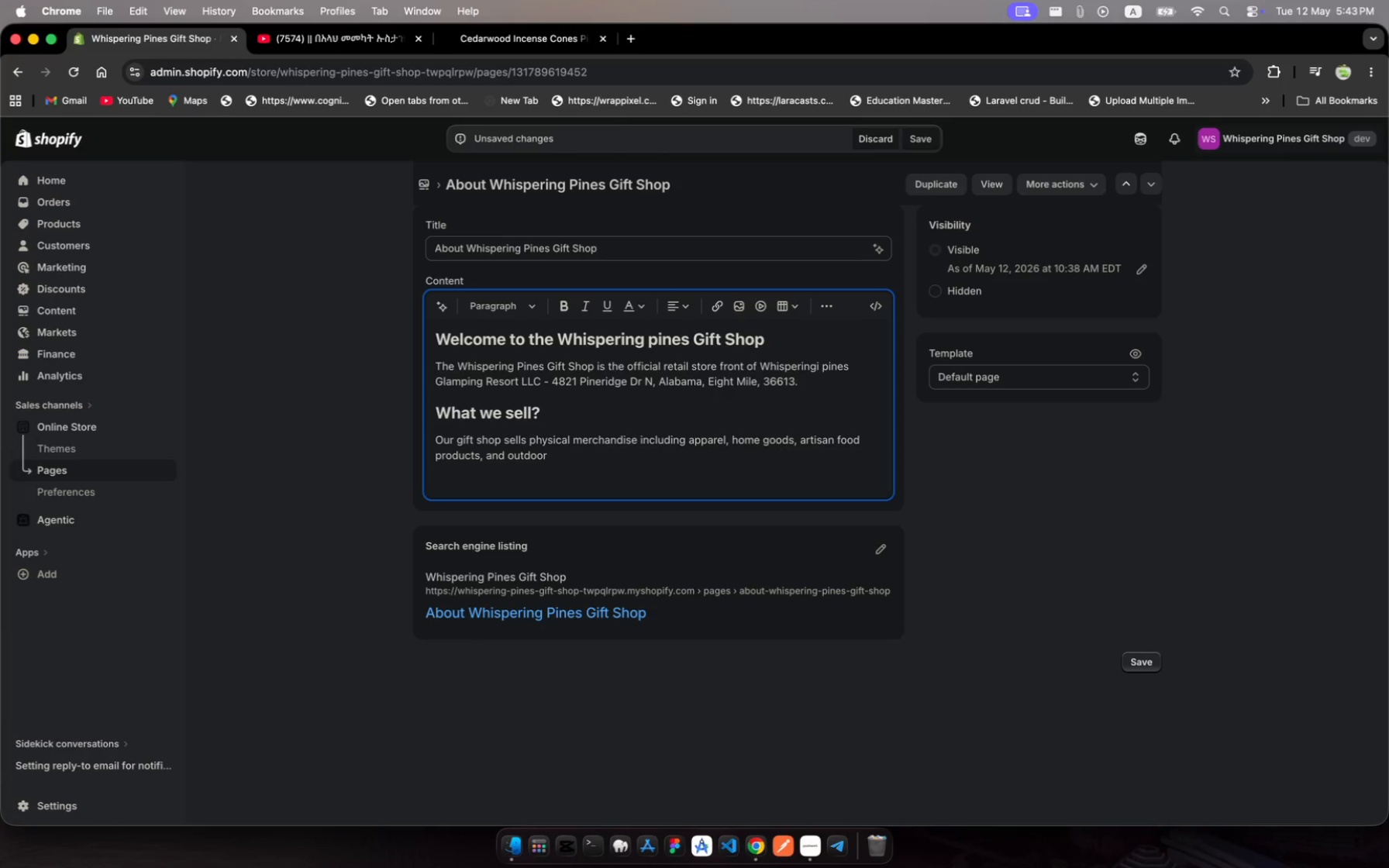 
hold_key(key=N, duration=0.34)
 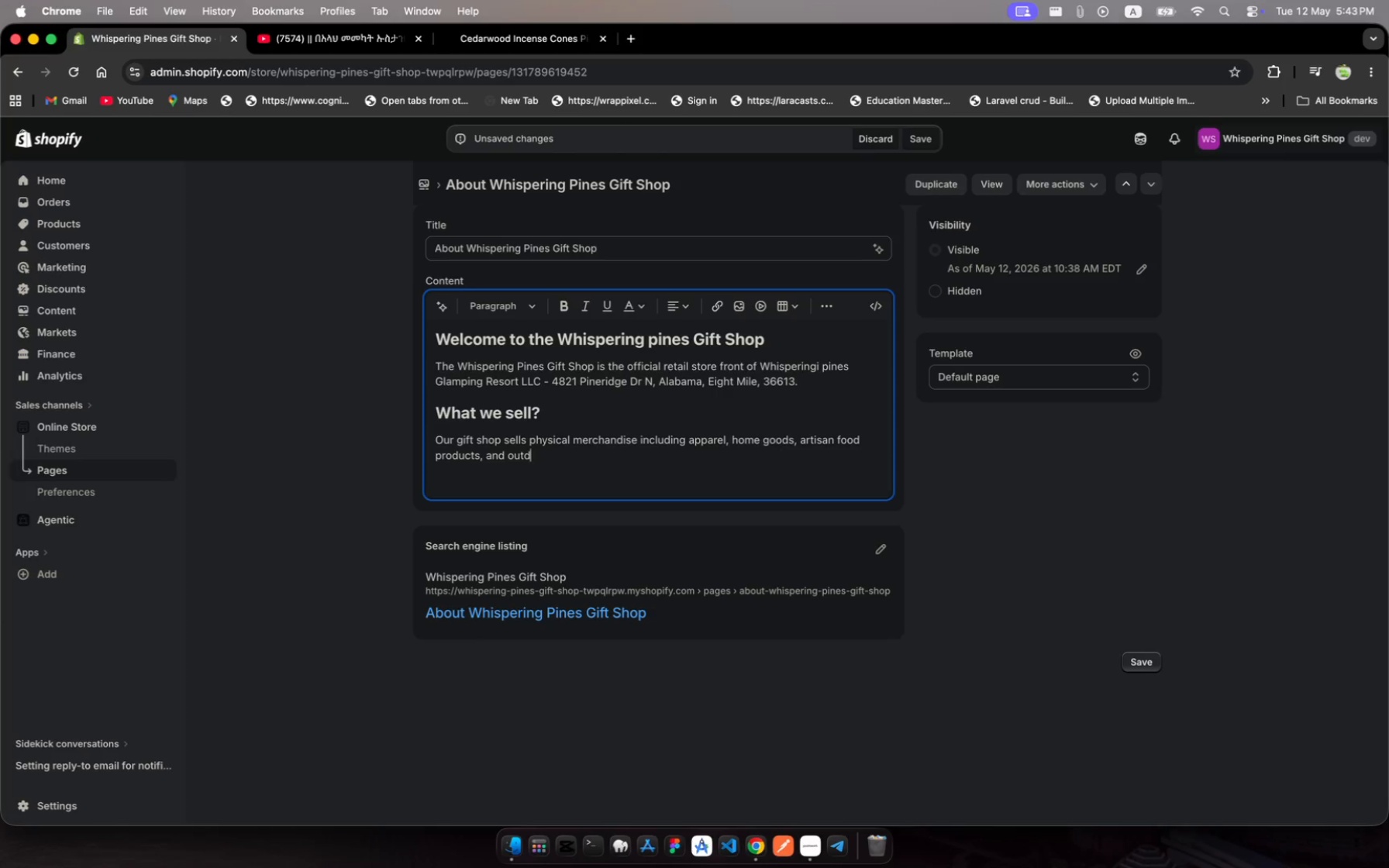 
type(accessories)
 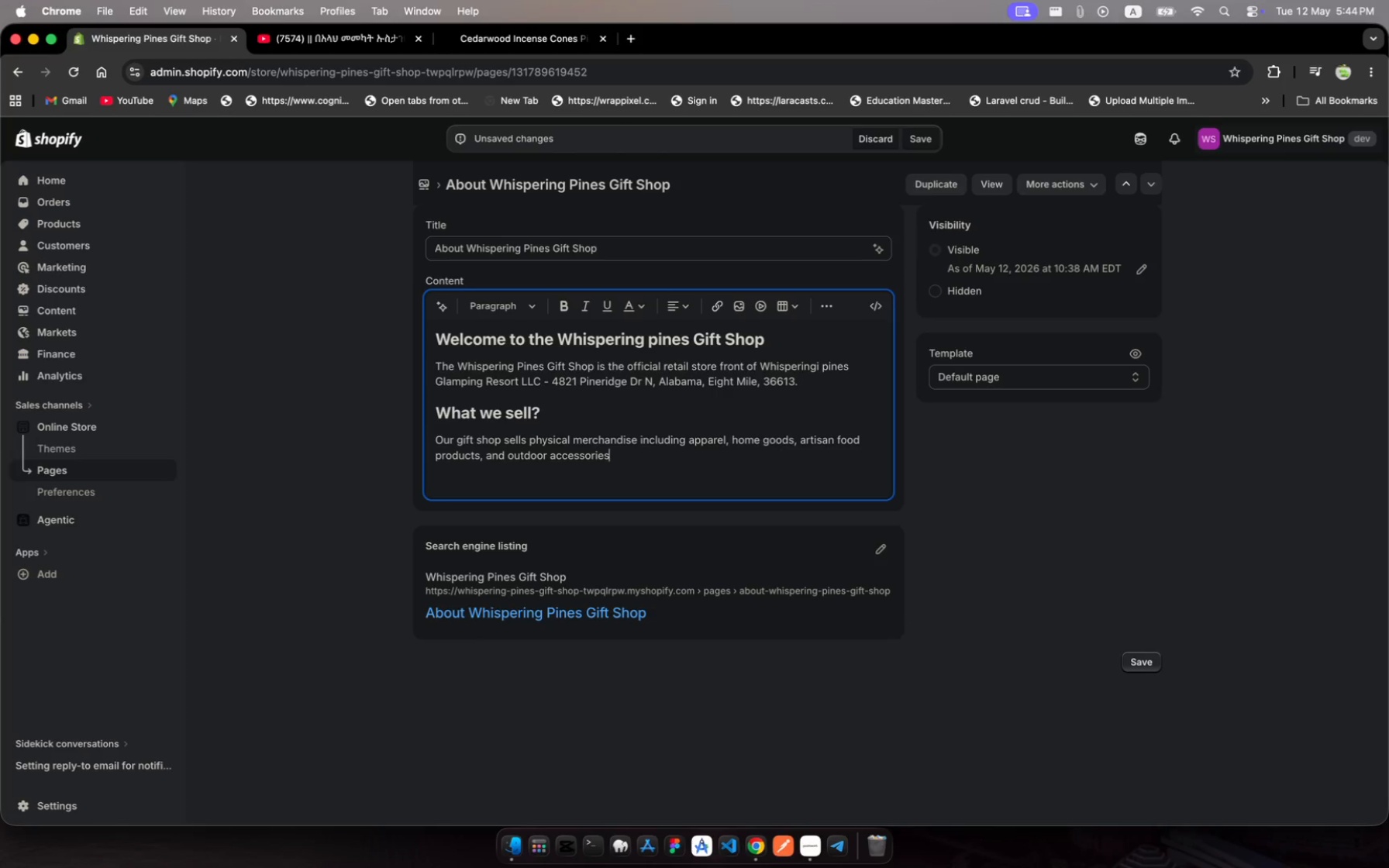 
wait(5.14)
 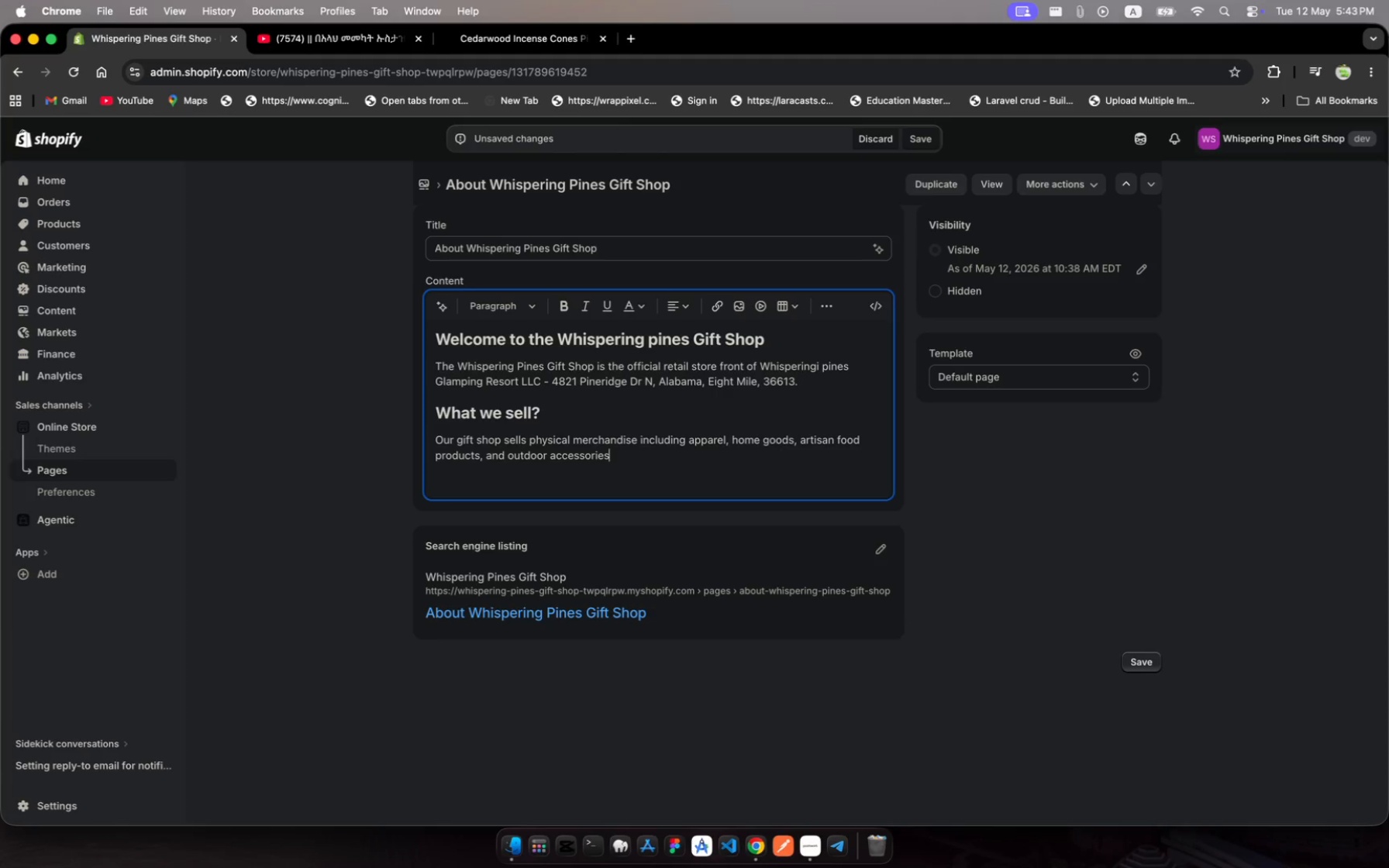 
type(. All items )
 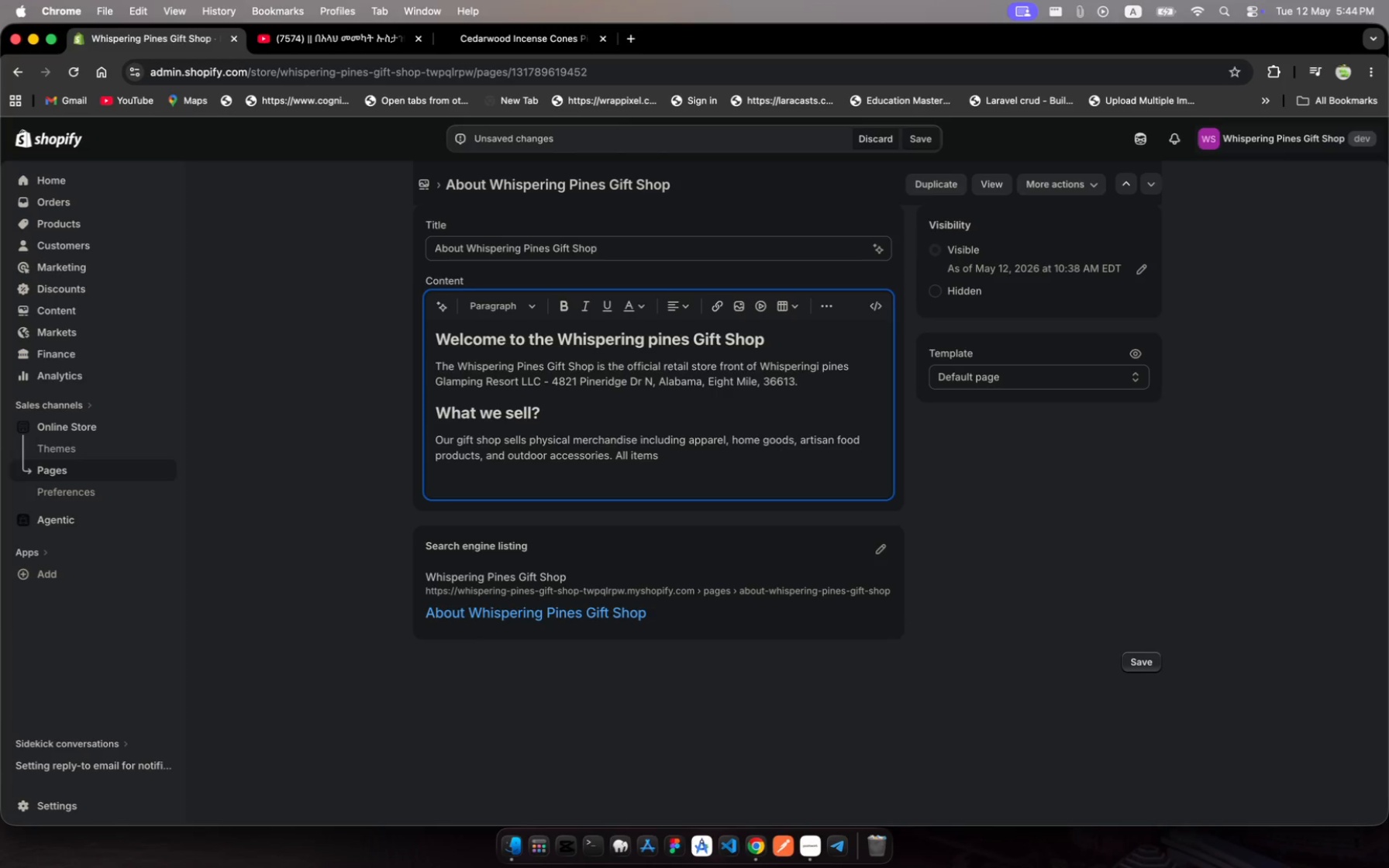 
wait(11.68)
 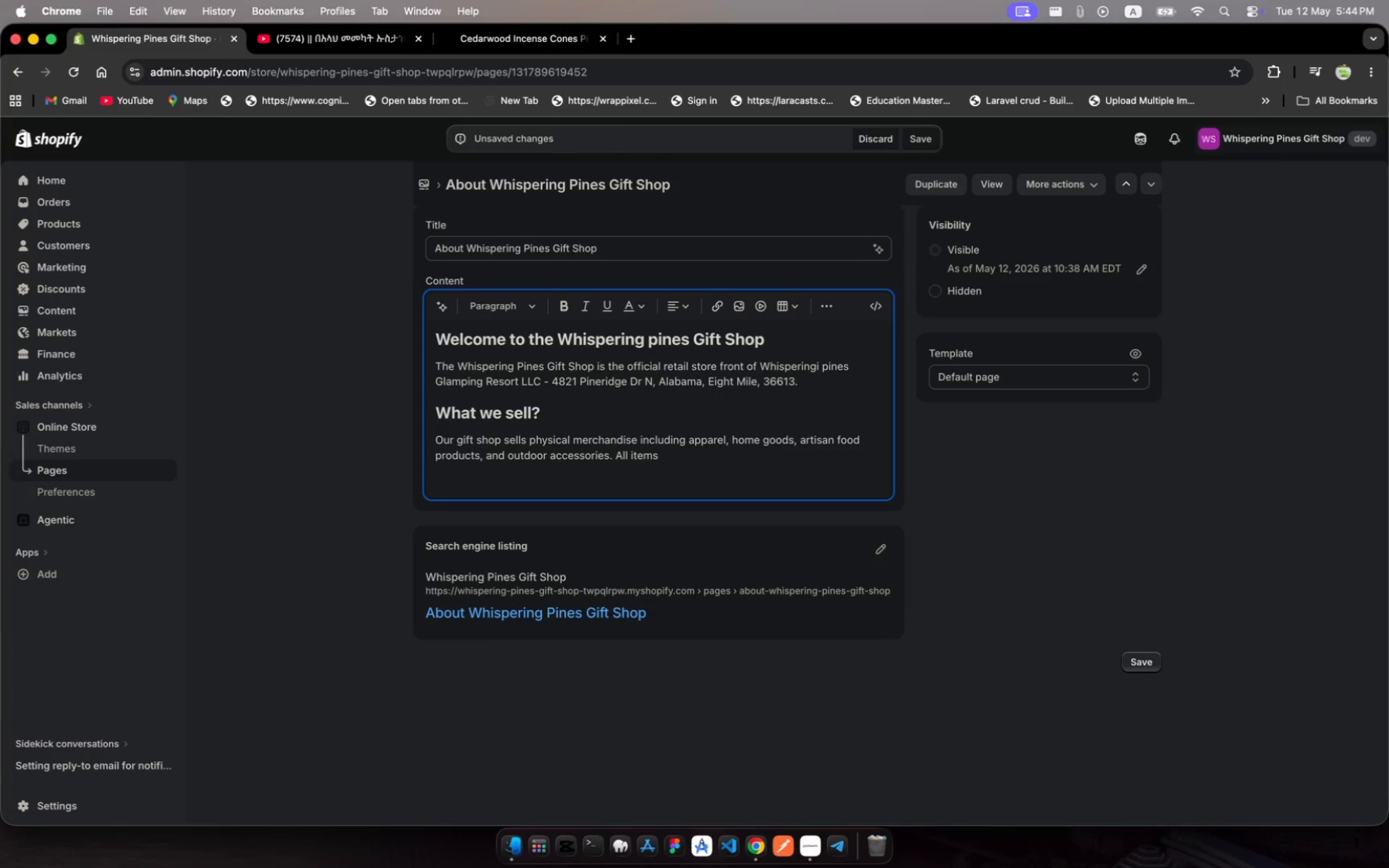 
type(are care)
 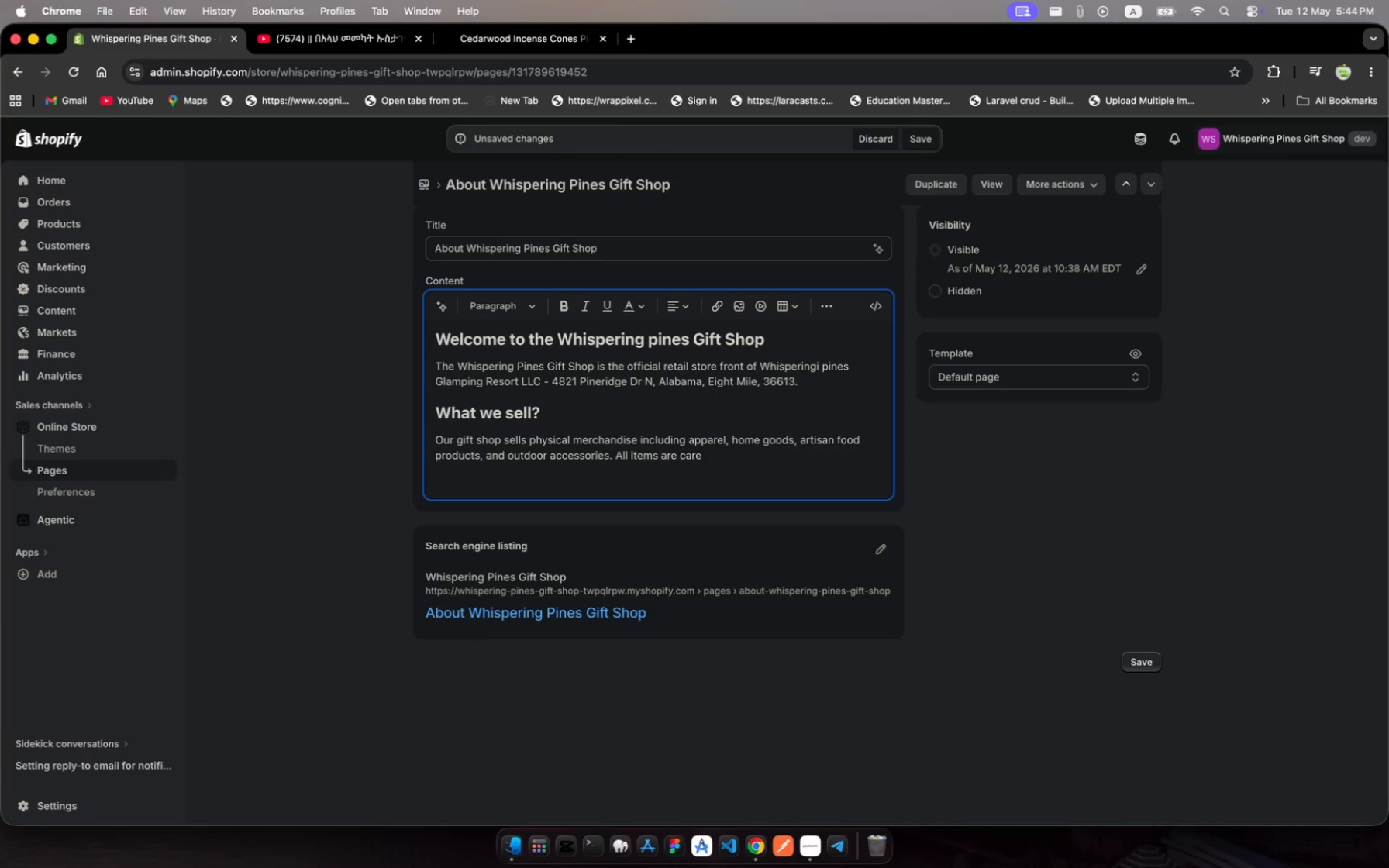 
type(fully curated )
 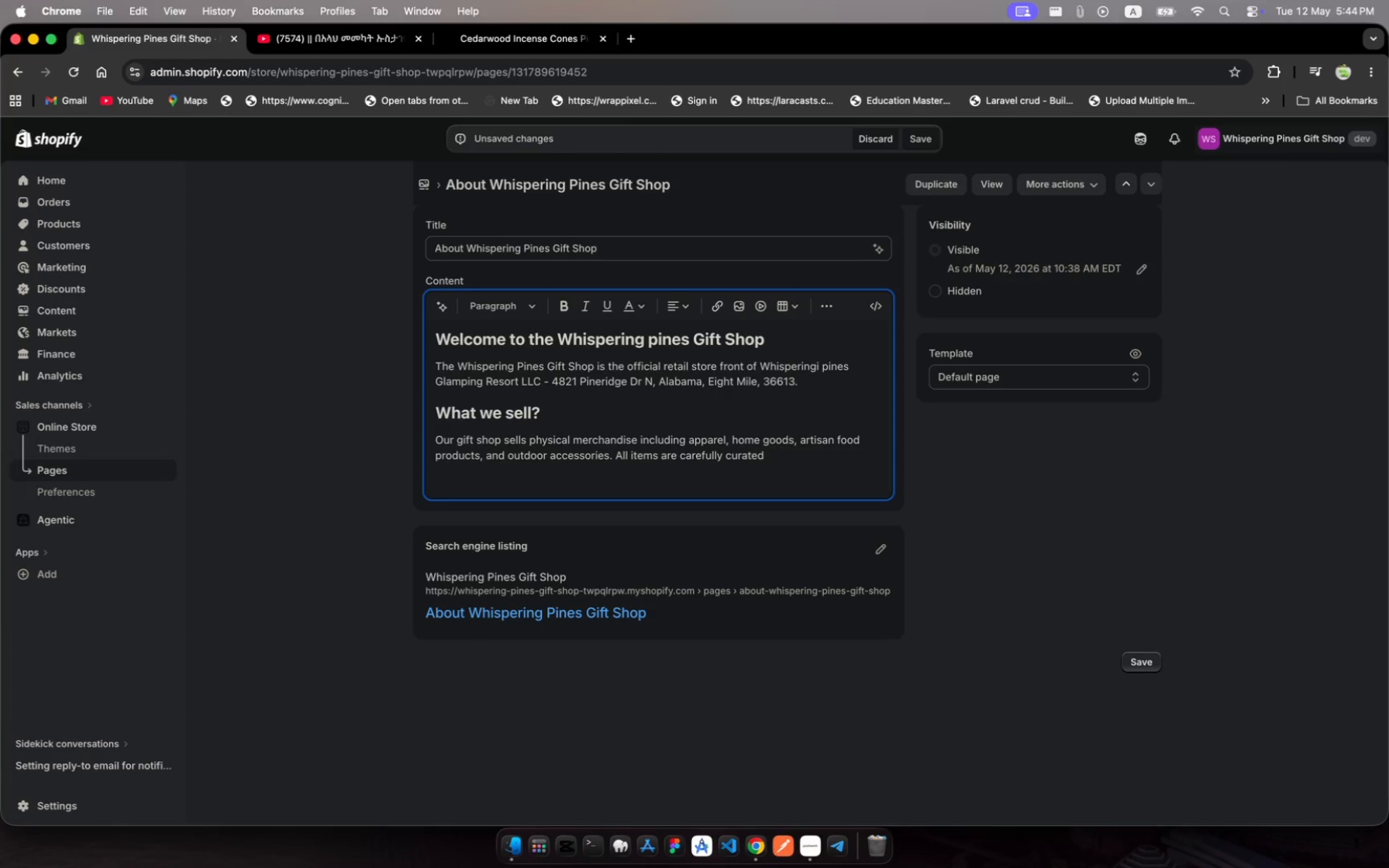 
type(ti reflect )
key(Backspace)
key(Backspace)
key(Backspace)
key(Backspace)
key(Backspace)
key(Backspace)
key(Backspace)
key(Backspace)
key(Backspace)
key(Backspace)
type(o reflect )
 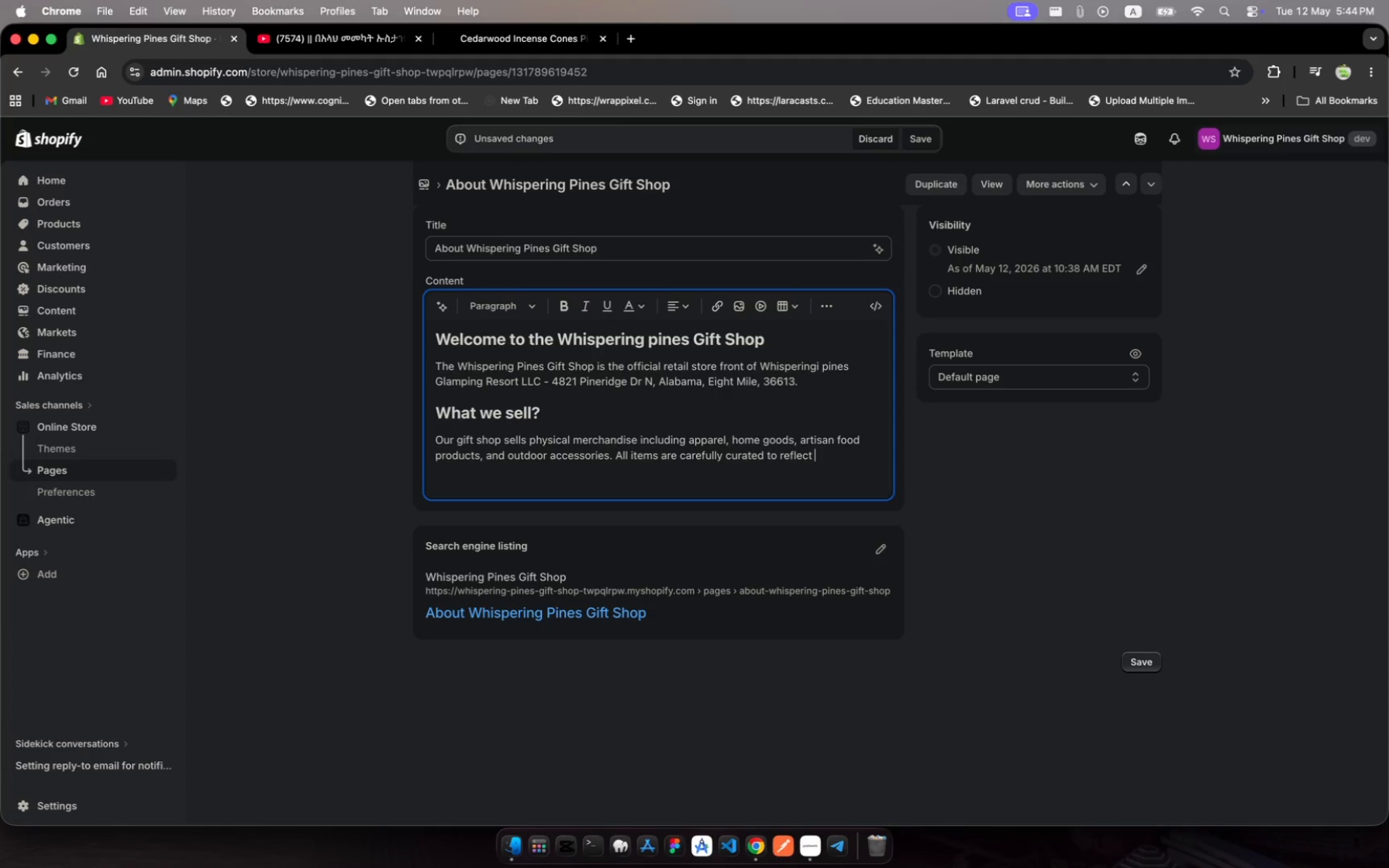 
type(the natura beauty)
 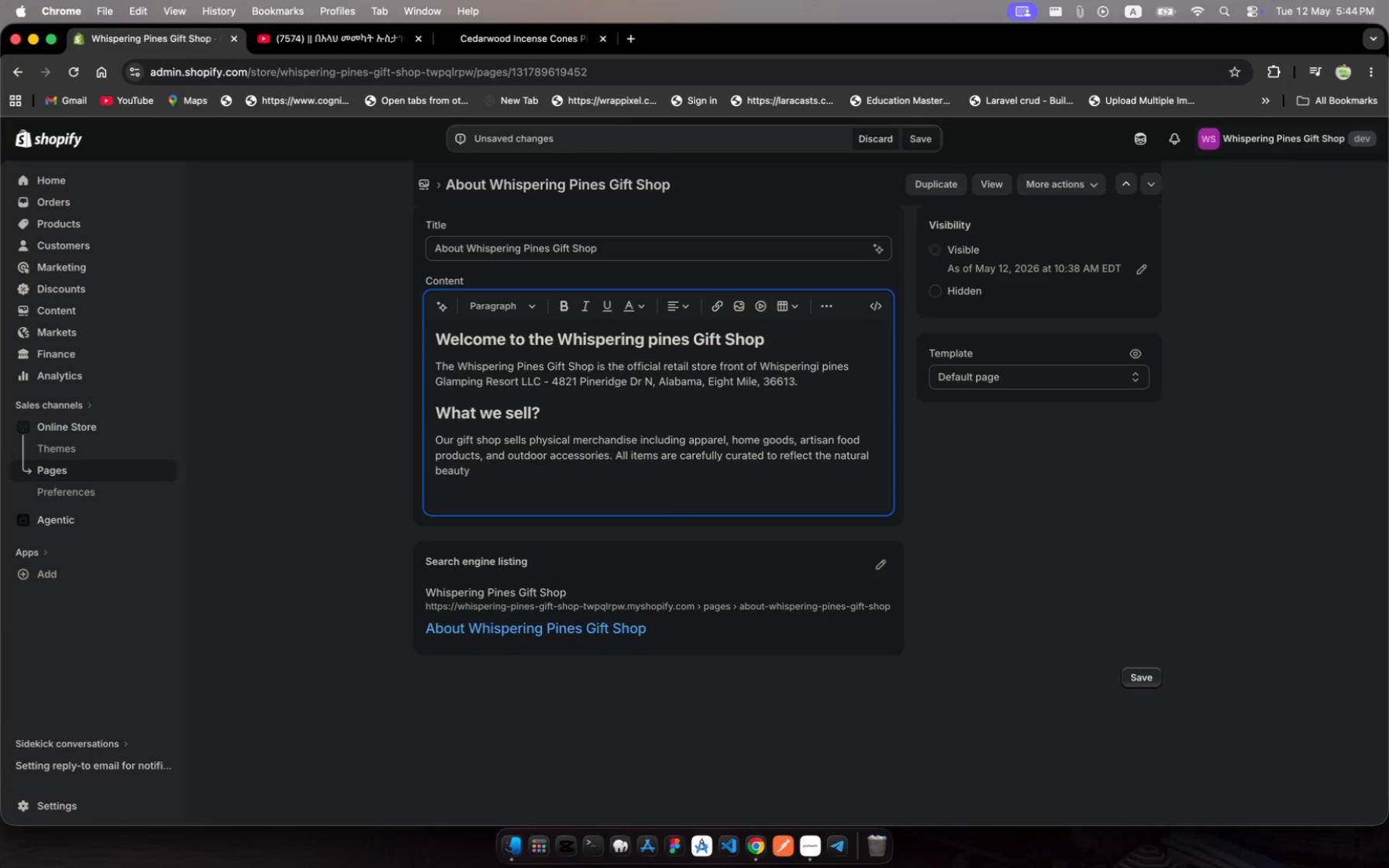 
hold_key(key=L, duration=0.33)
 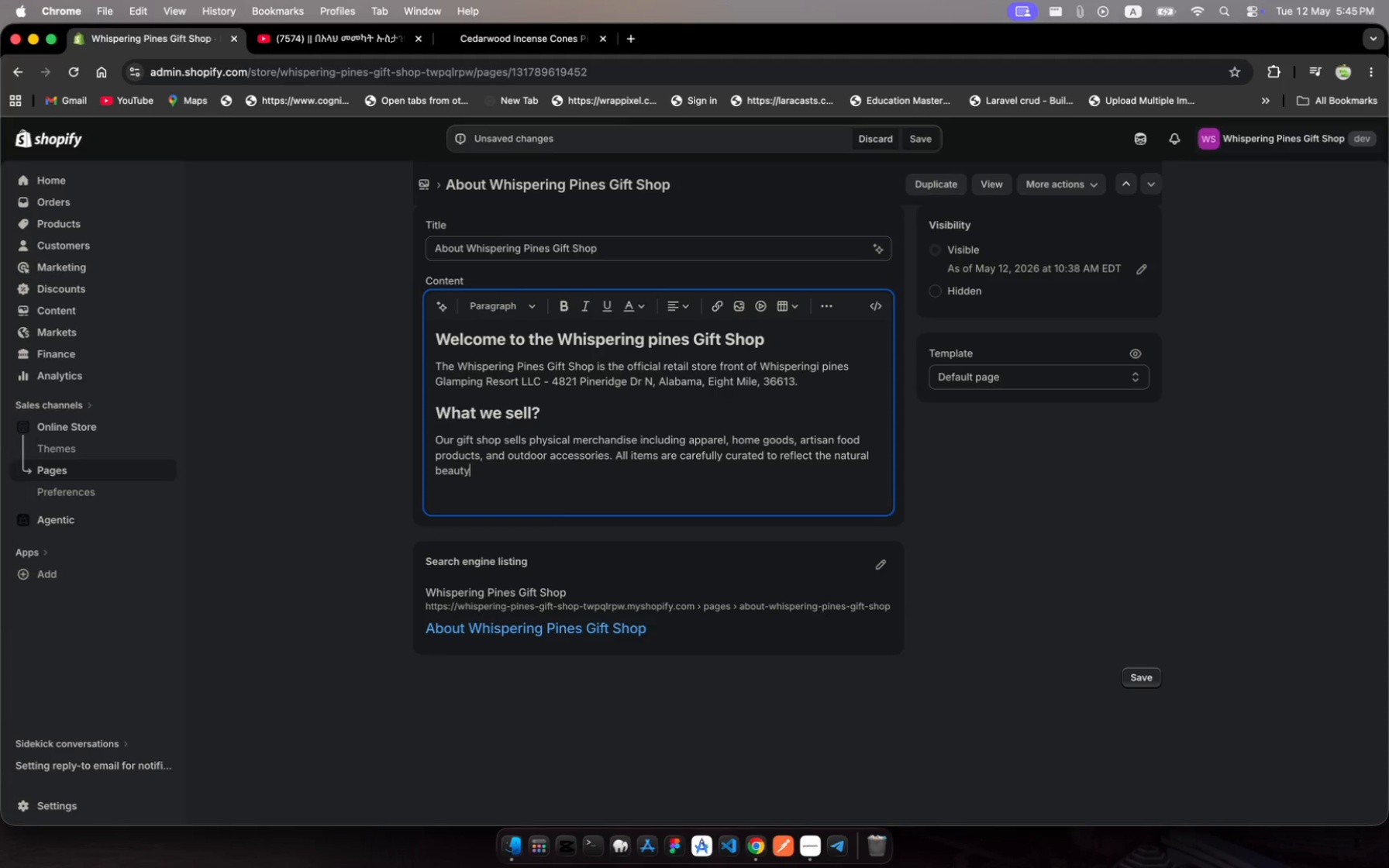 
wait(5.76)
 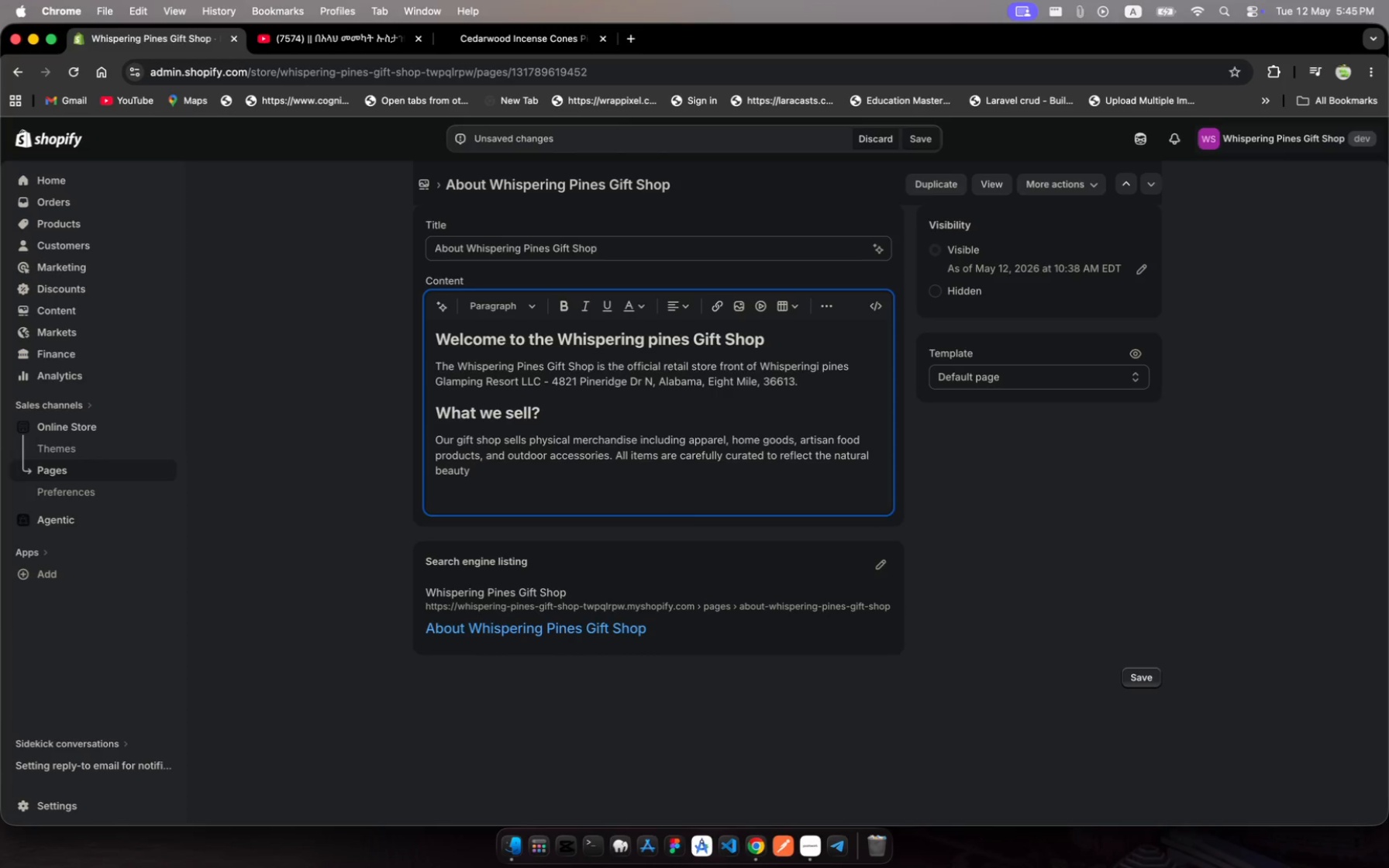 
type( and spirit of or resort )
key(Backspace)
type(.)
 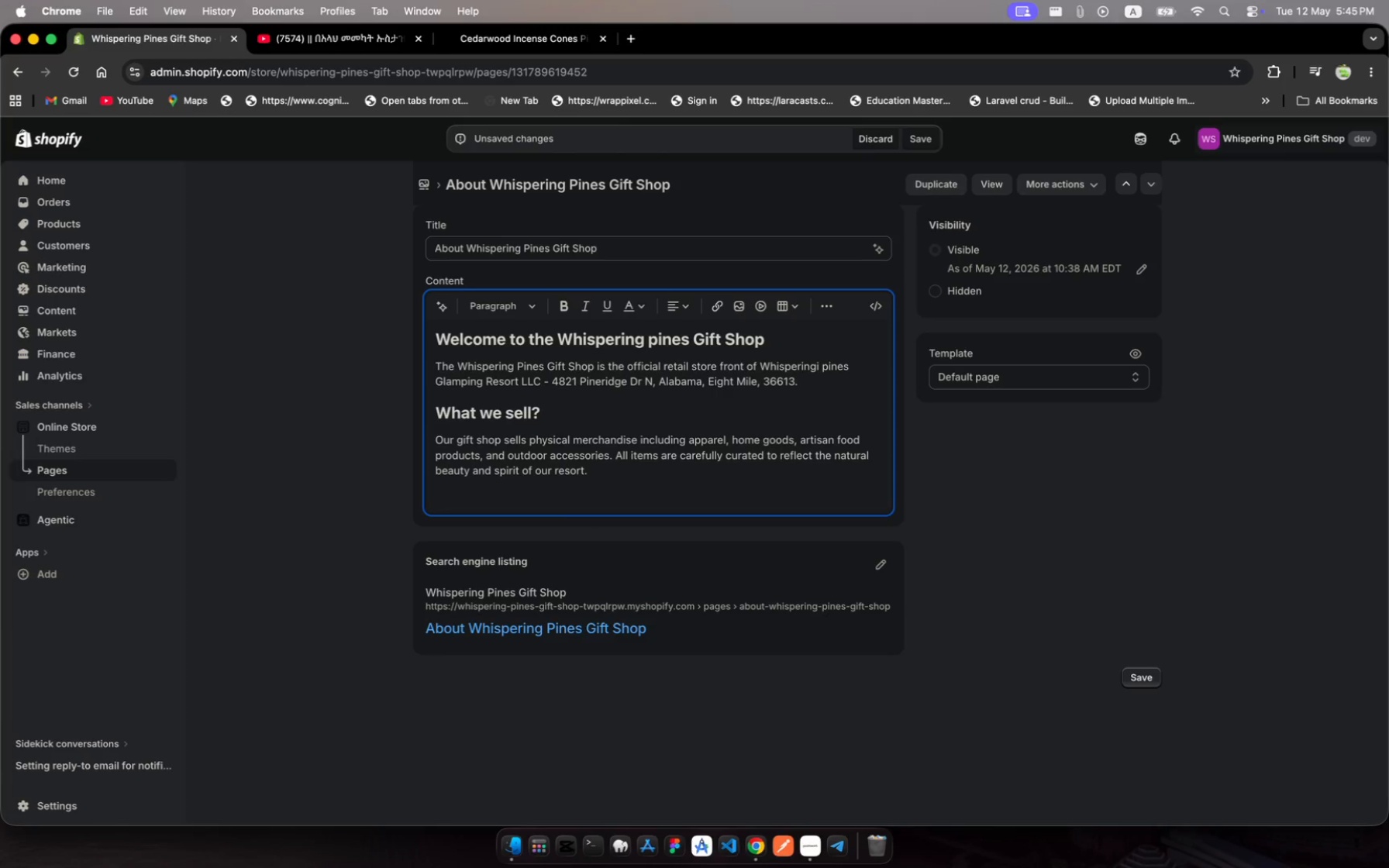 
hold_key(key=U, duration=0.3)
 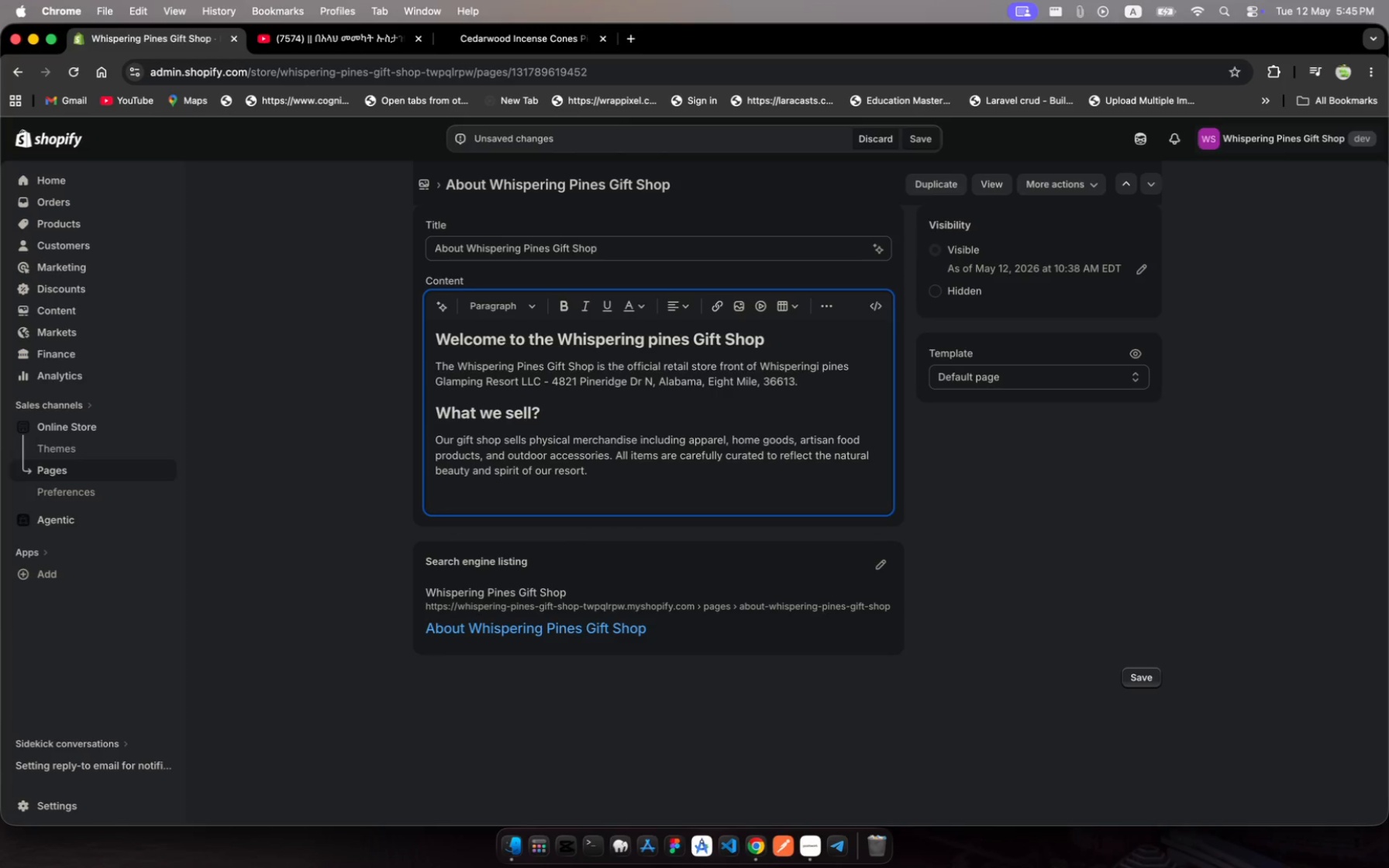 
wait(22.55)
 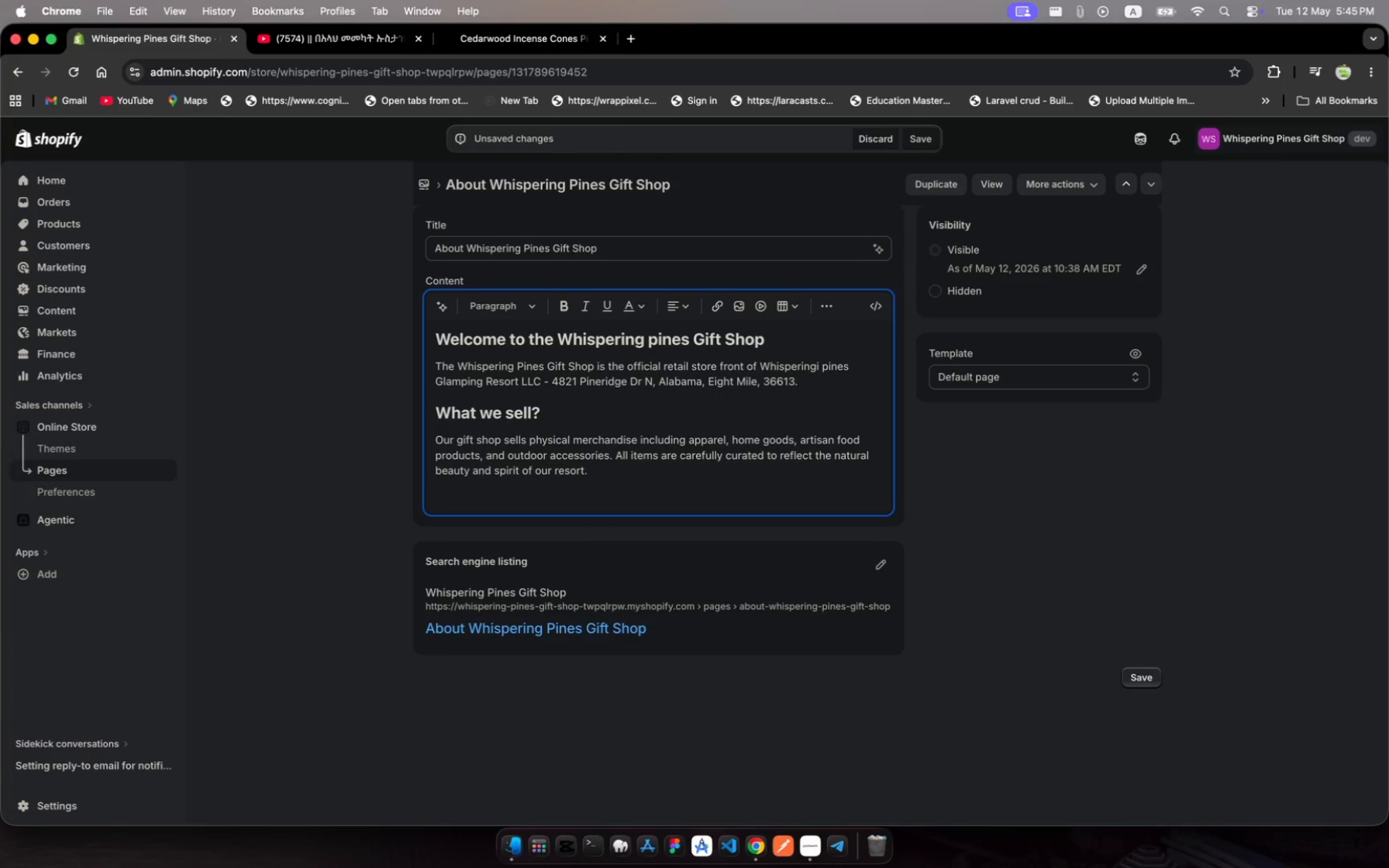 
key(Shift+Enter)
 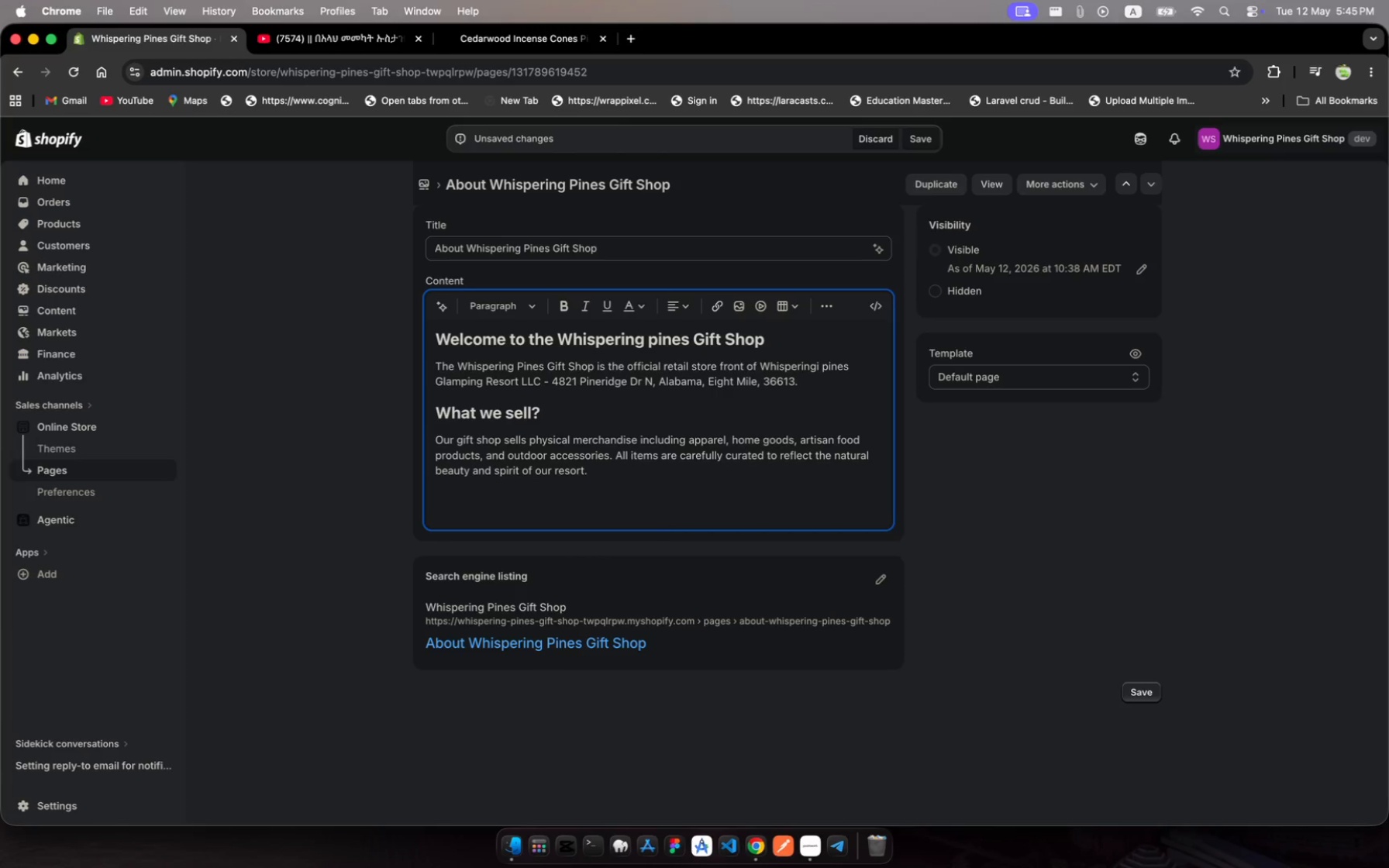 
key(Backspace)
 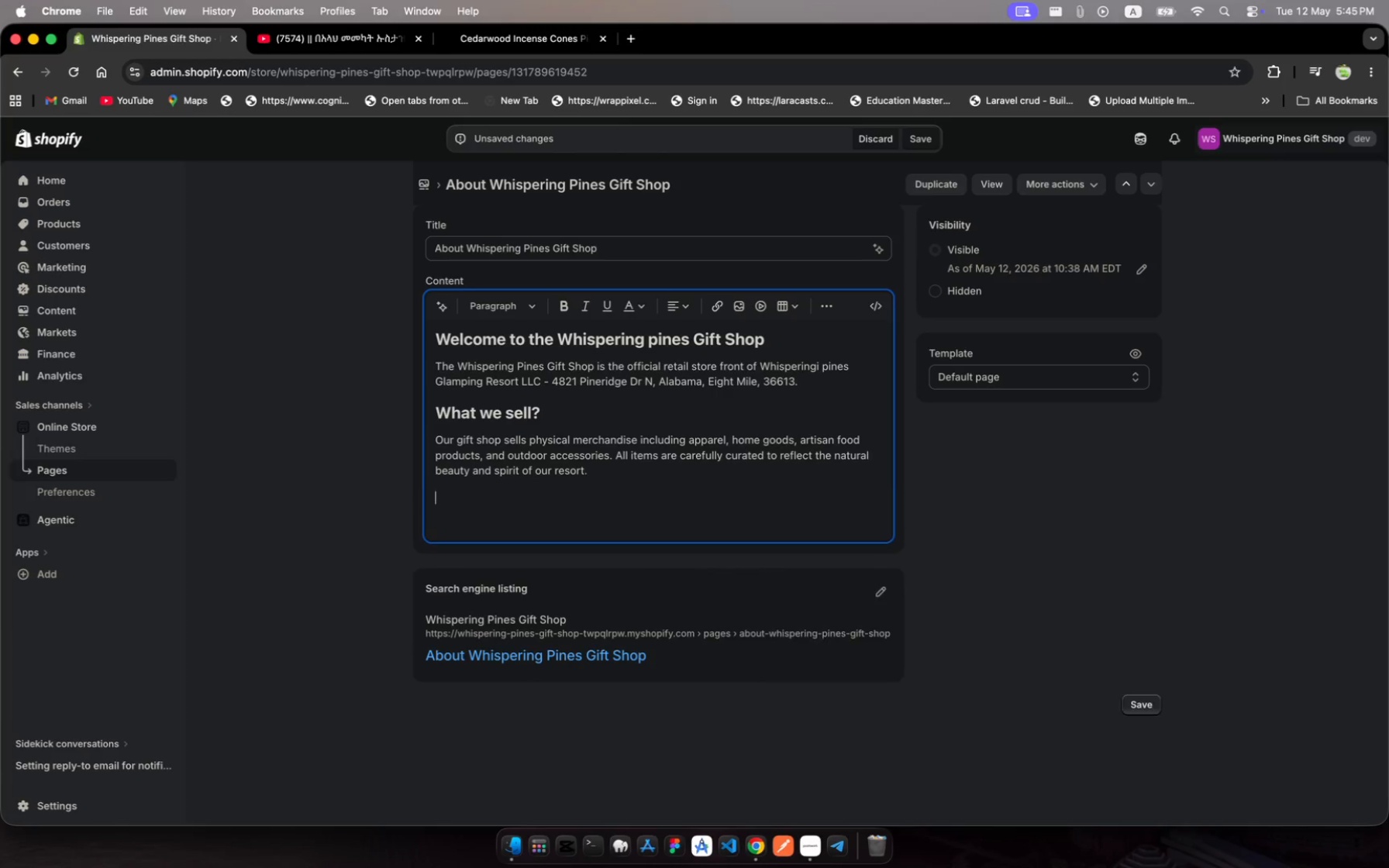 
key(Enter)
 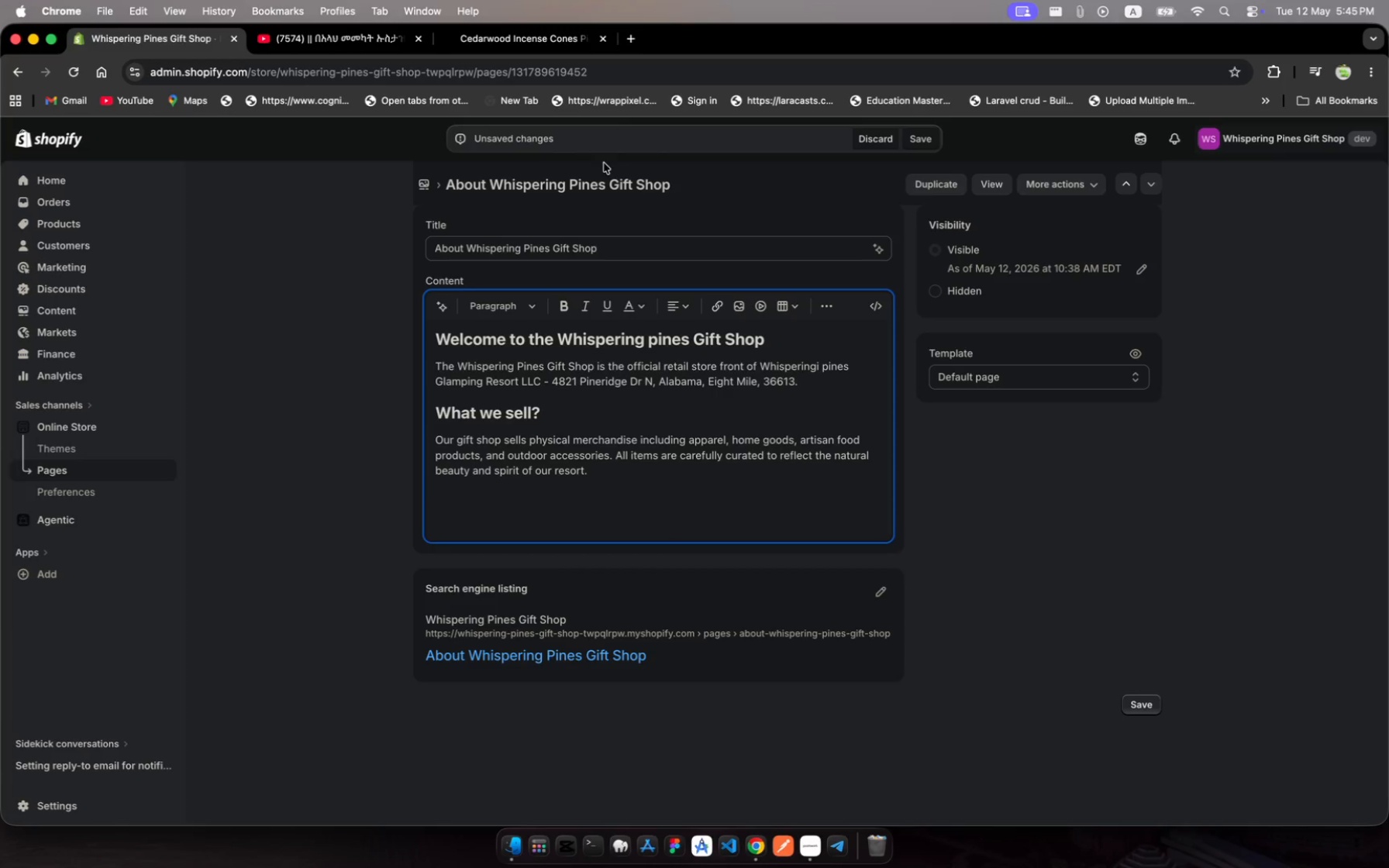 
wait(11.01)
 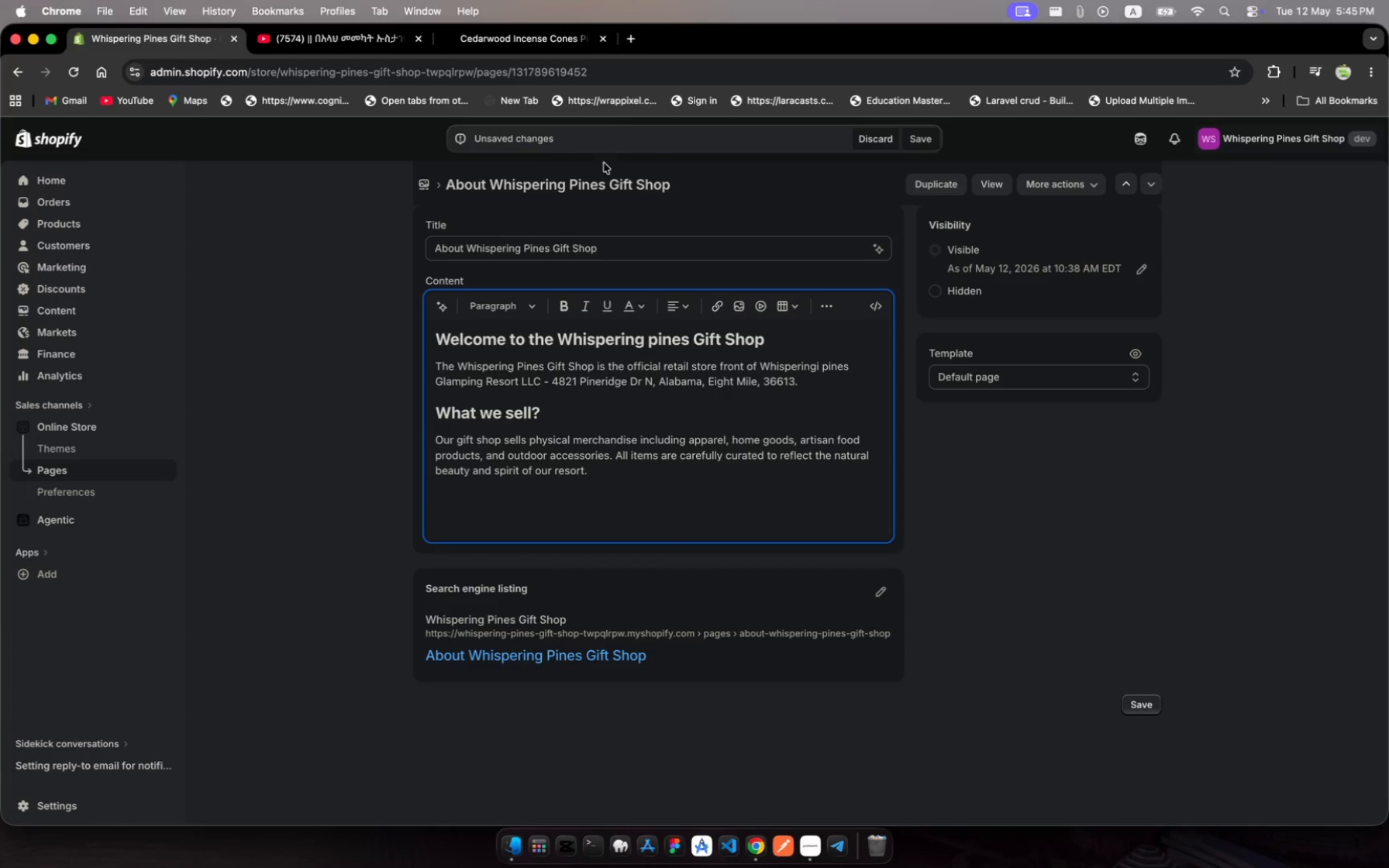 
left_click([536, 305])
 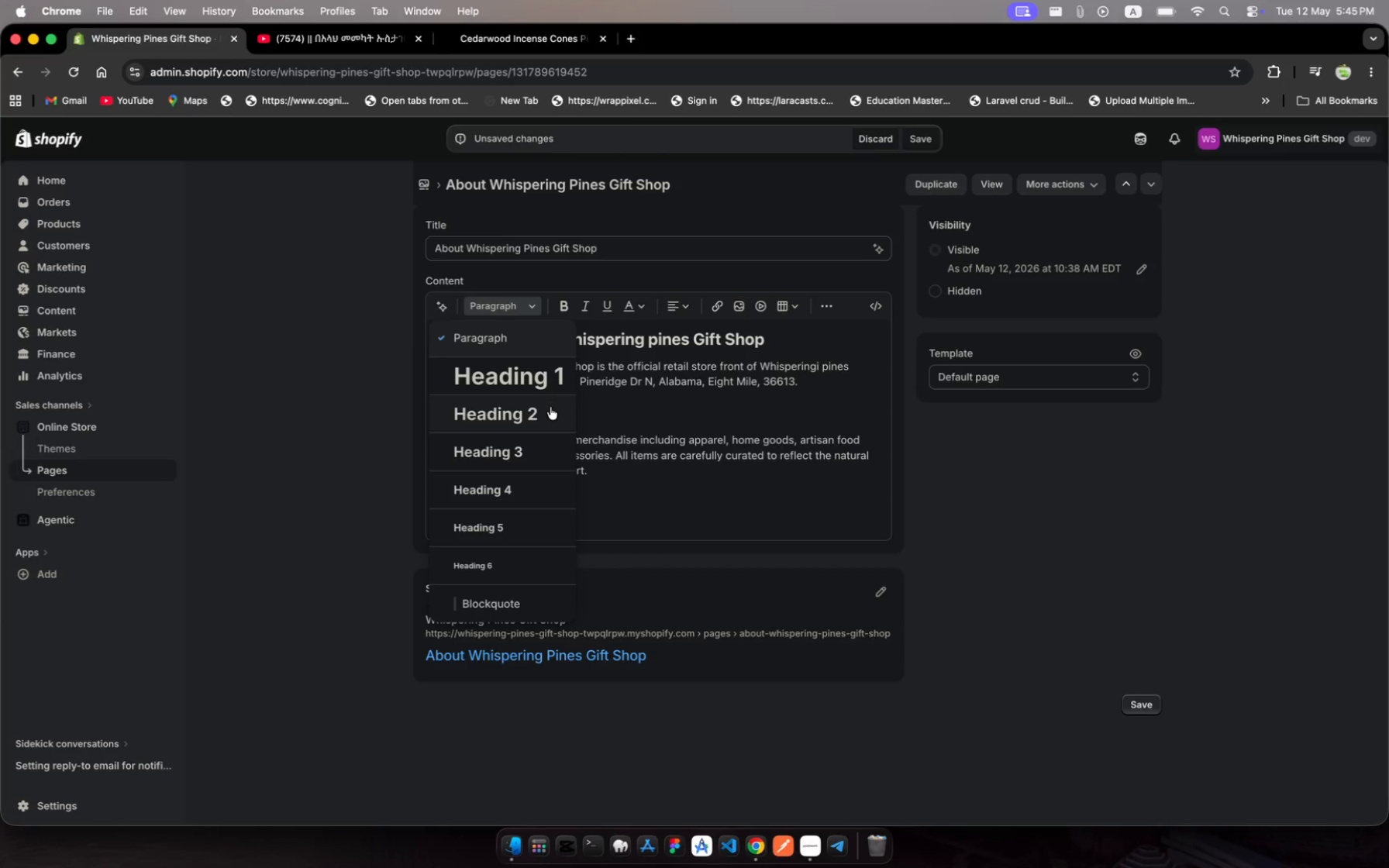 
left_click([550, 408])
 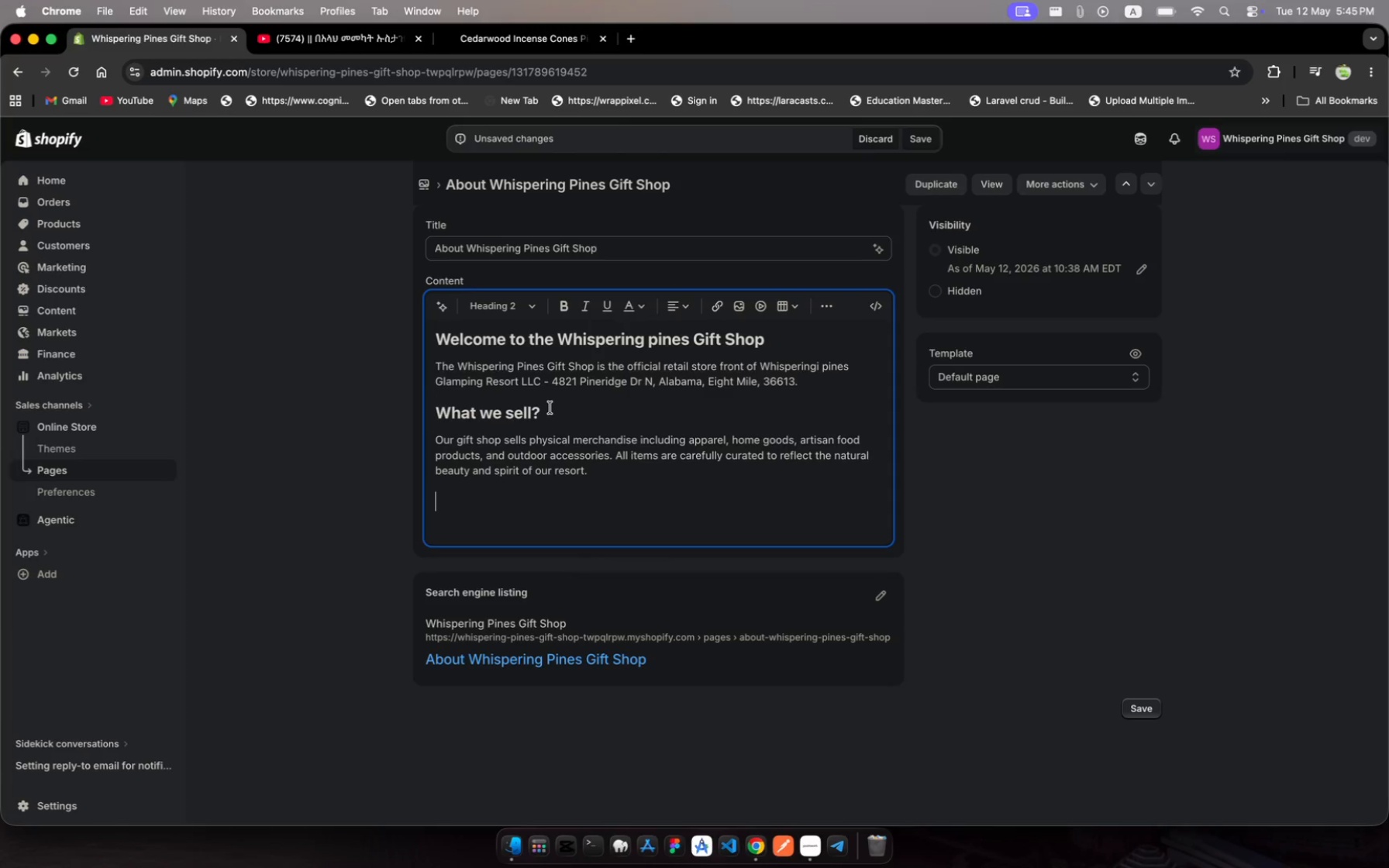 
type(Importaat Notice)
 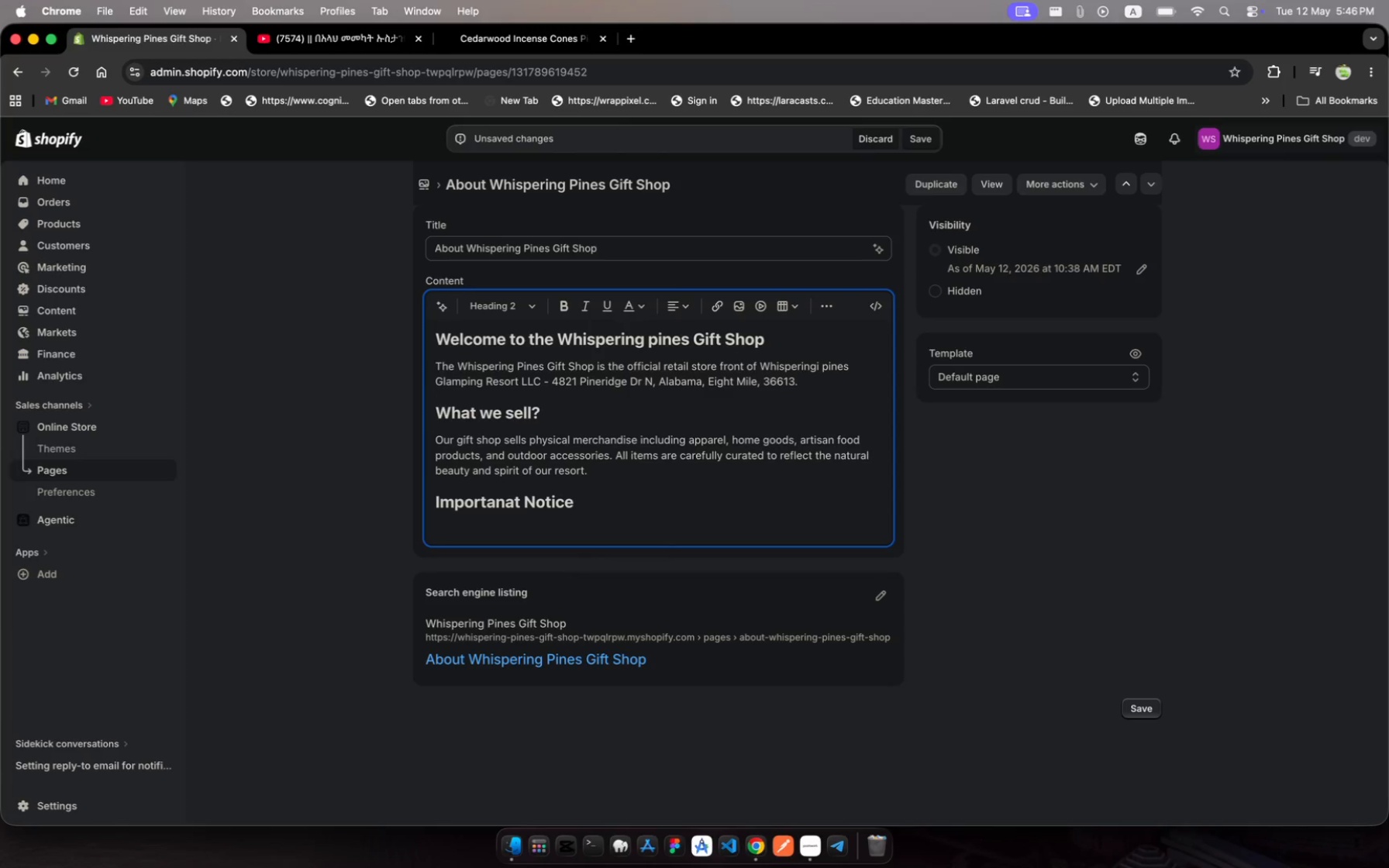 
key(Enter)
 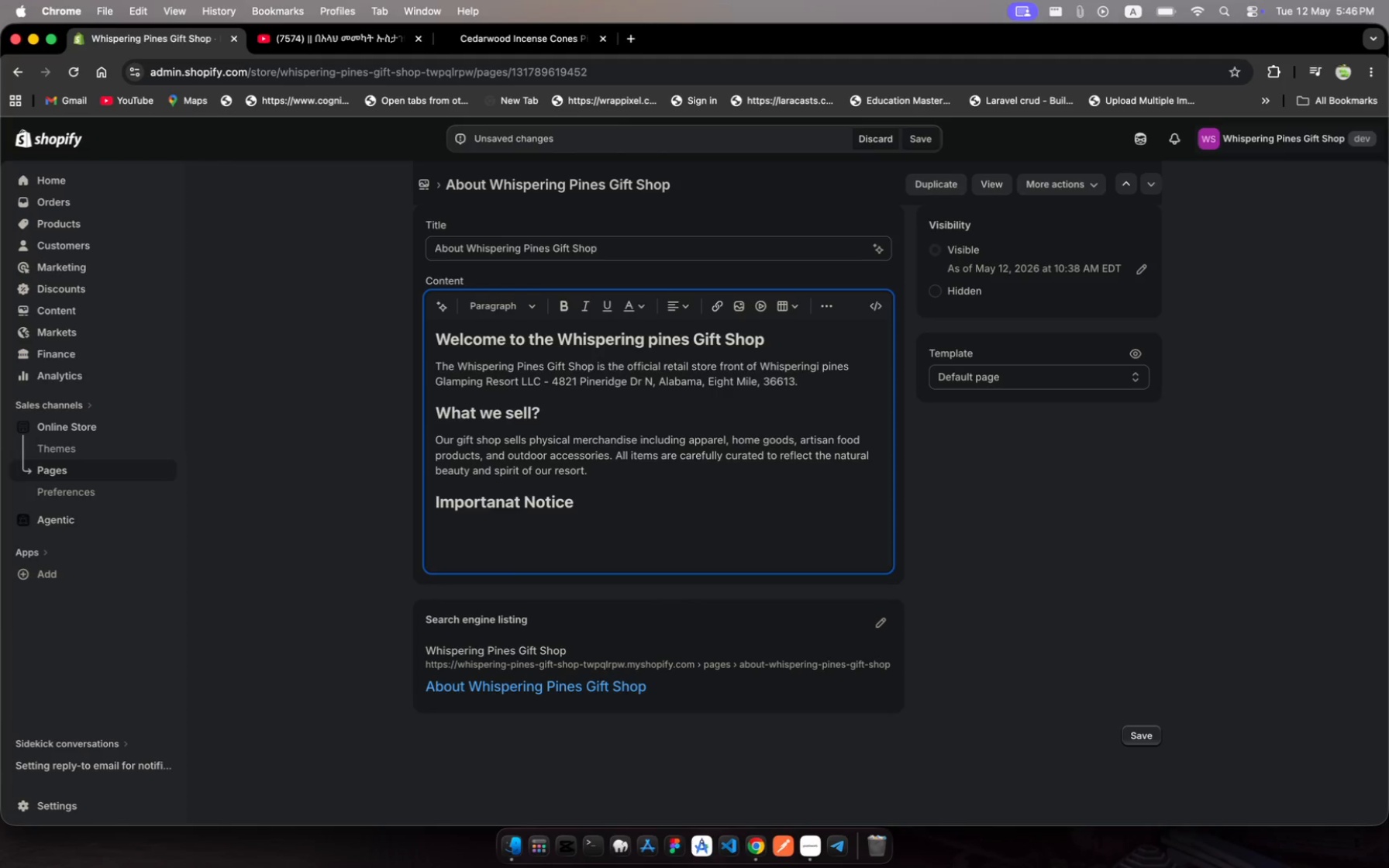 
type(Ths O)
key(Backspace)
type(online store handes Gift Shop merchandise)
 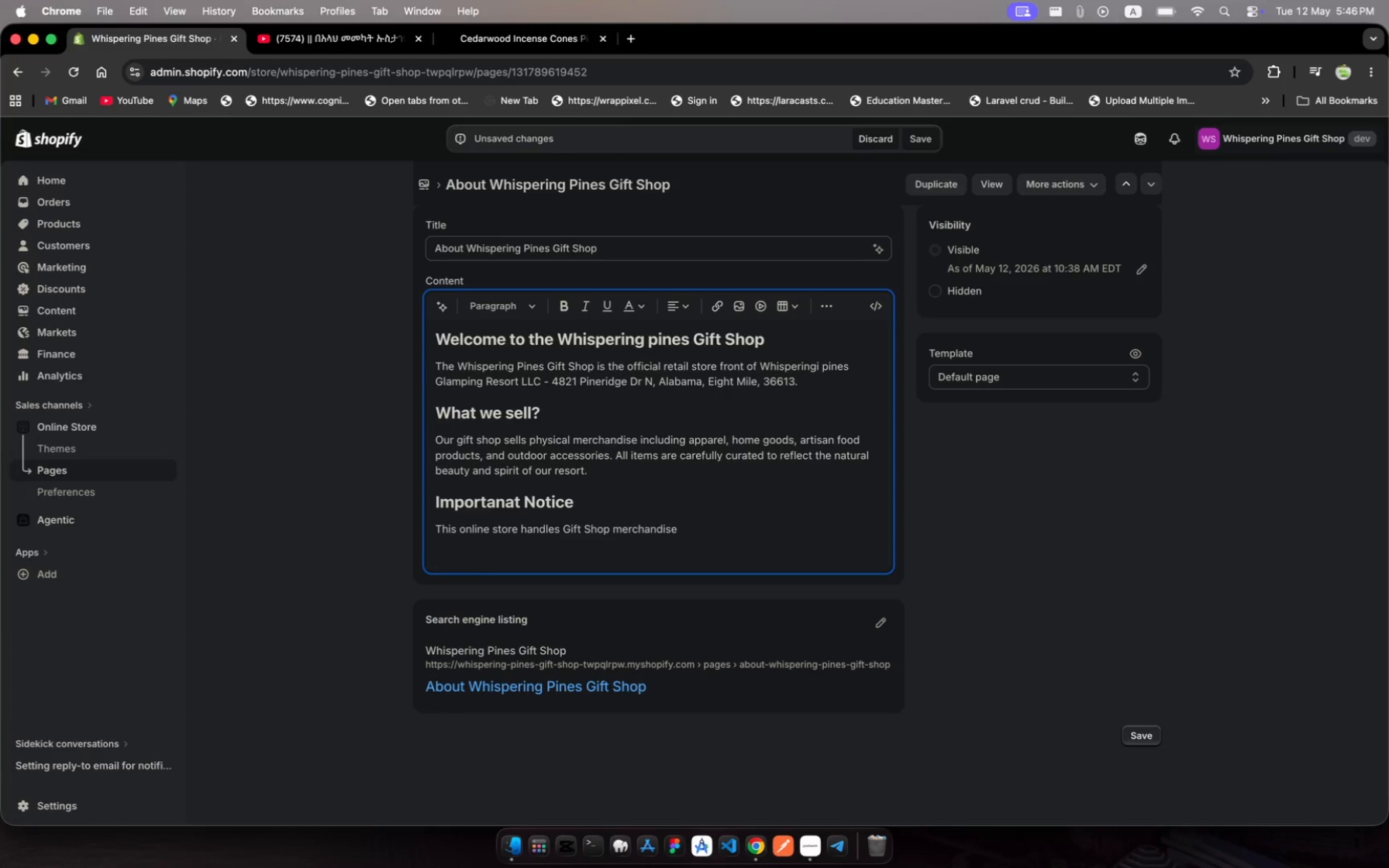 
type( purchases ony )
key(Backspace)
type(. Resort )
 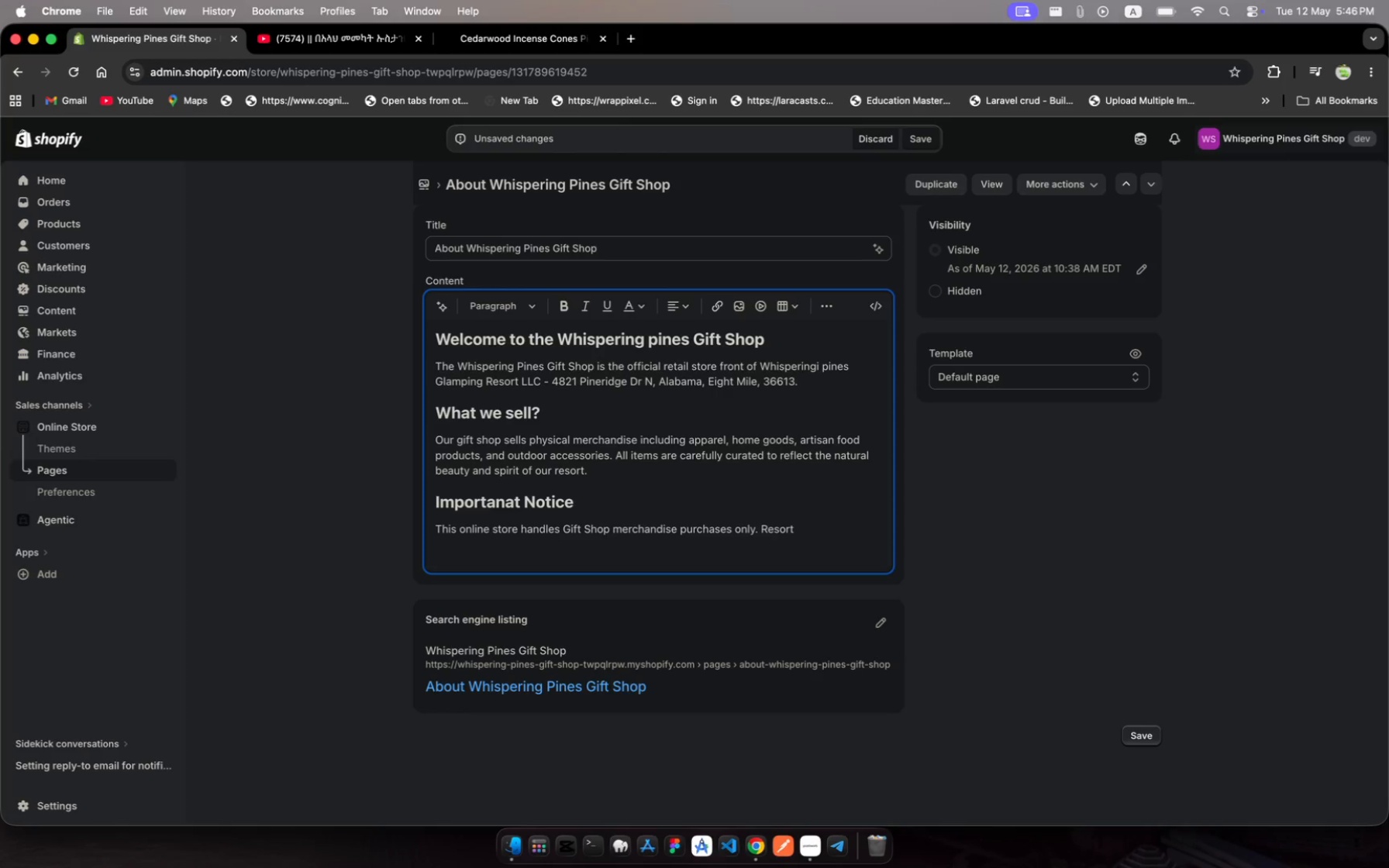 
hold_key(key=L, duration=0.35)
 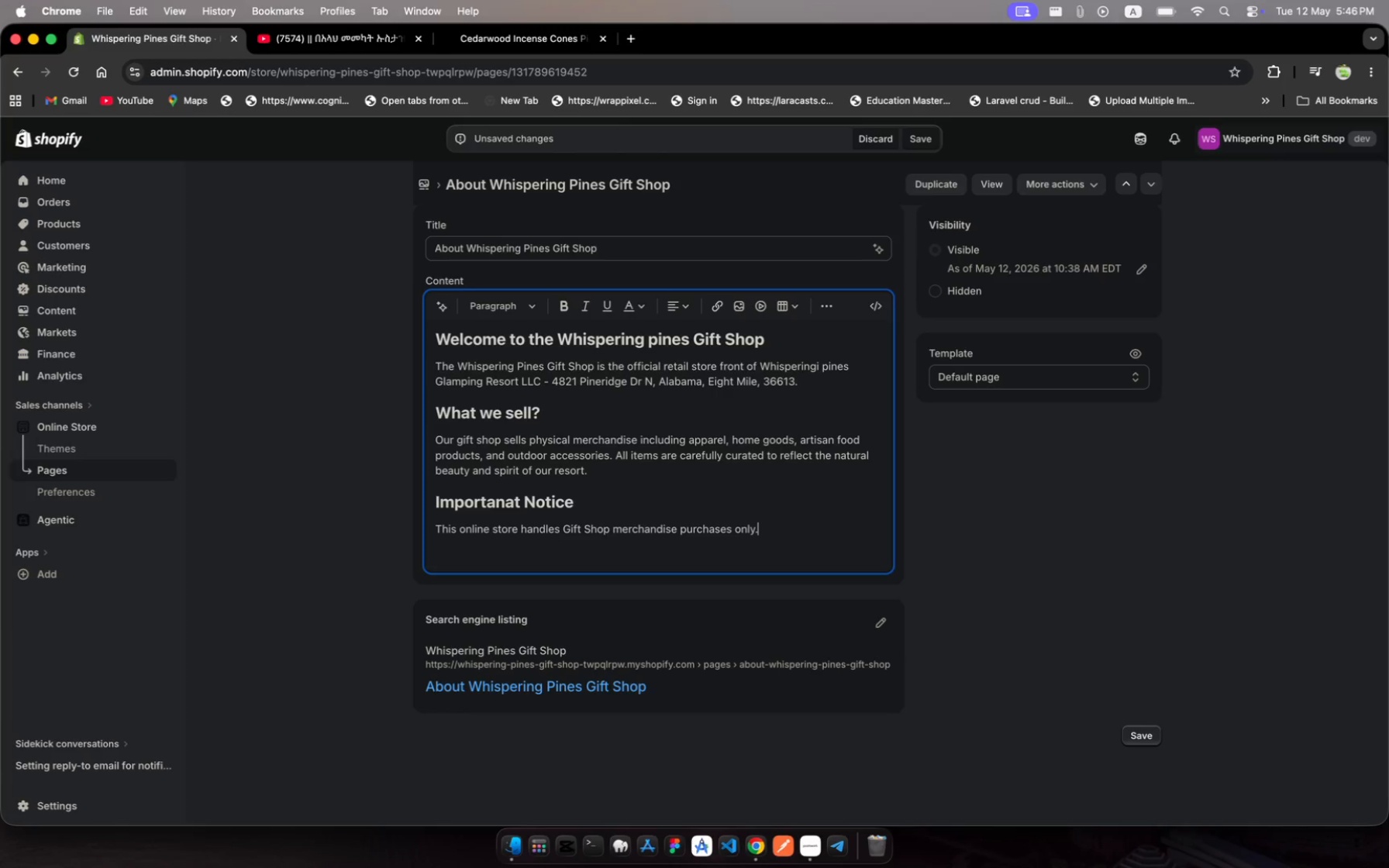 
type(lodging reservations ad )
 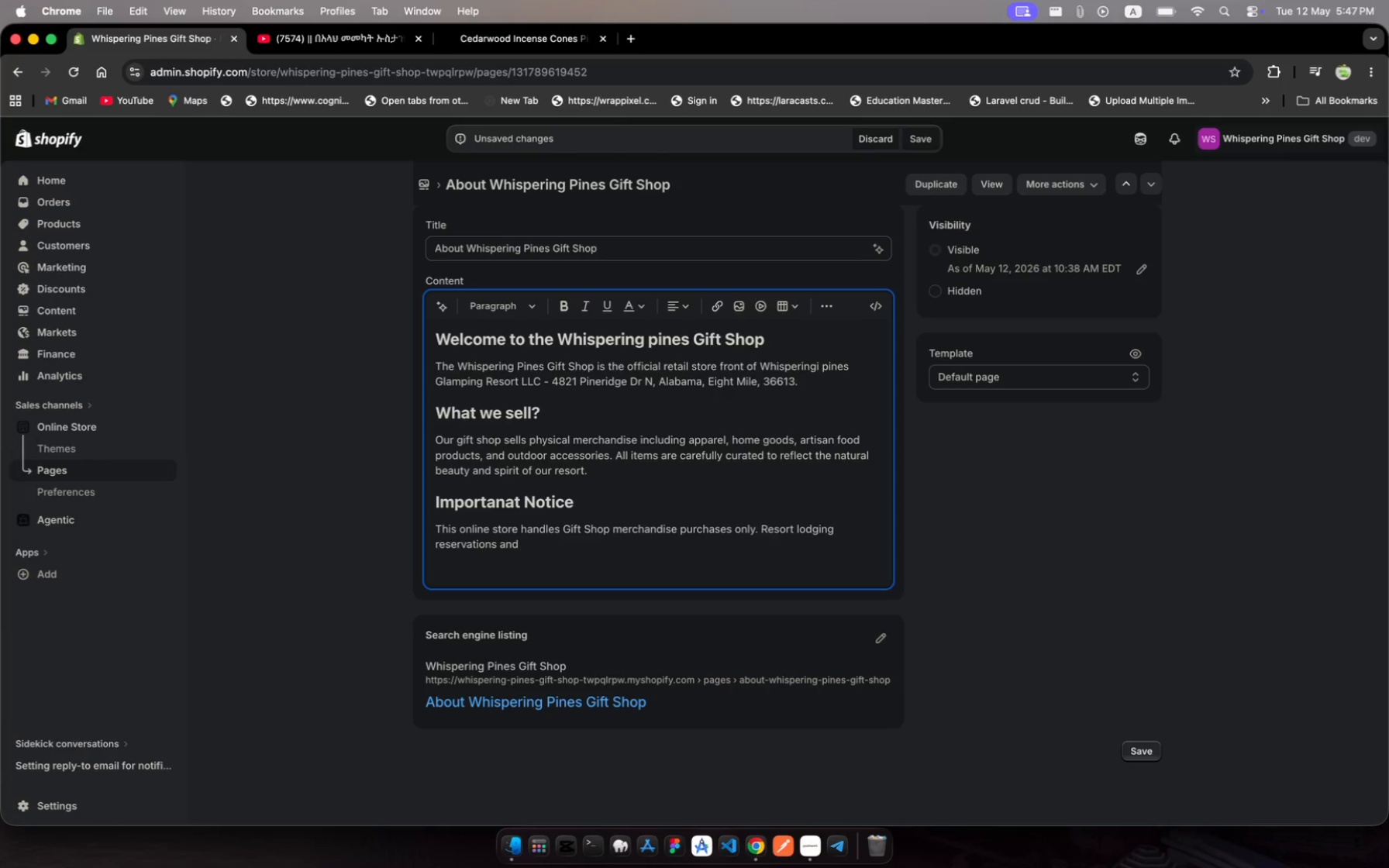 
type(glamping package booking)
 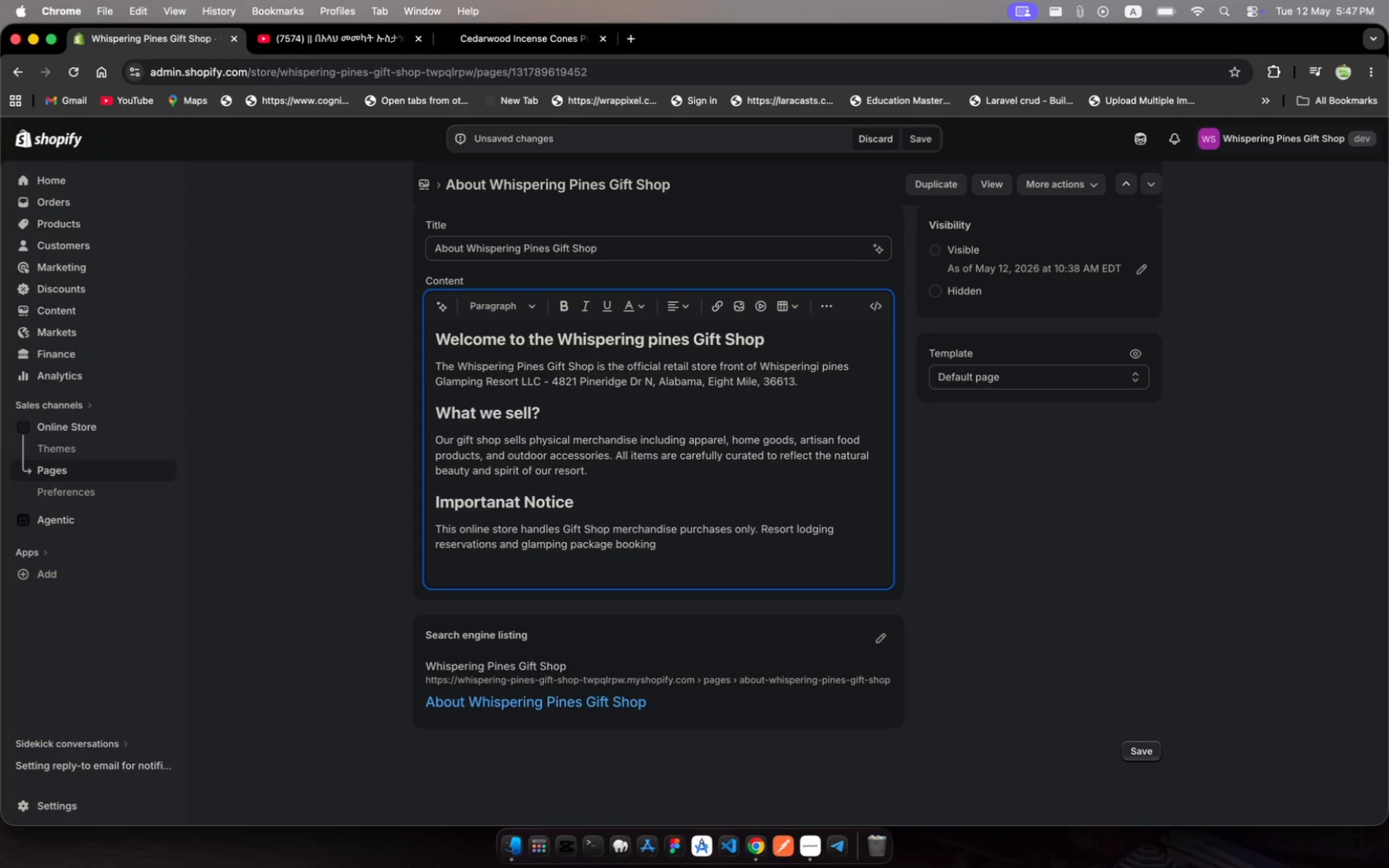 
type(s are )
 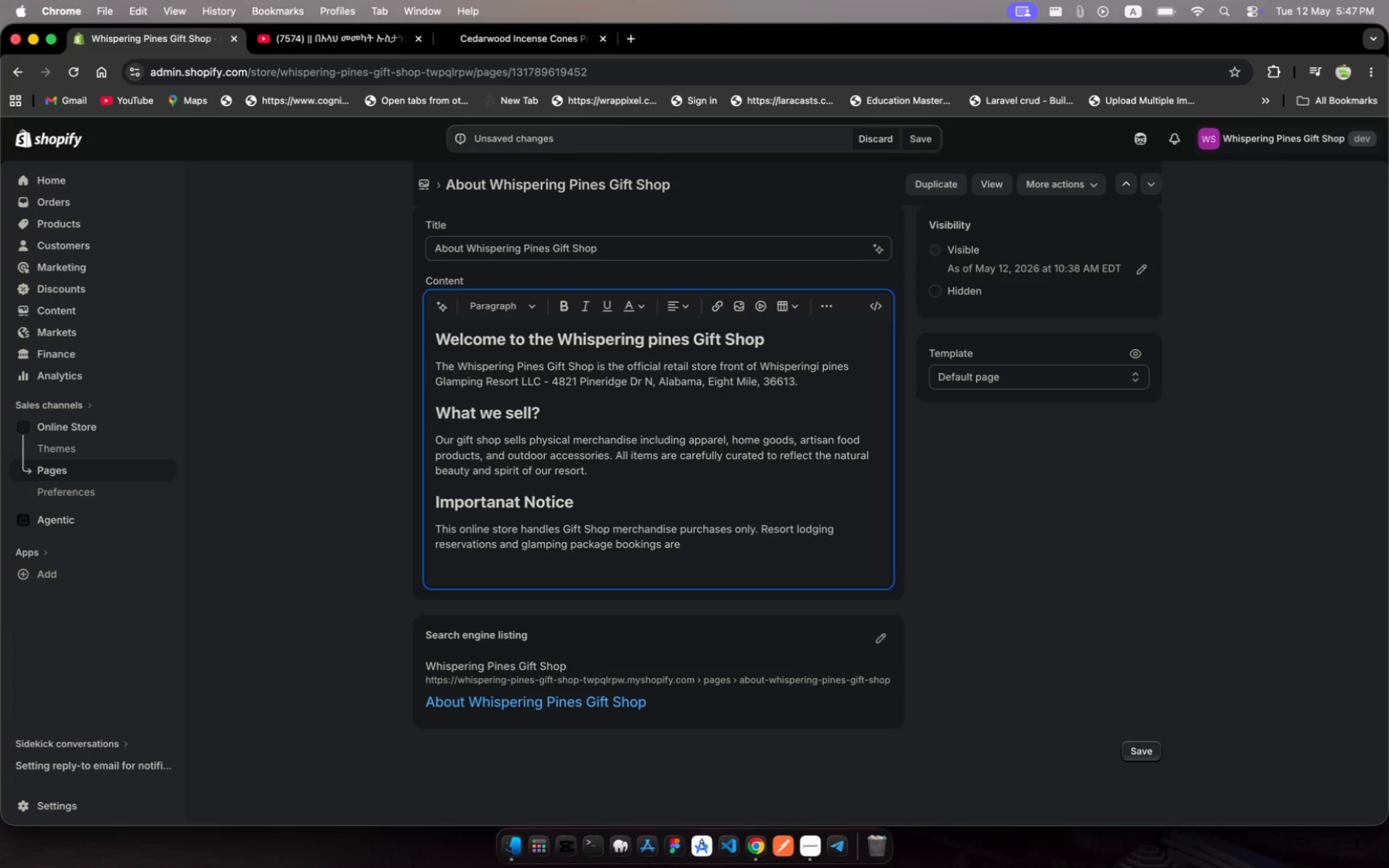 
wait(11.45)
 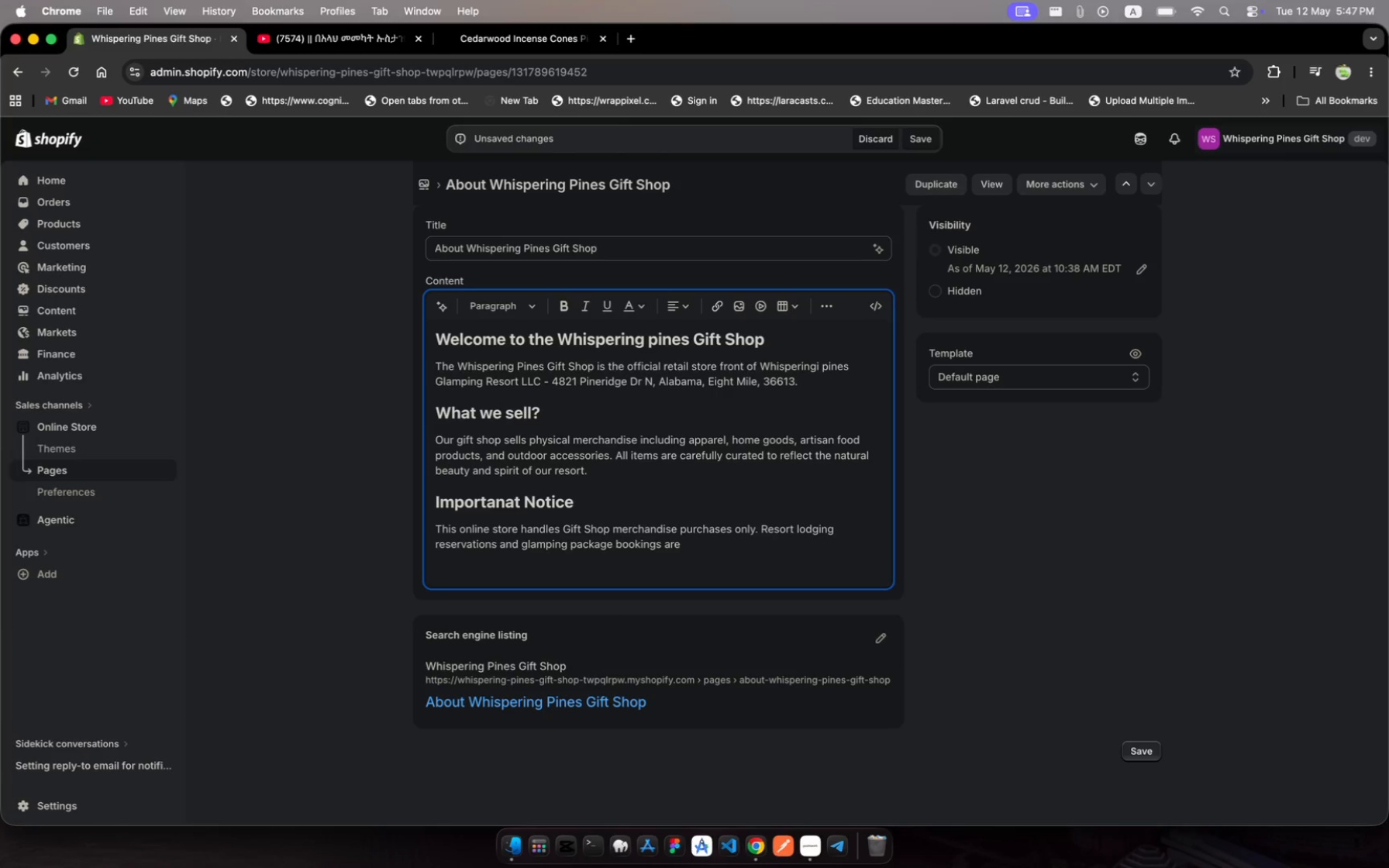 
type(managed)
 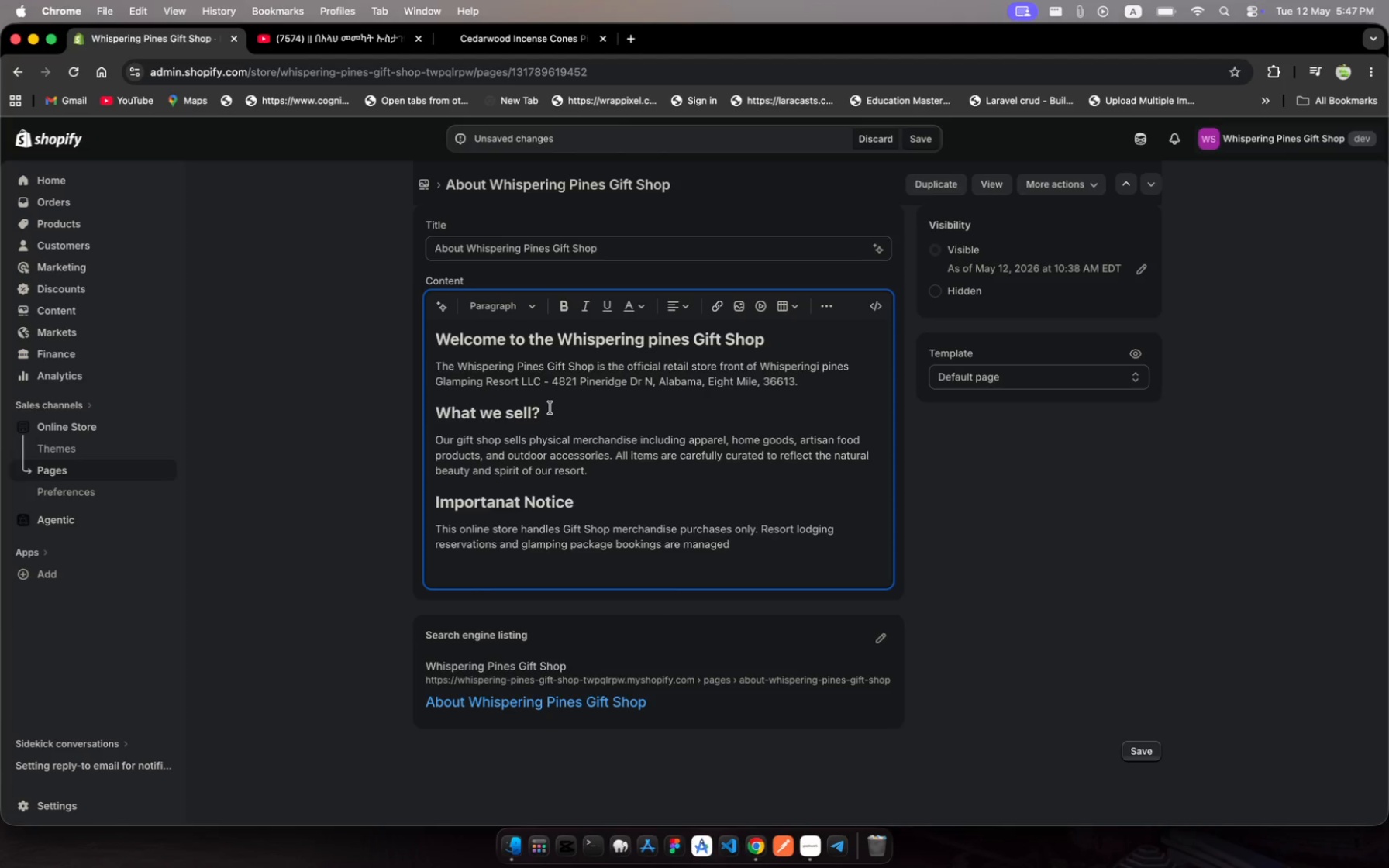 
wait(21.35)
 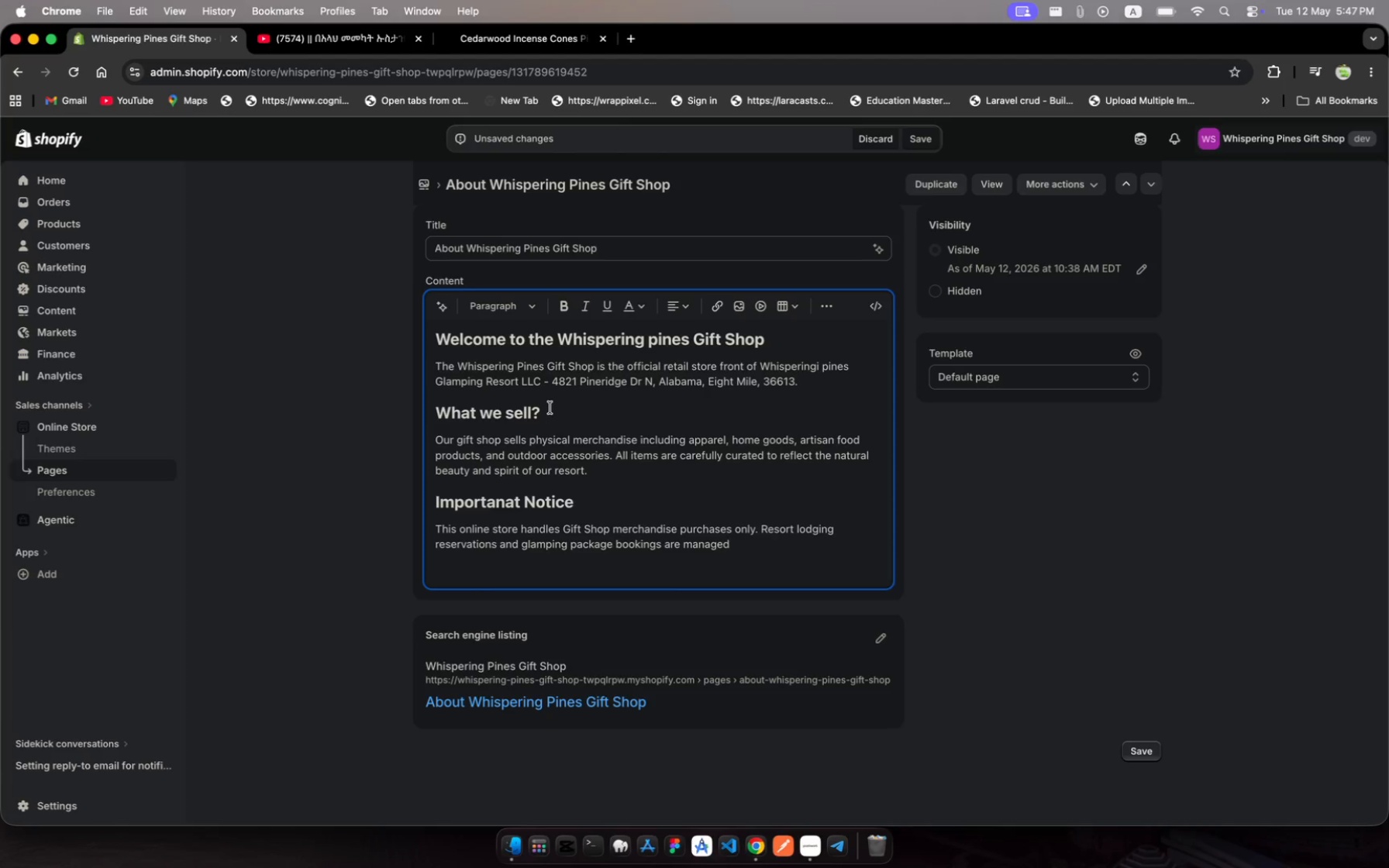 
type( separety)
 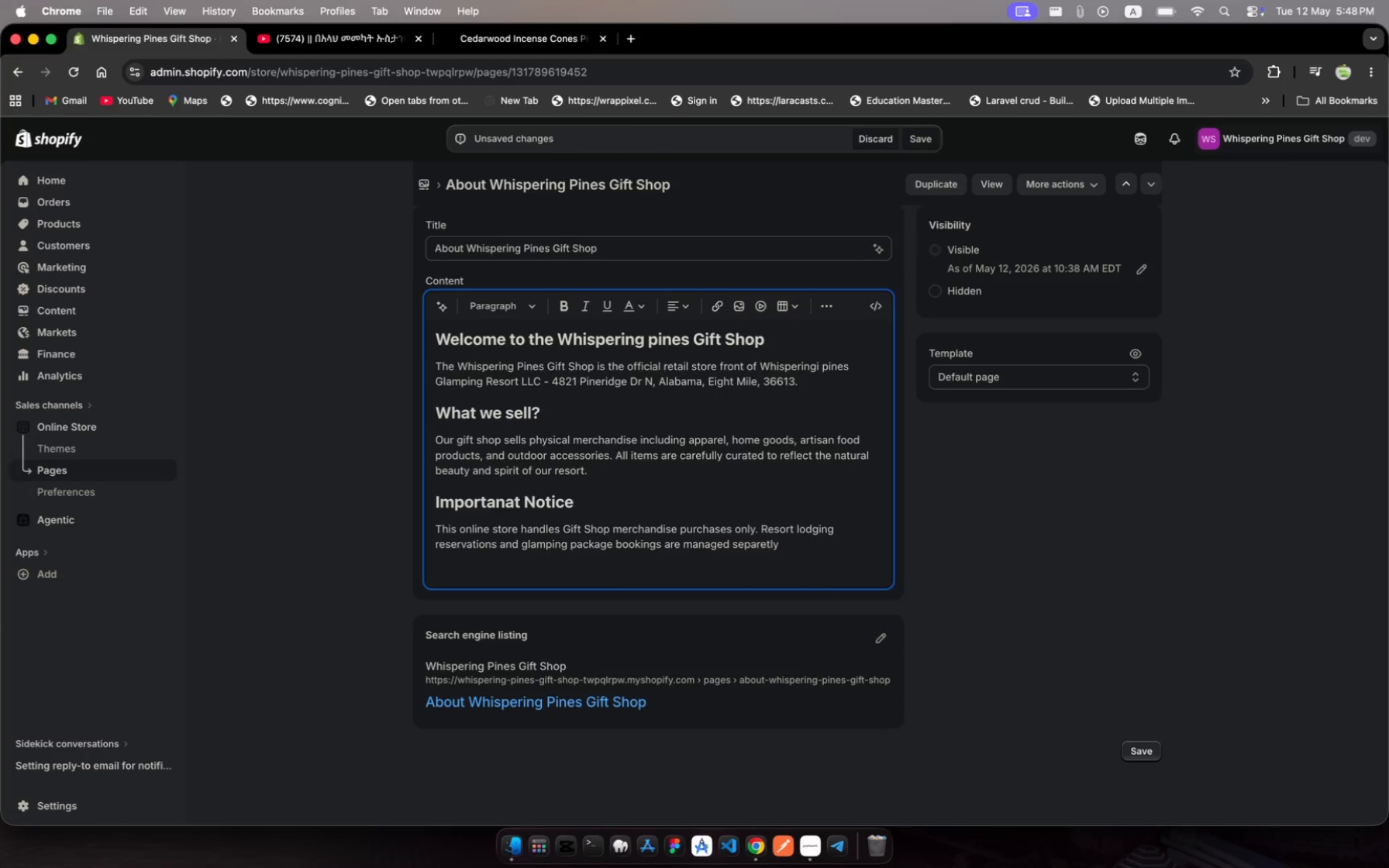 
hold_key(key=L, duration=0.33)
 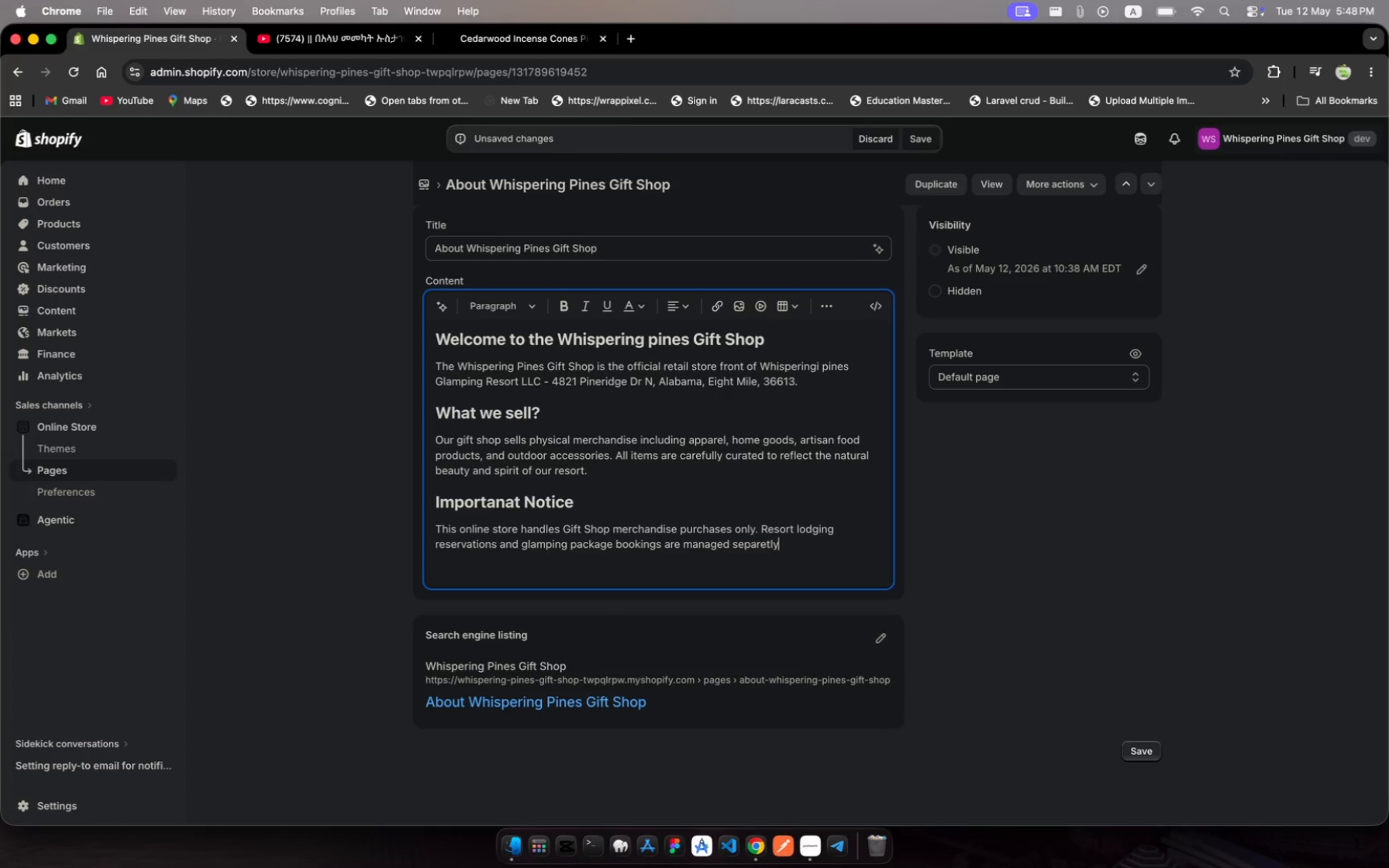 
wait(6.94)
 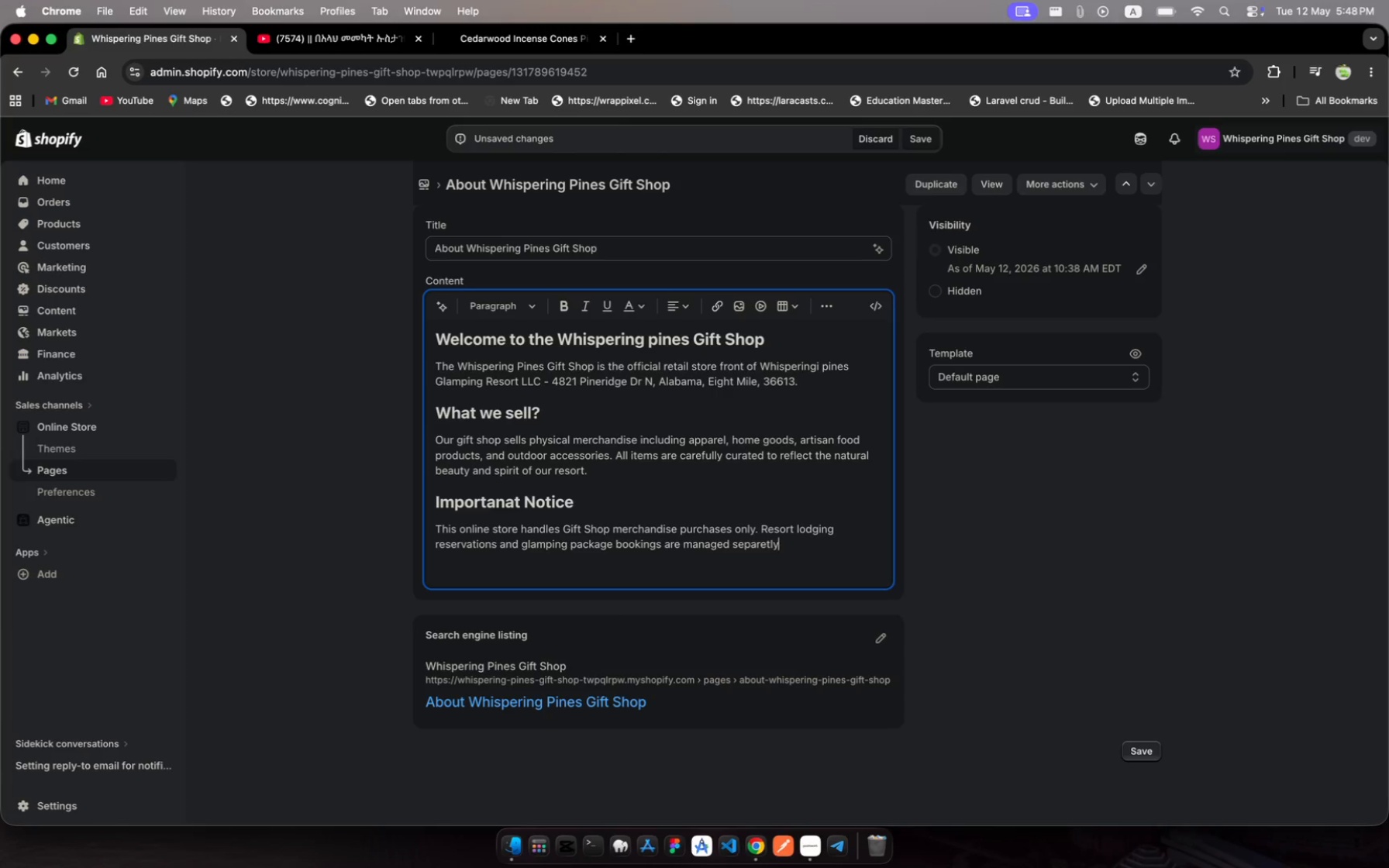 
key(ArrowLeft)
 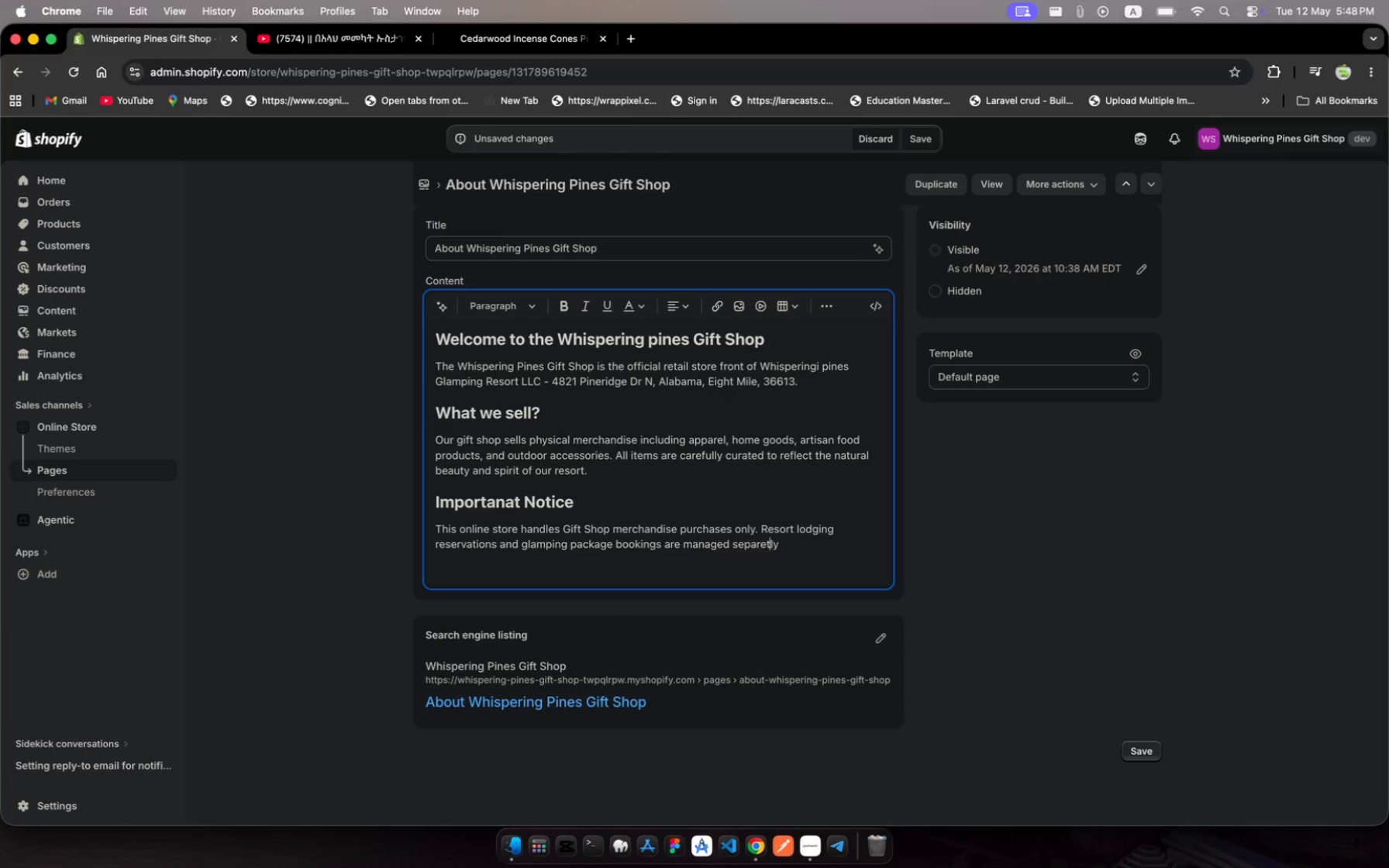 
key(ArrowLeft)
 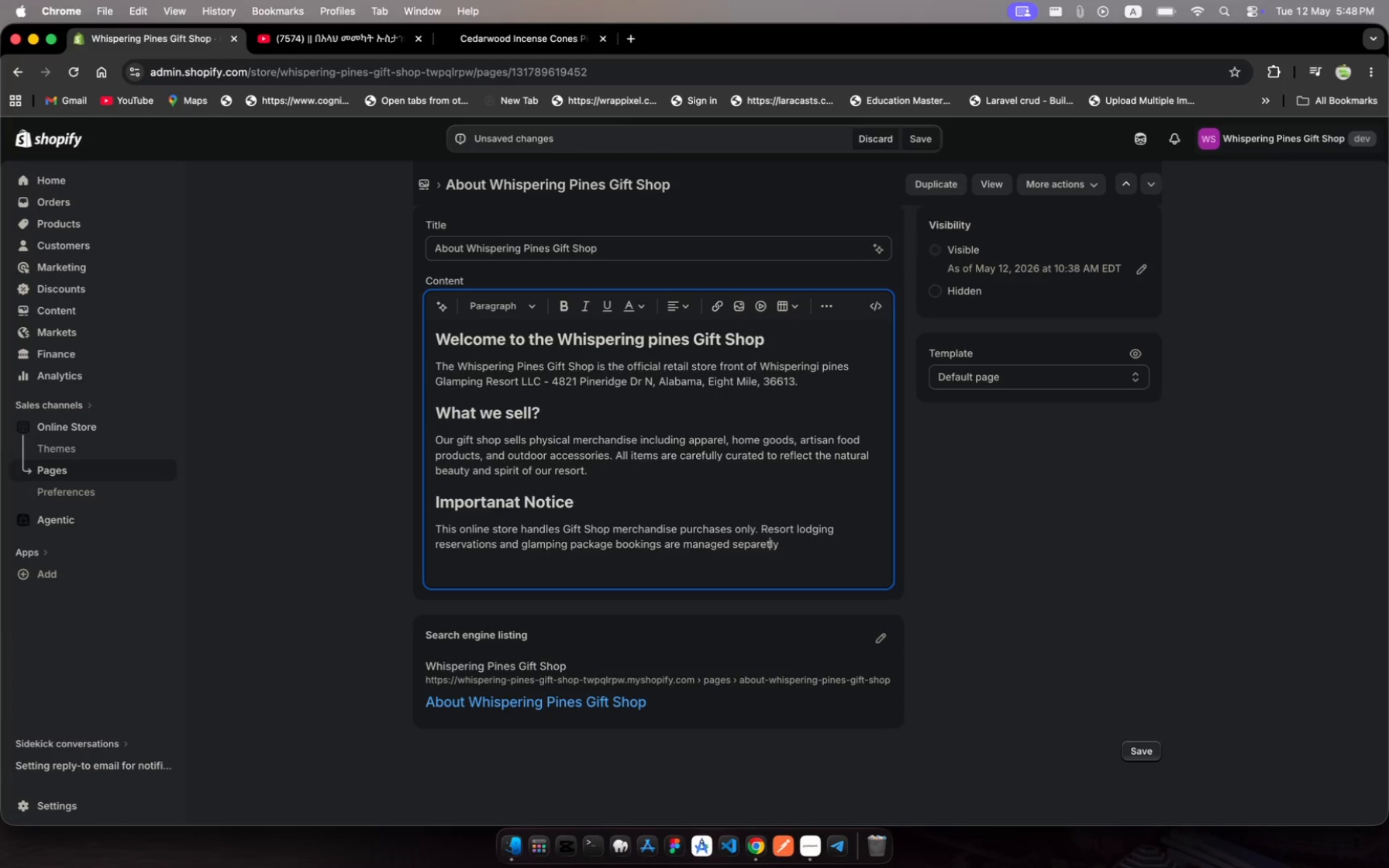 
key(E)
 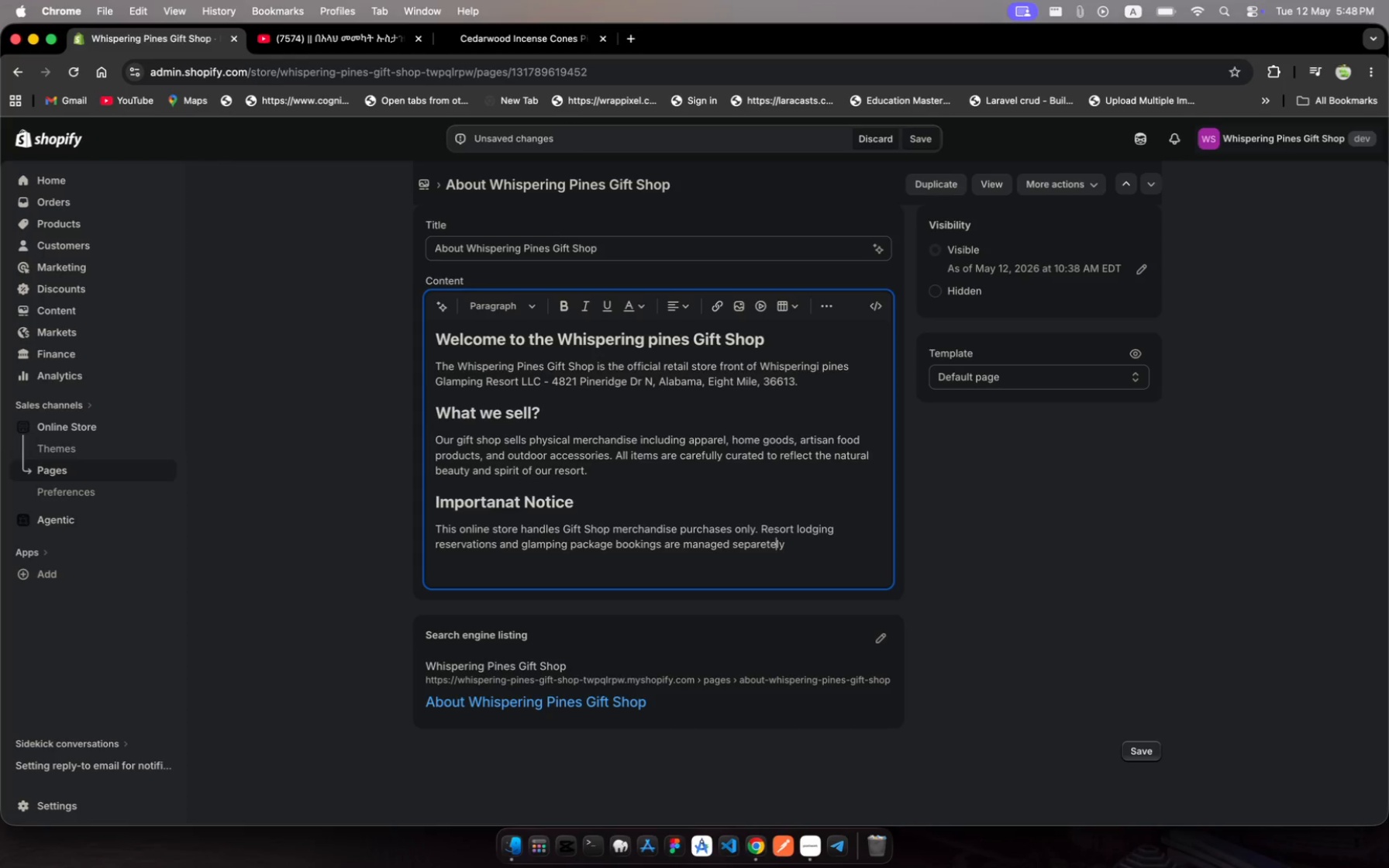 
key(ArrowDown)
 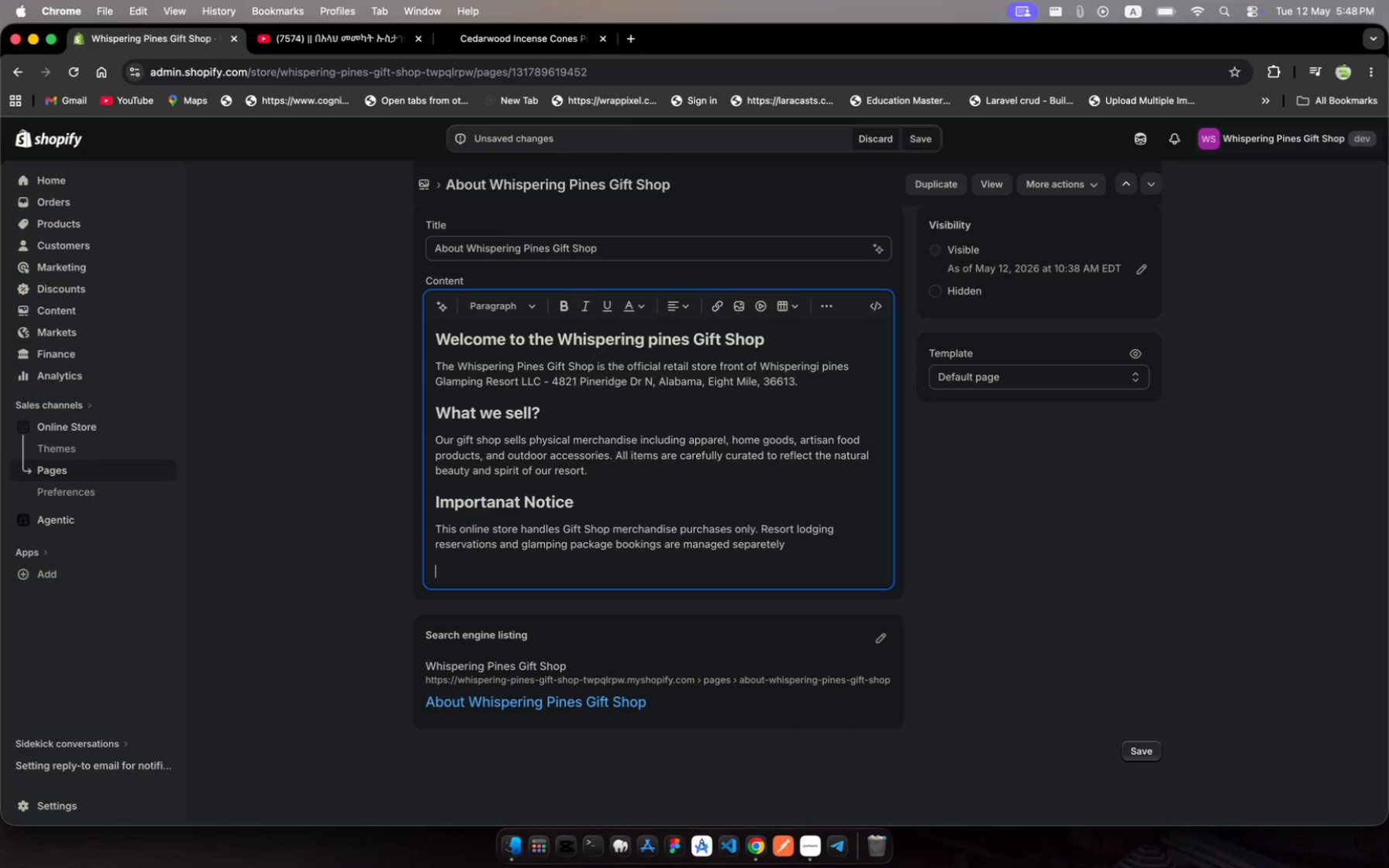 
key(ArrowLeft)
 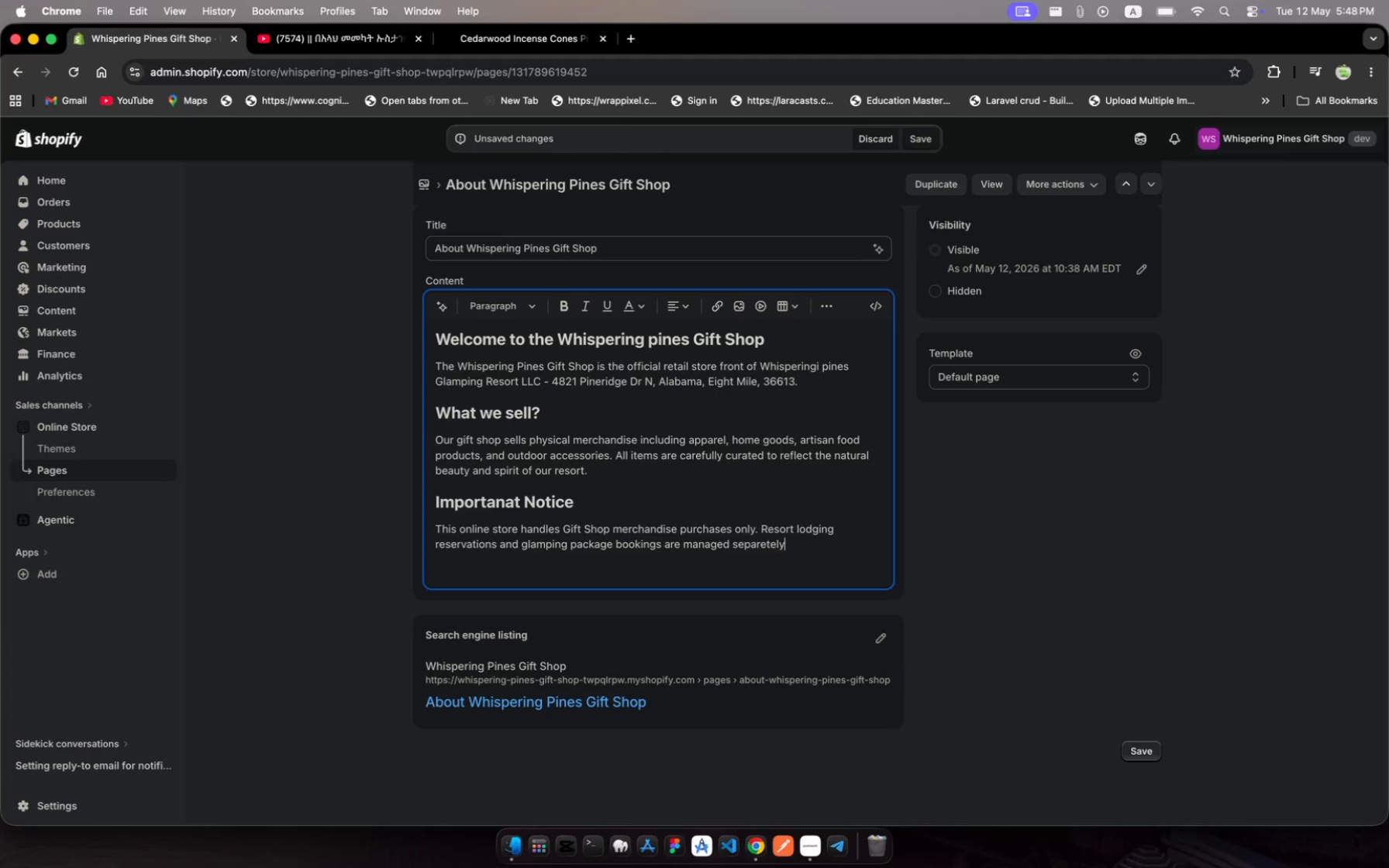 
key(Space)
 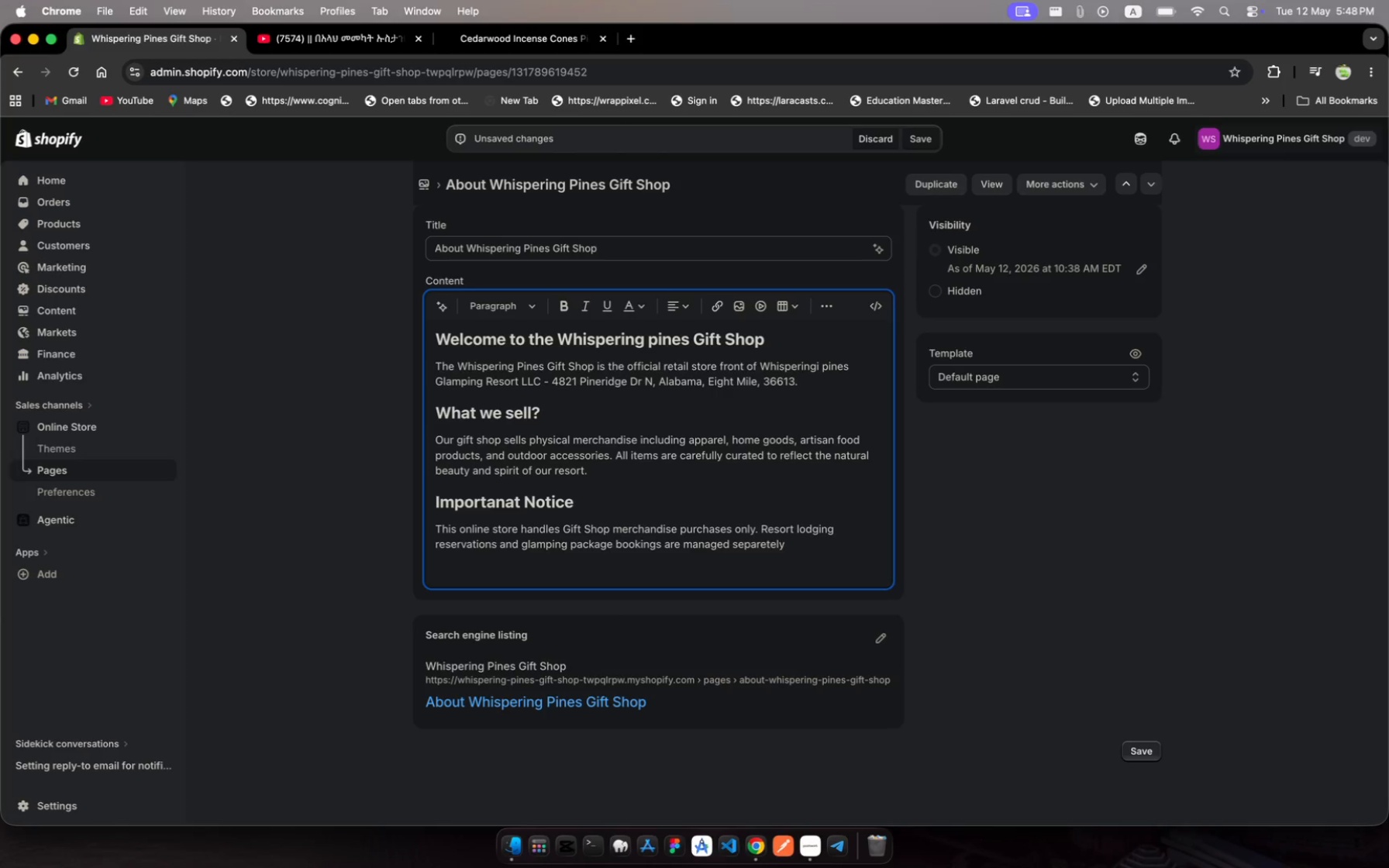 
key(A)
 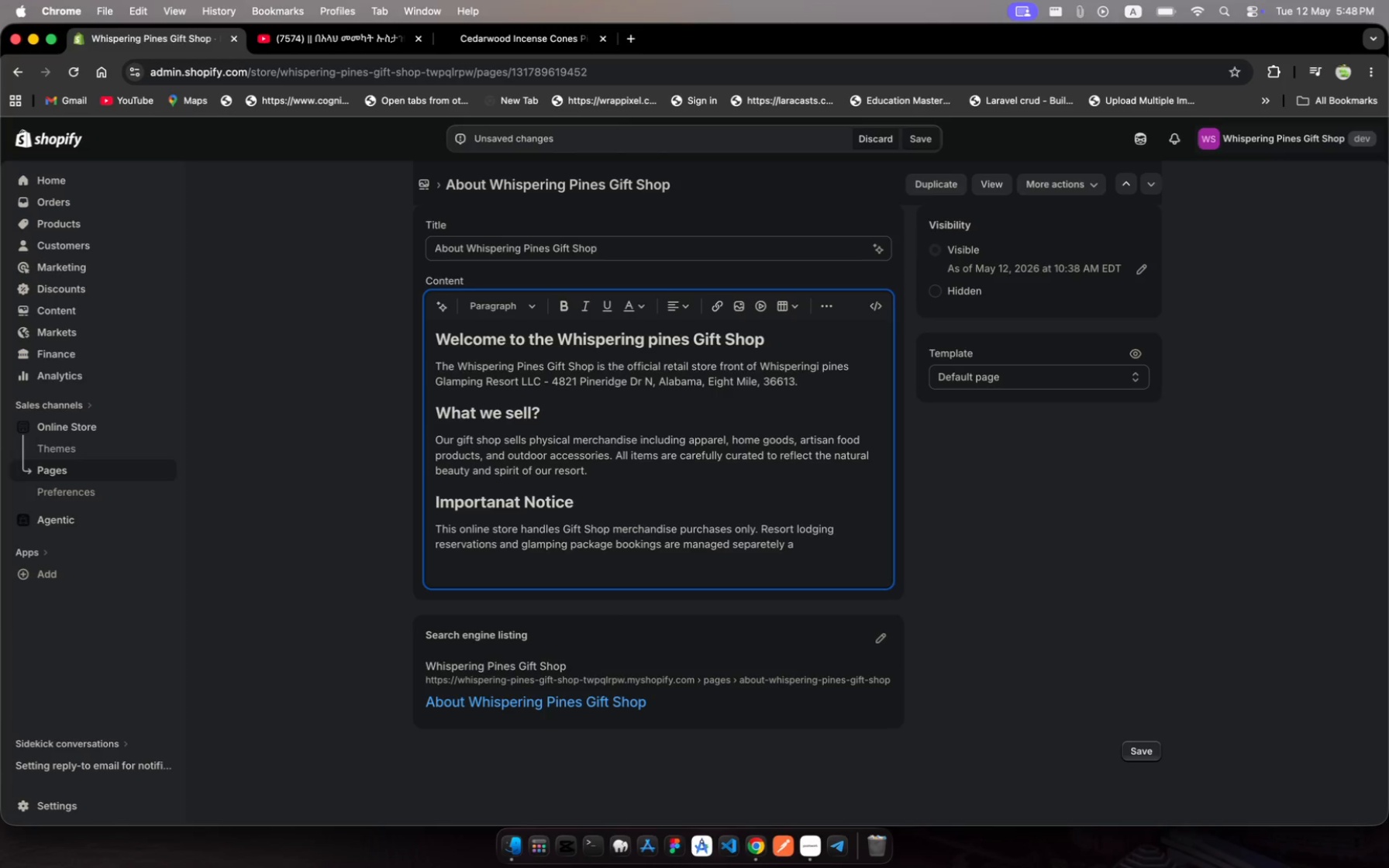 
key(T)
 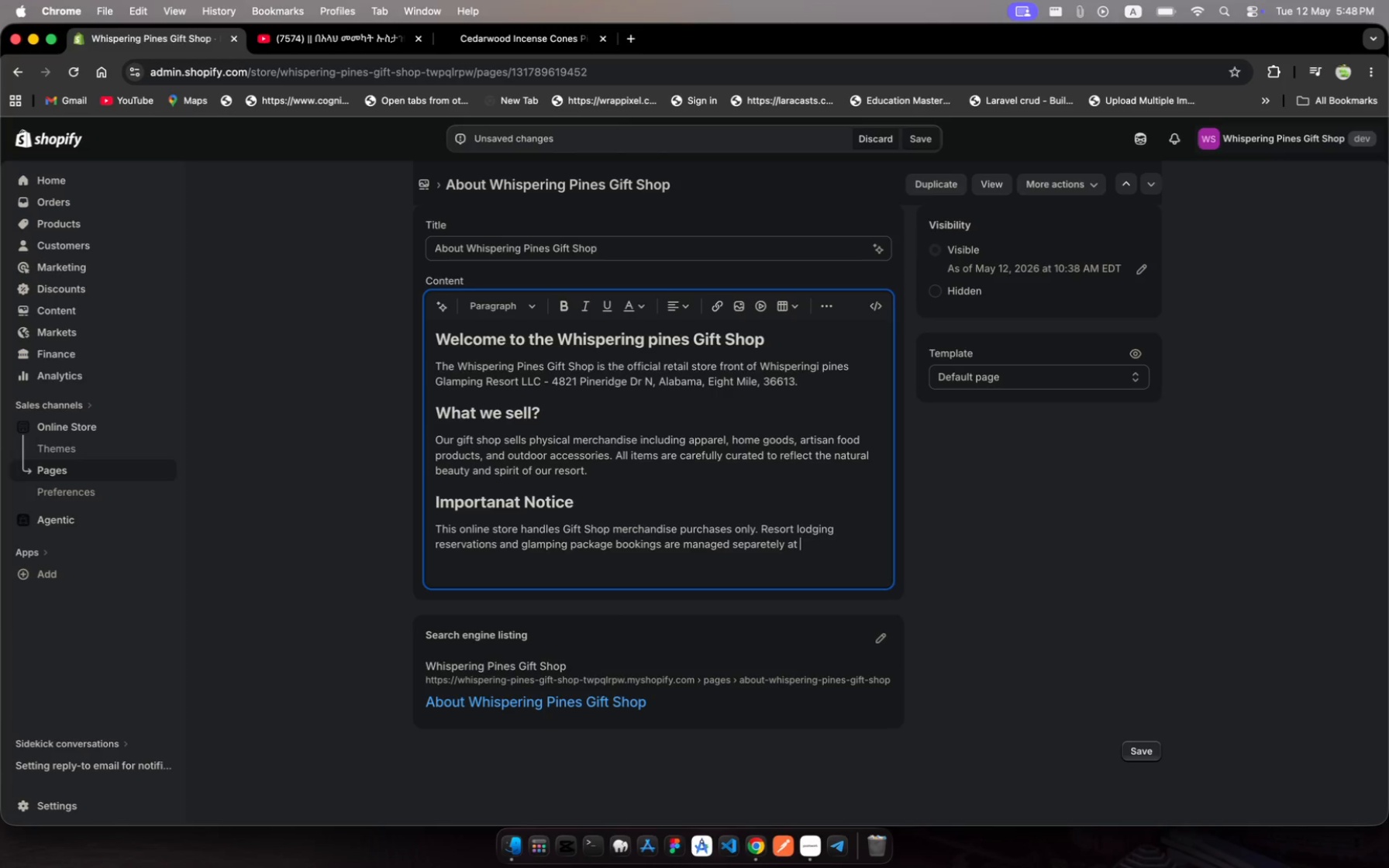 
key(Space)
 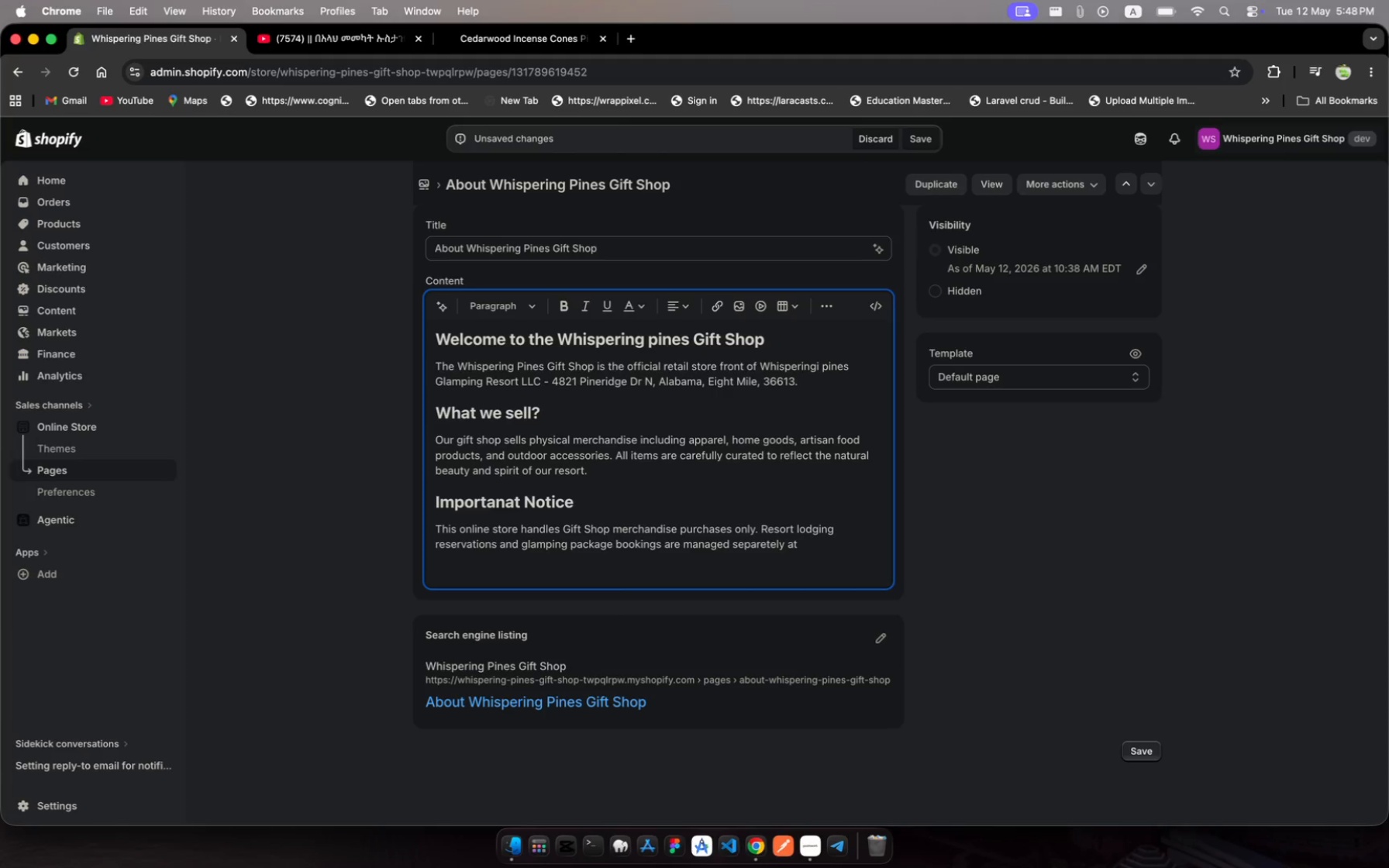 
type(whistering )
 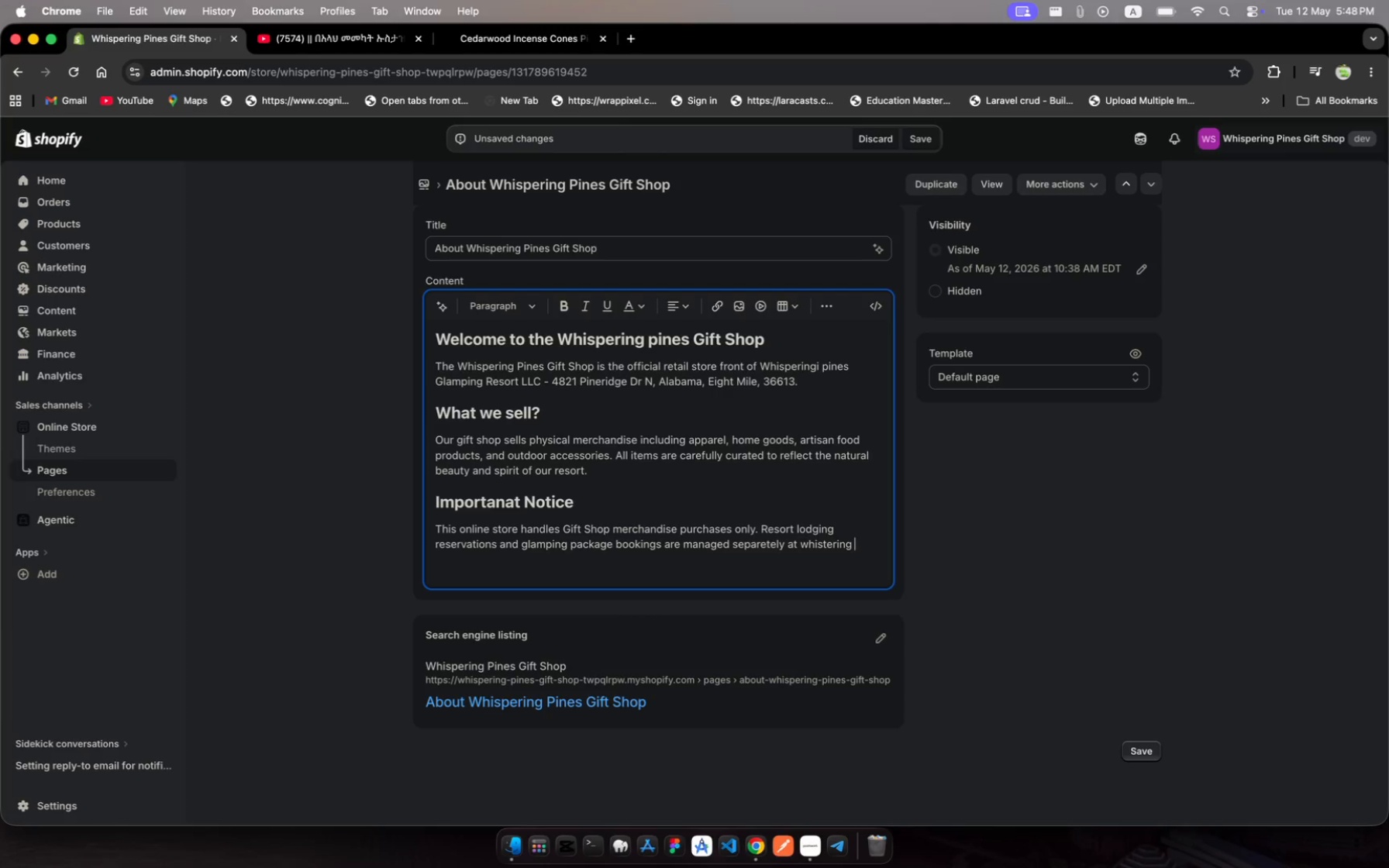 
type(pininterest)
 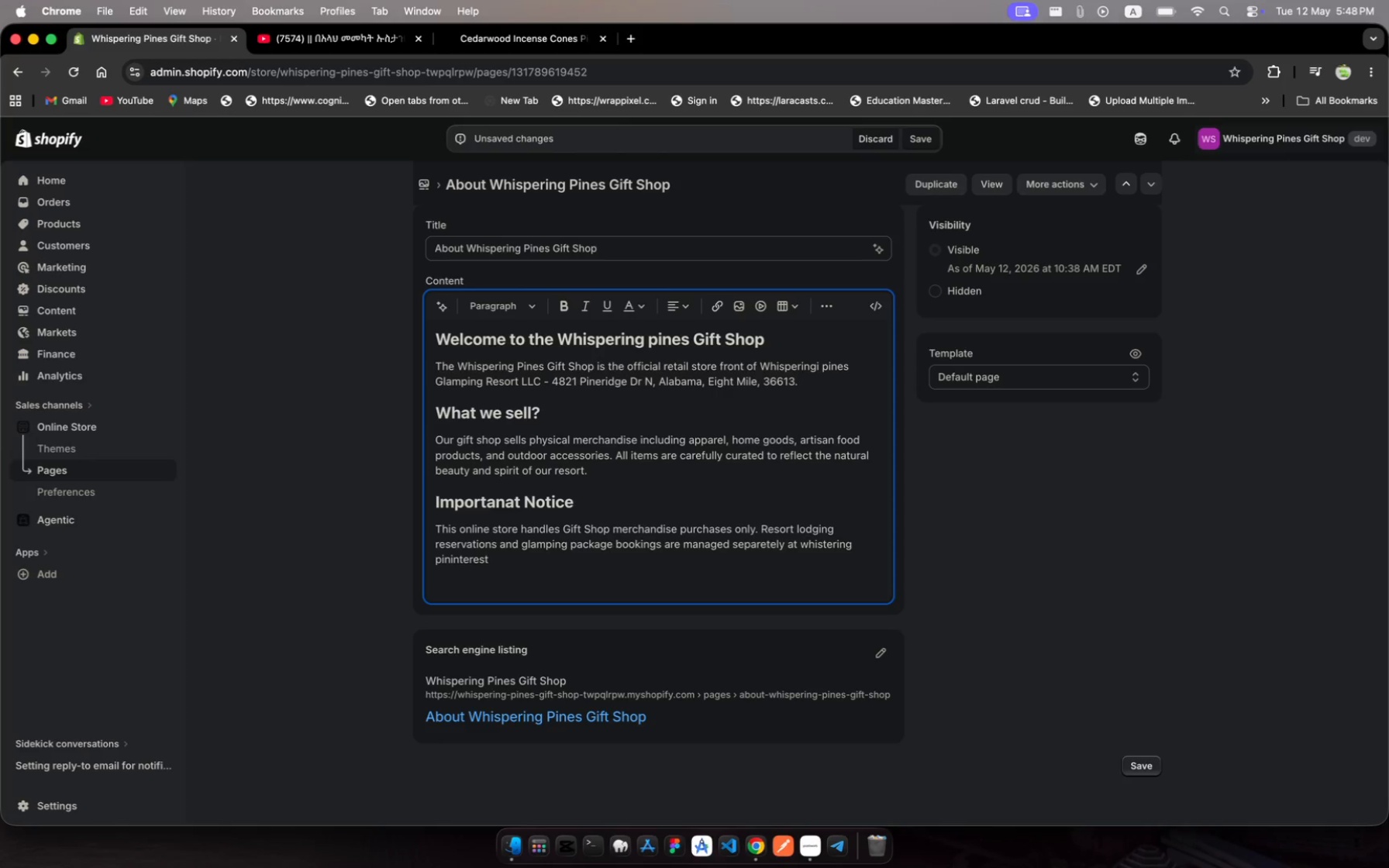 
wait(12.66)
 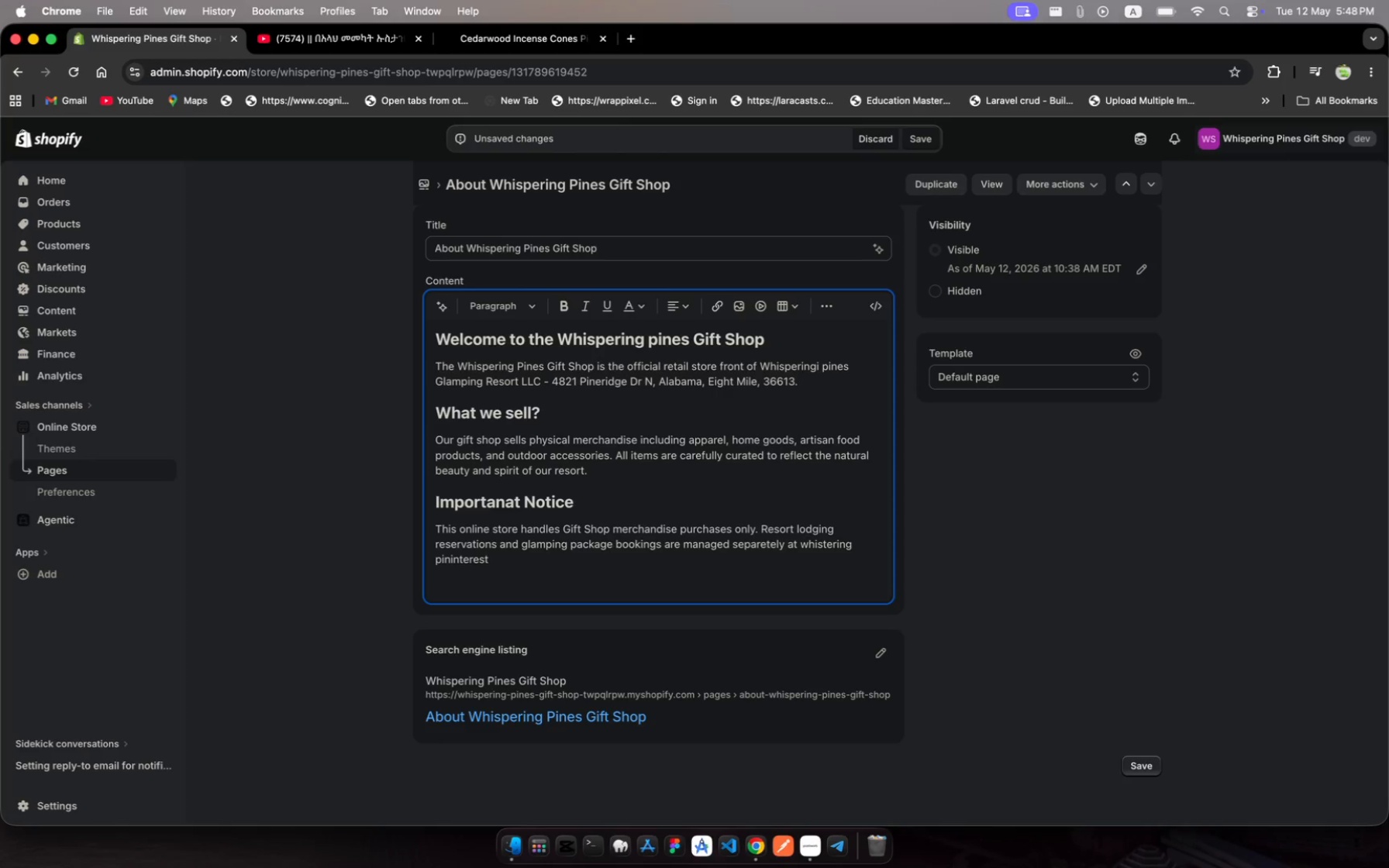 
key(Backspace)
key(Backspace)
key(Backspace)
key(Backspace)
key(Backspace)
key(Backspace)
key(Backspace)
key(Backspace)
type(es)
 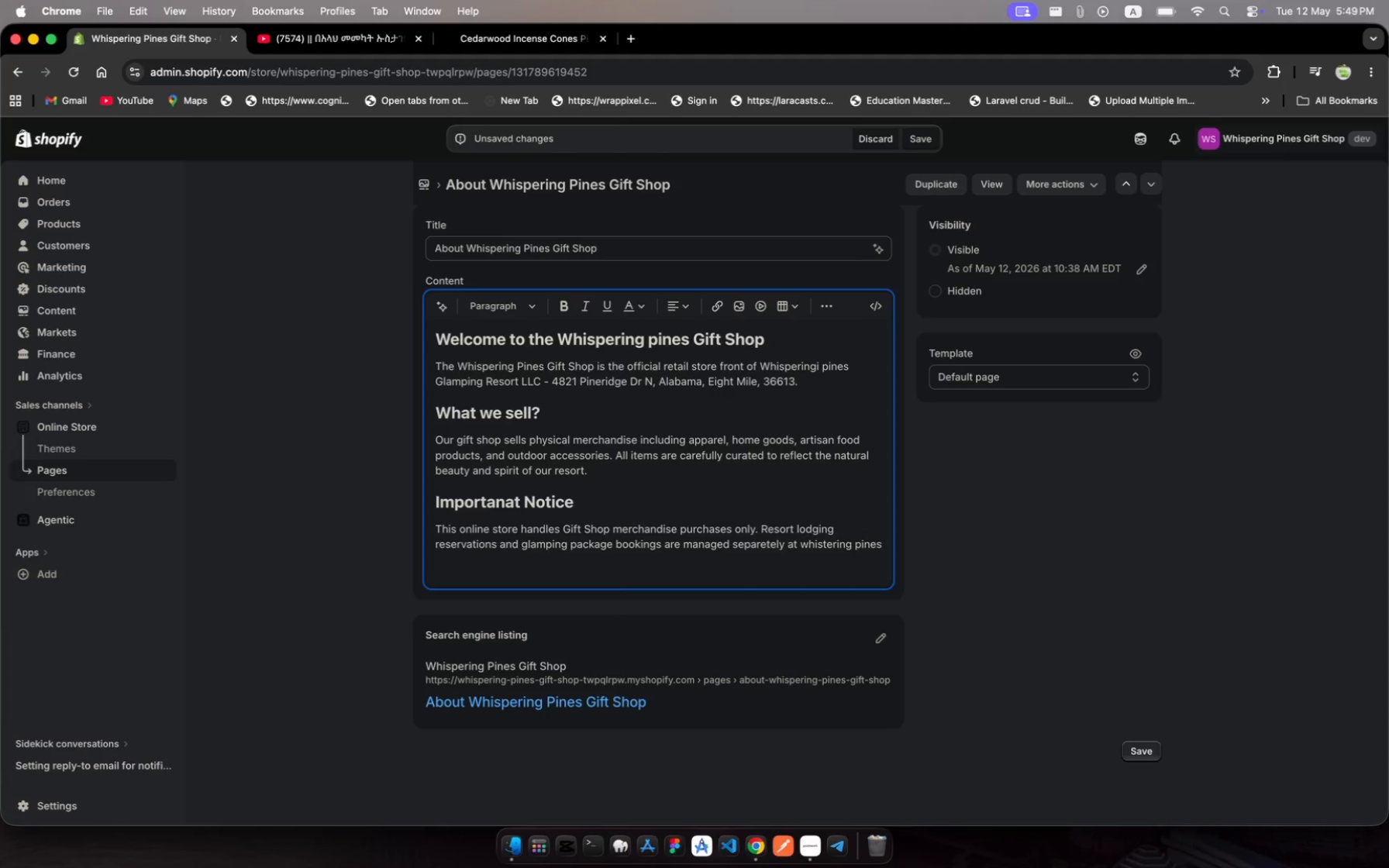 
wait(7.56)
 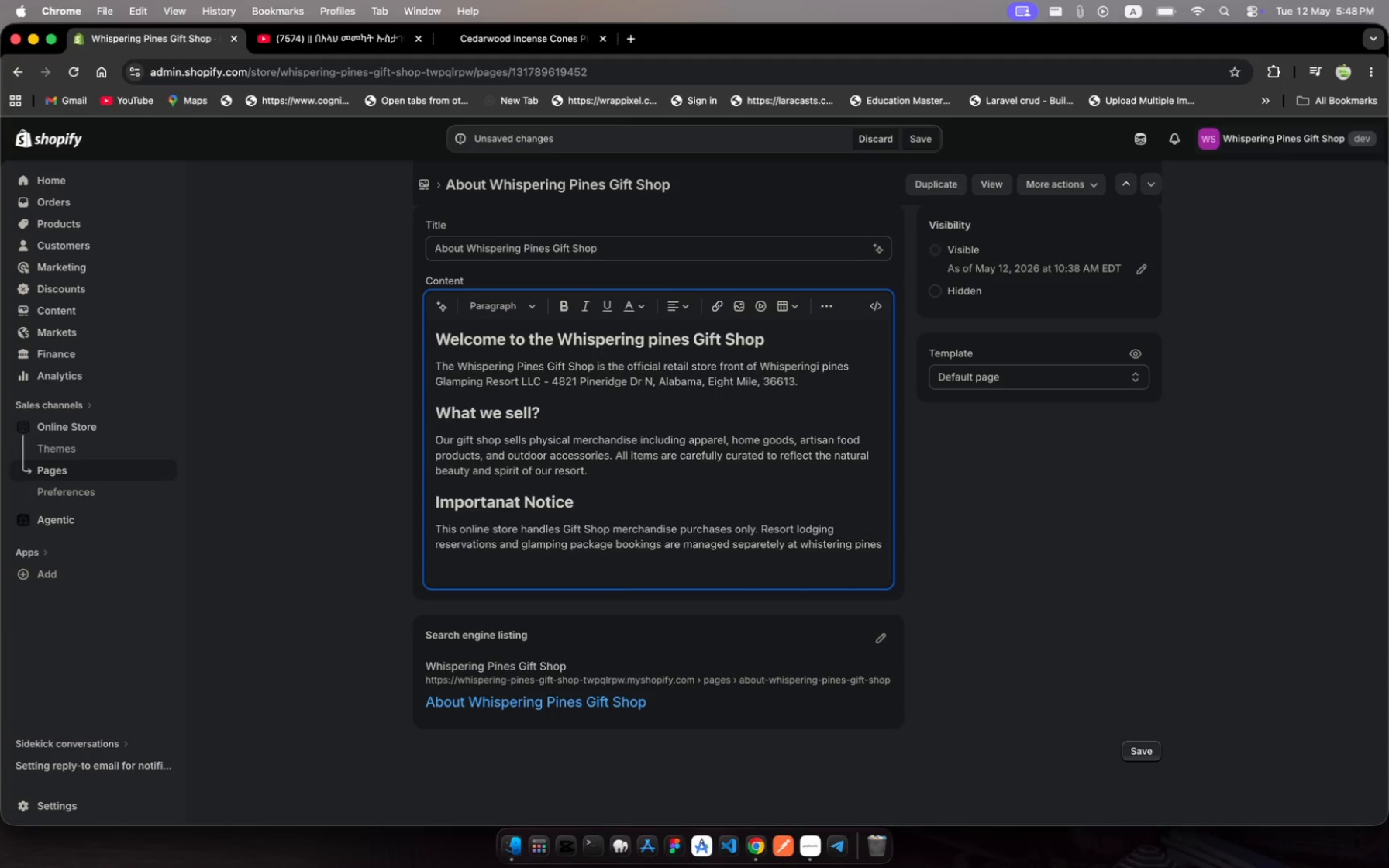 
key(ArrowLeft)
 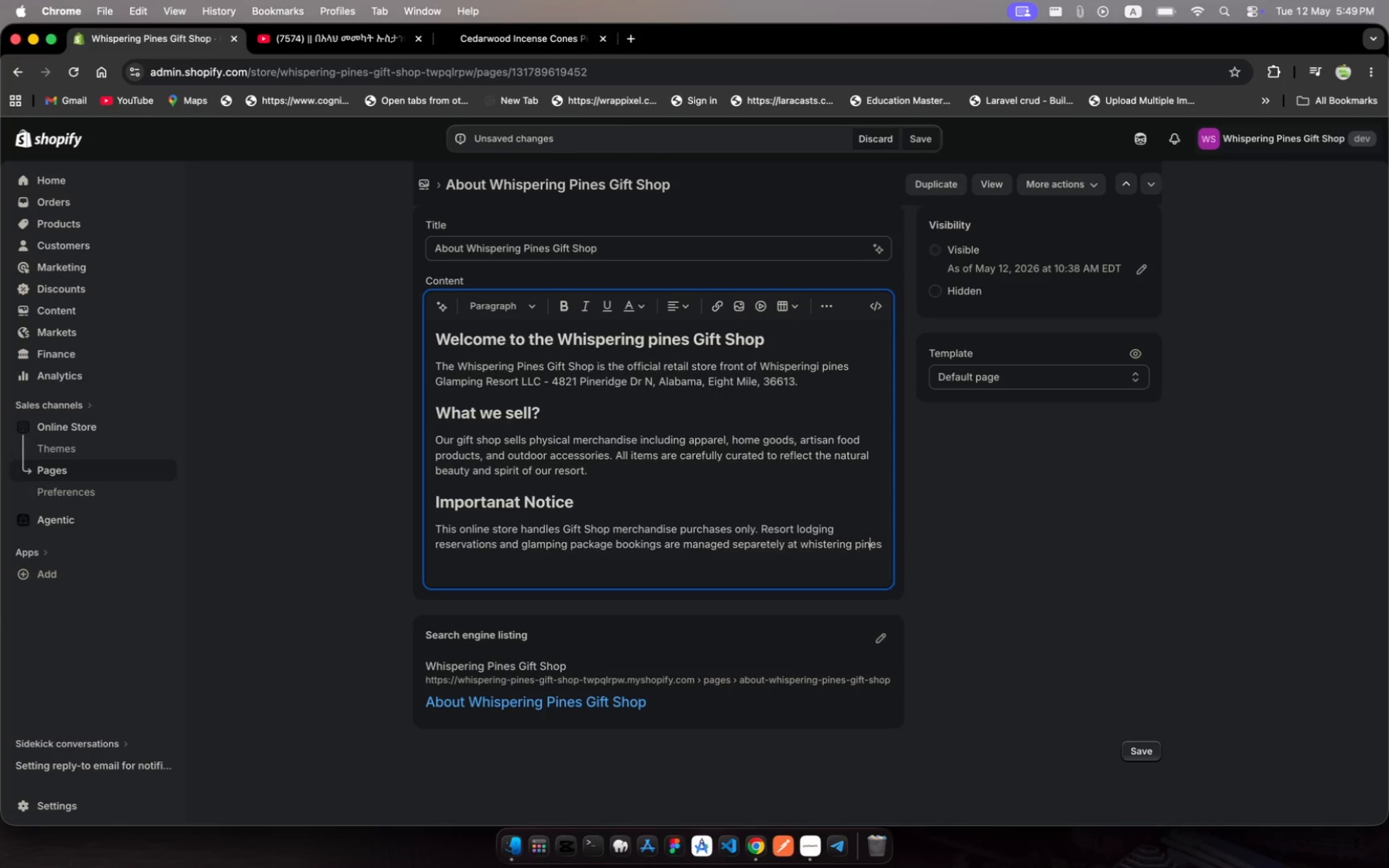 
key(ArrowLeft)
 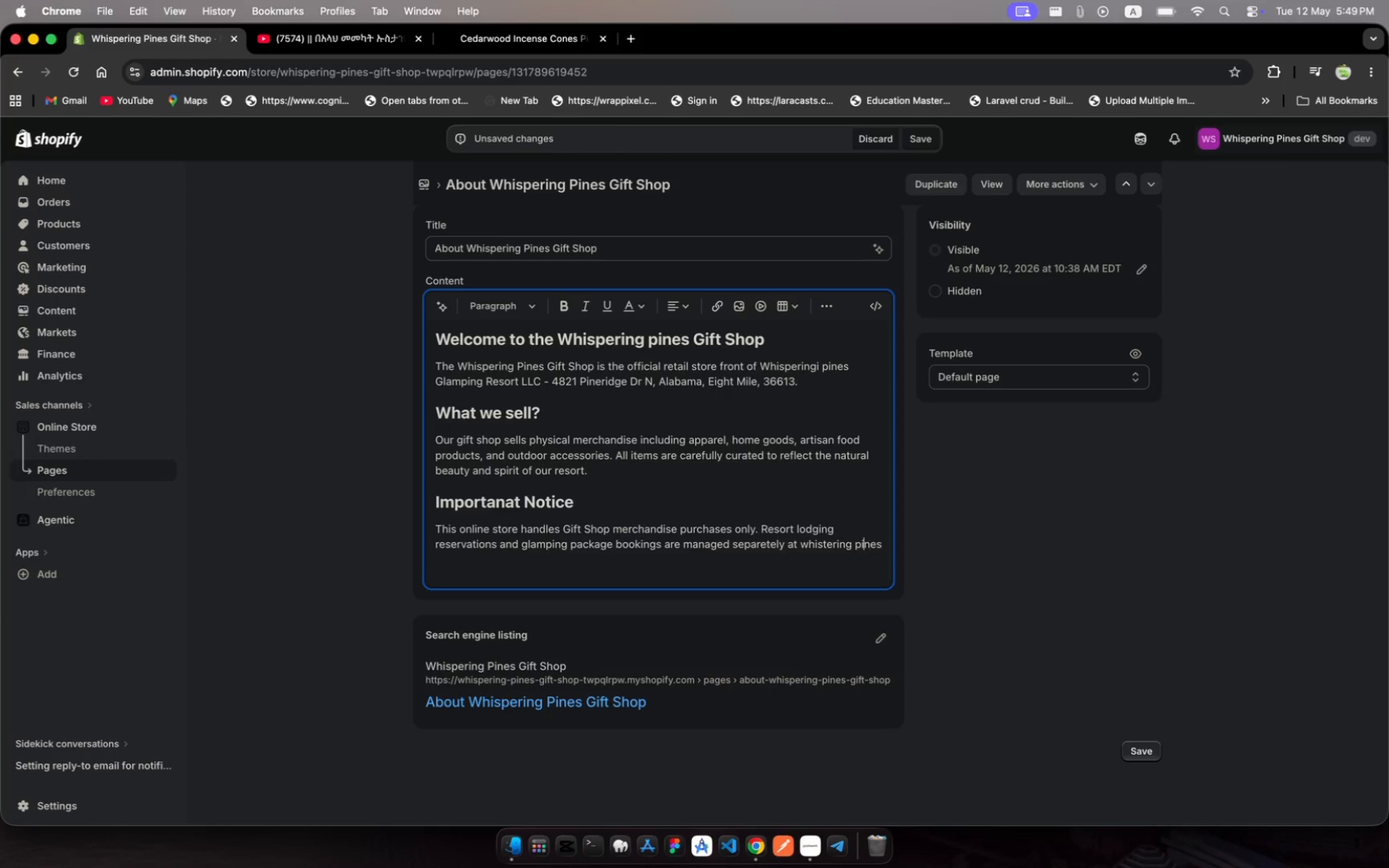 
key(ArrowLeft)
 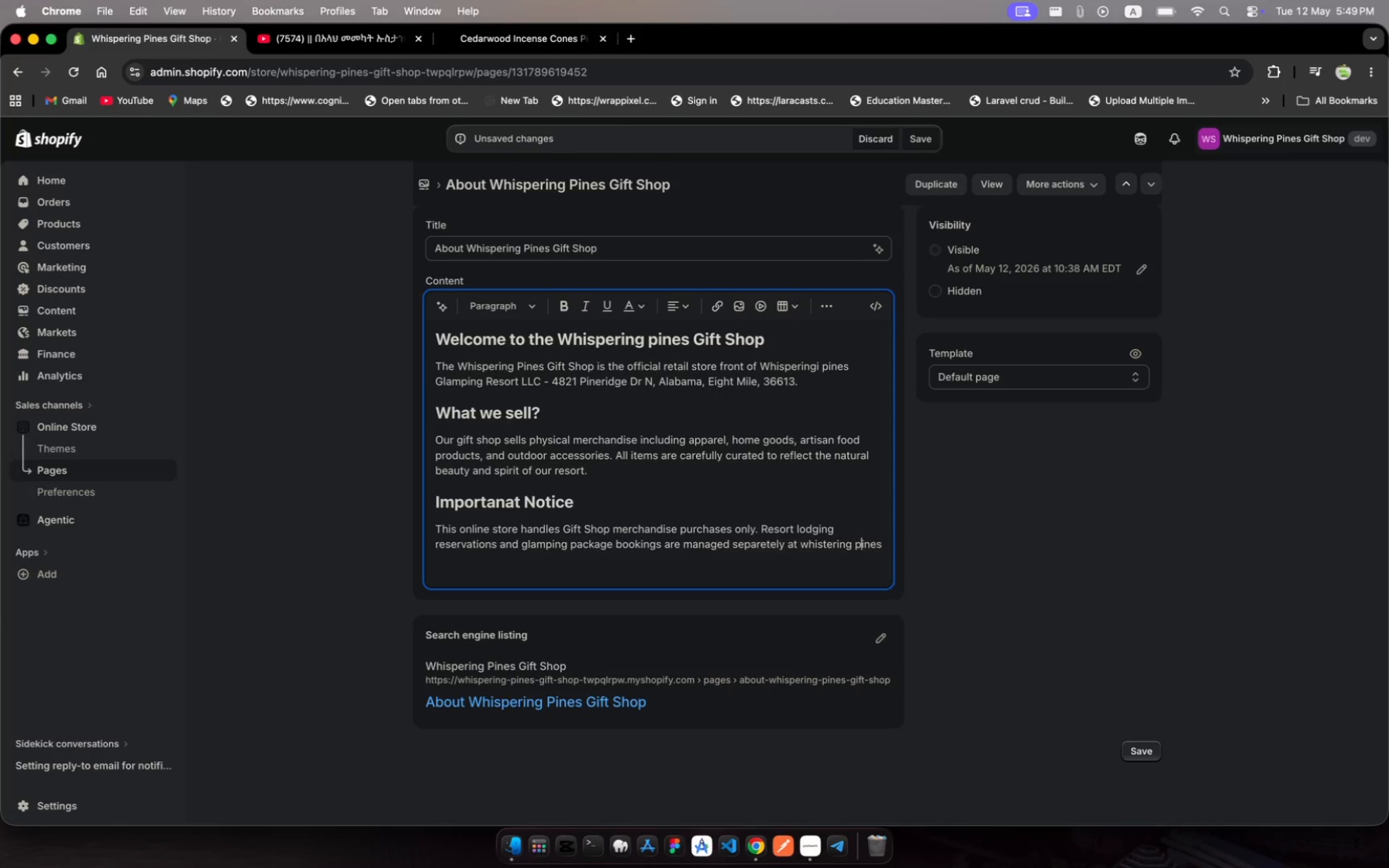 
key(ArrowLeft)
 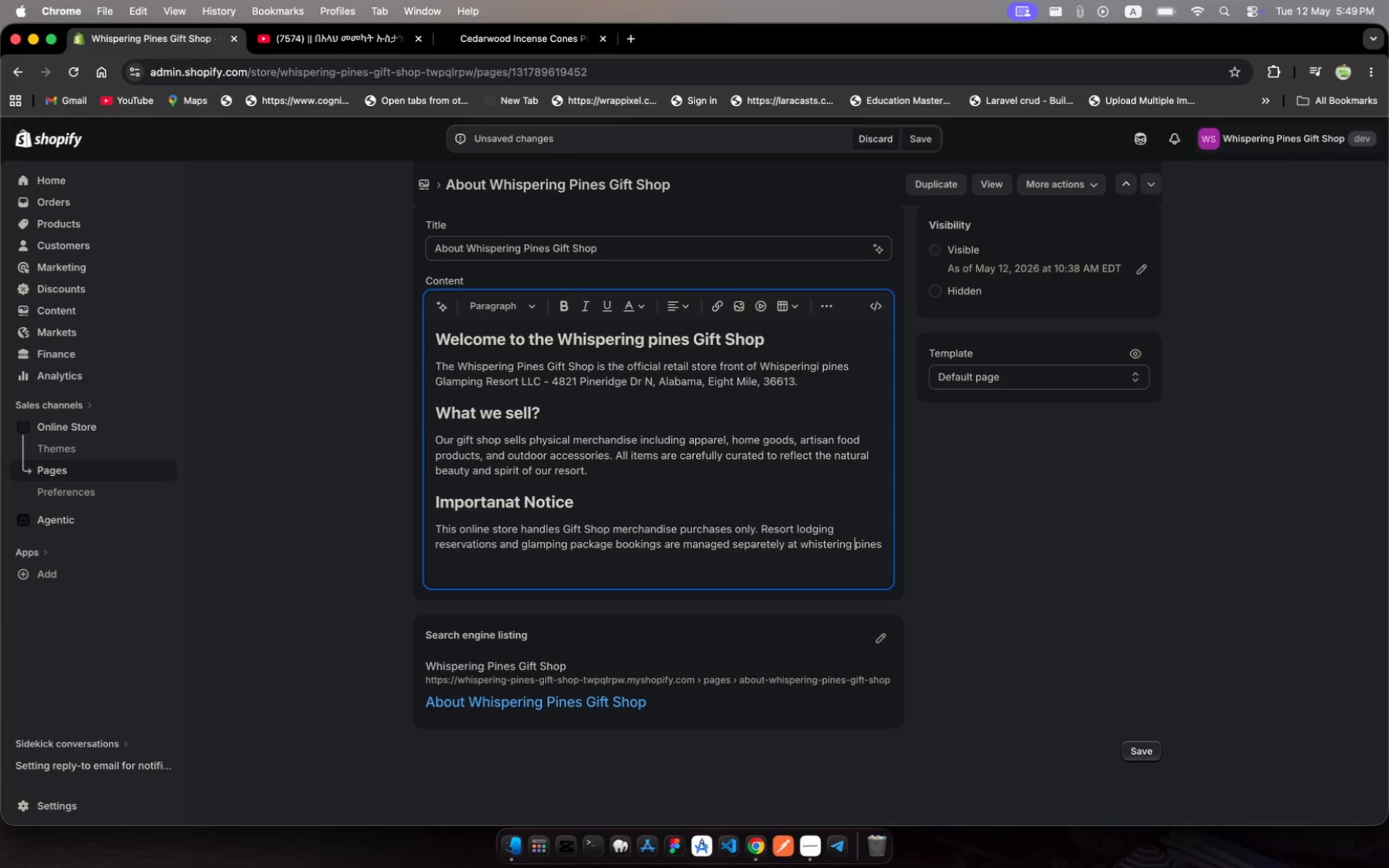 
key(ArrowLeft)
 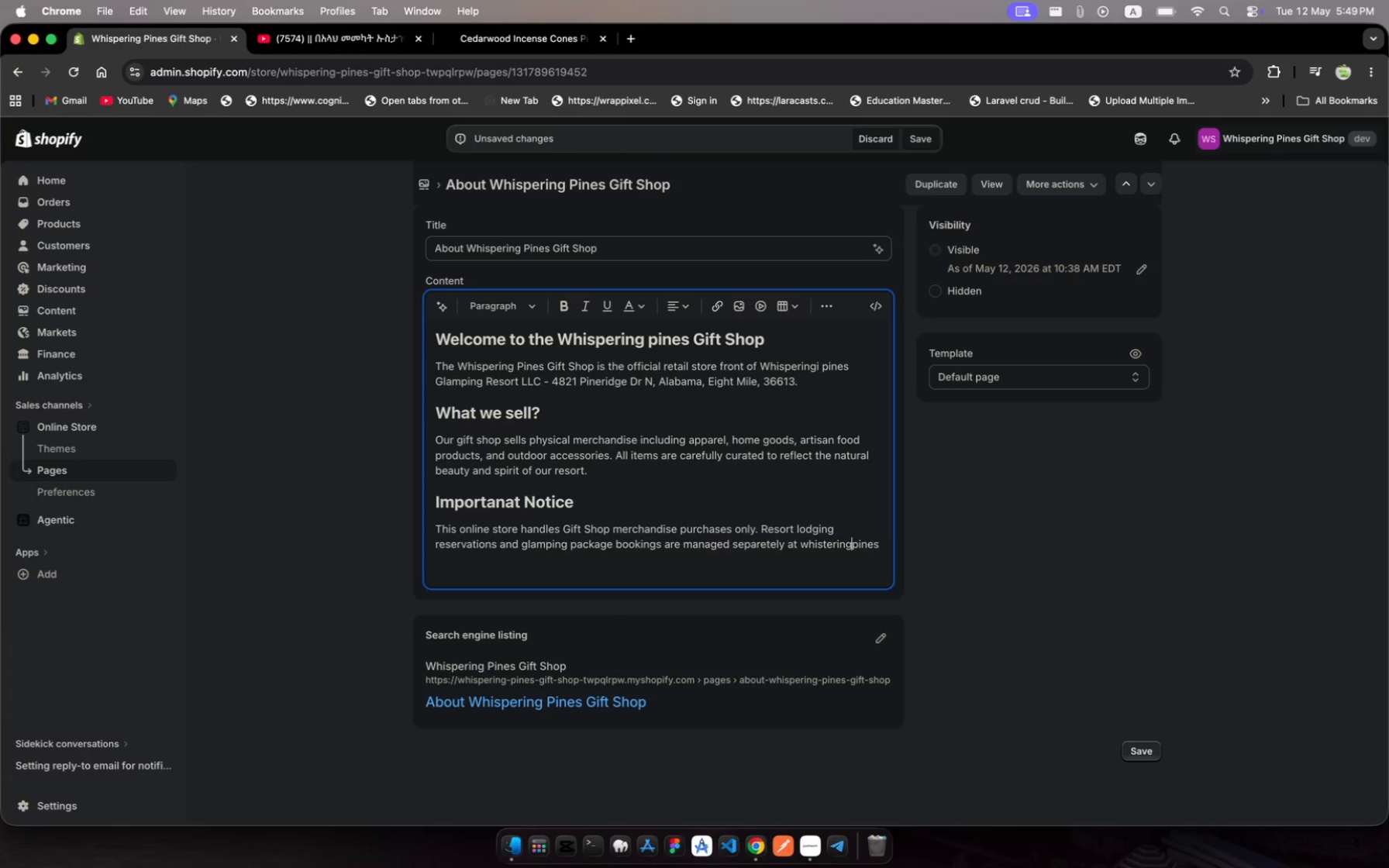 
key(Backspace)
 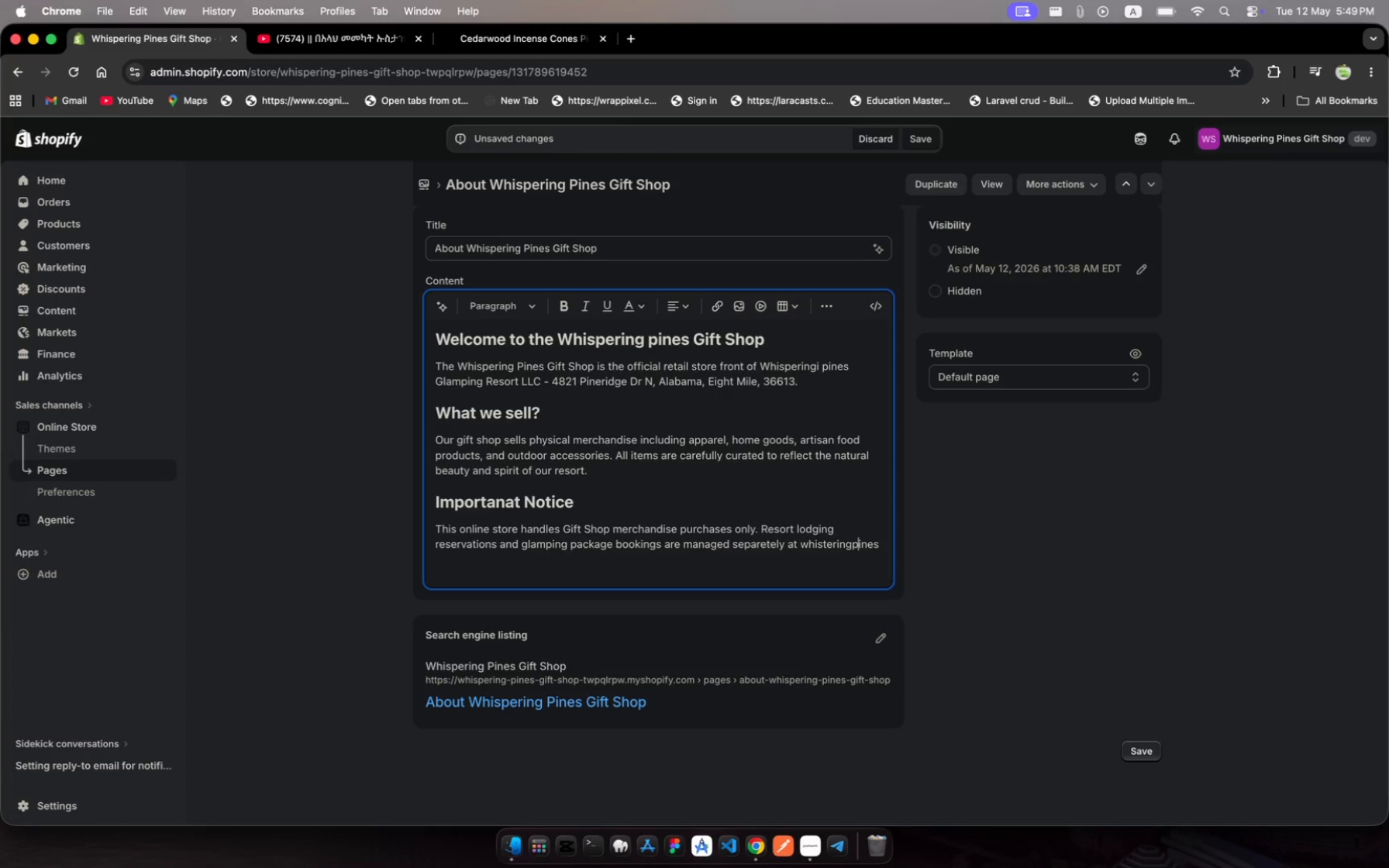 
hold_key(key=ArrowRight, duration=0.99)
 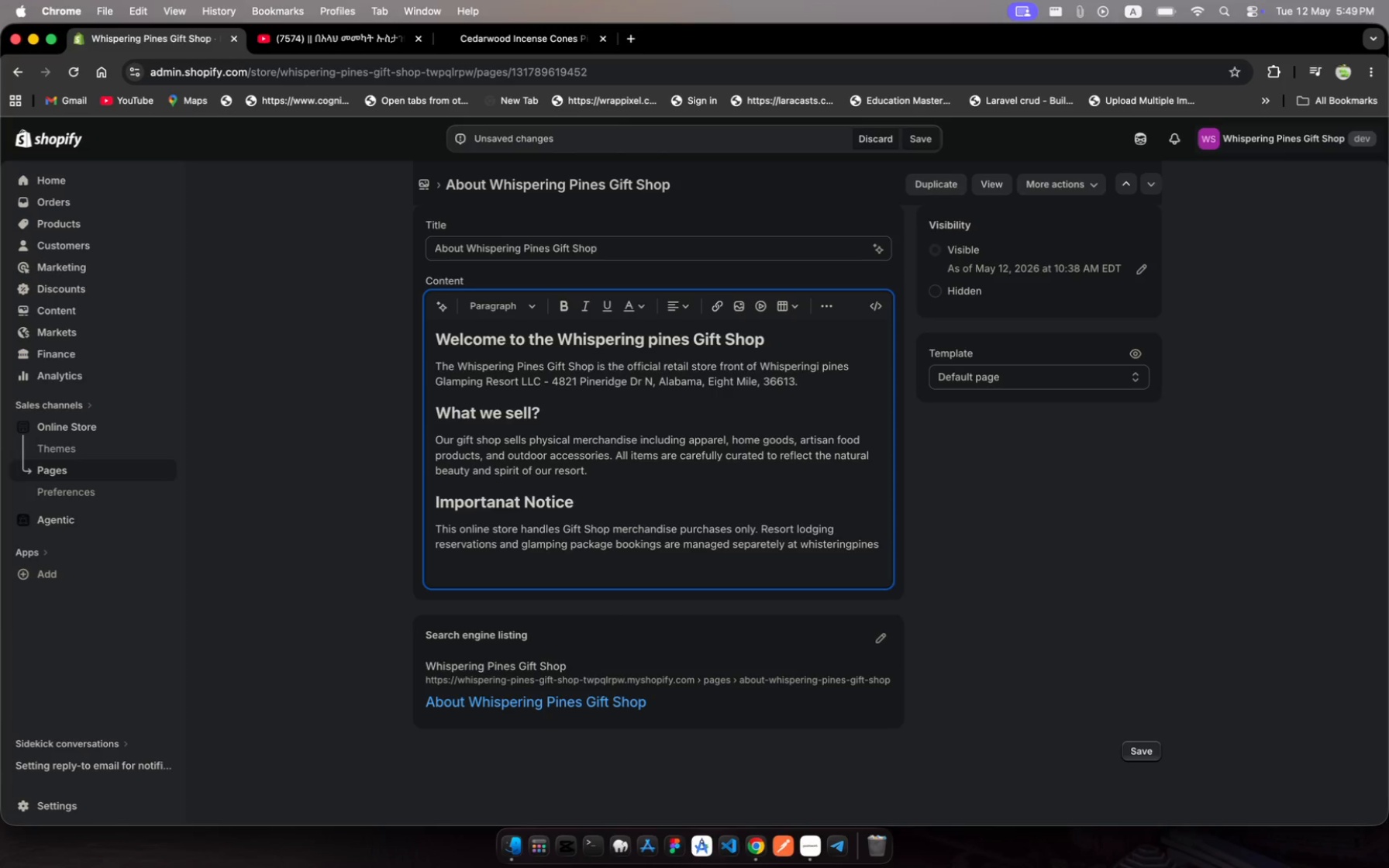 
key(ArrowLeft)
 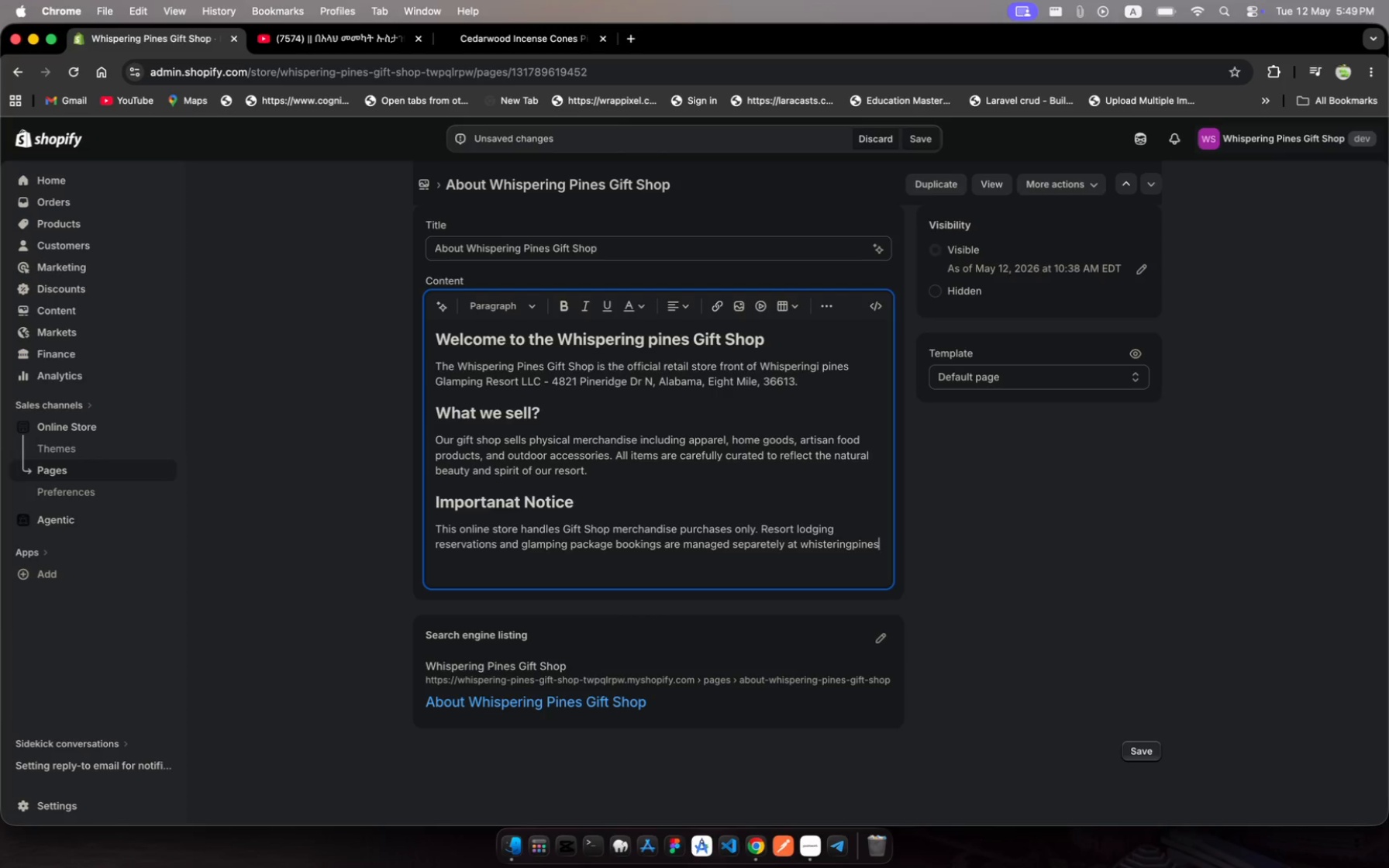 
type(resort.cn)
 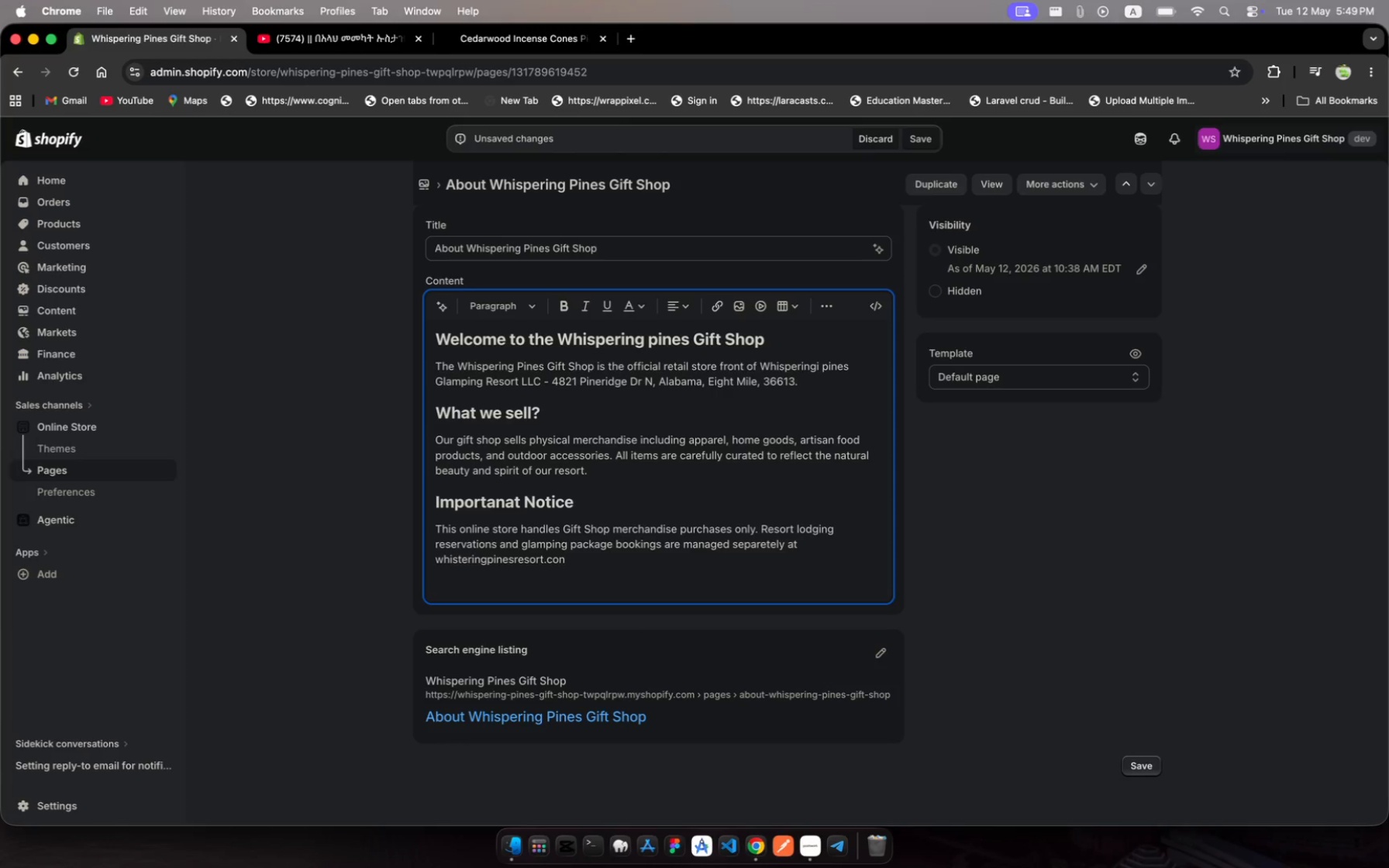 
wait(10.85)
 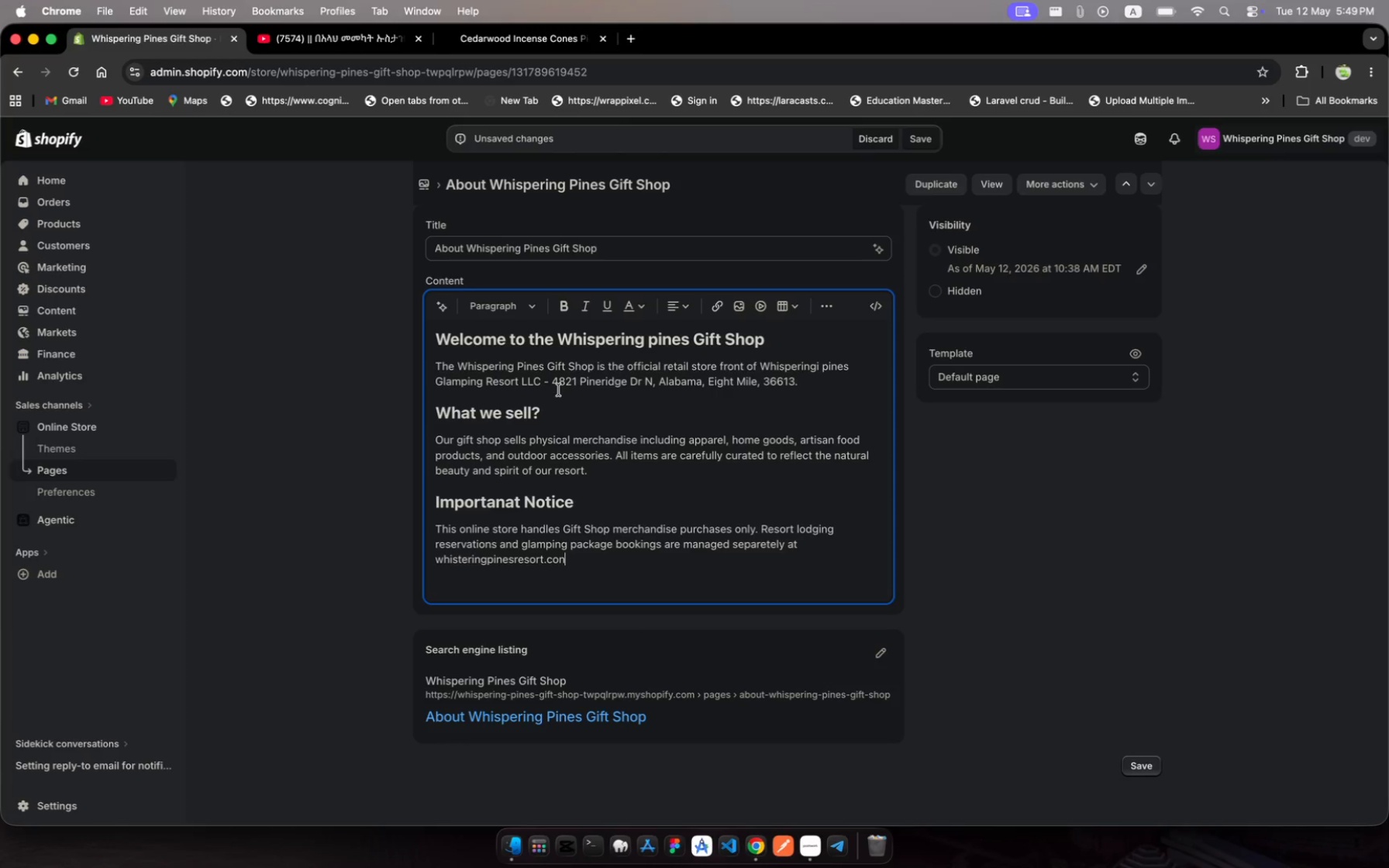 
key(Backspace)
type(m )
key(Backspace)
type(bookg )
key(Backspace)
key(Backspace)
key(Backspace)
type(ing)
 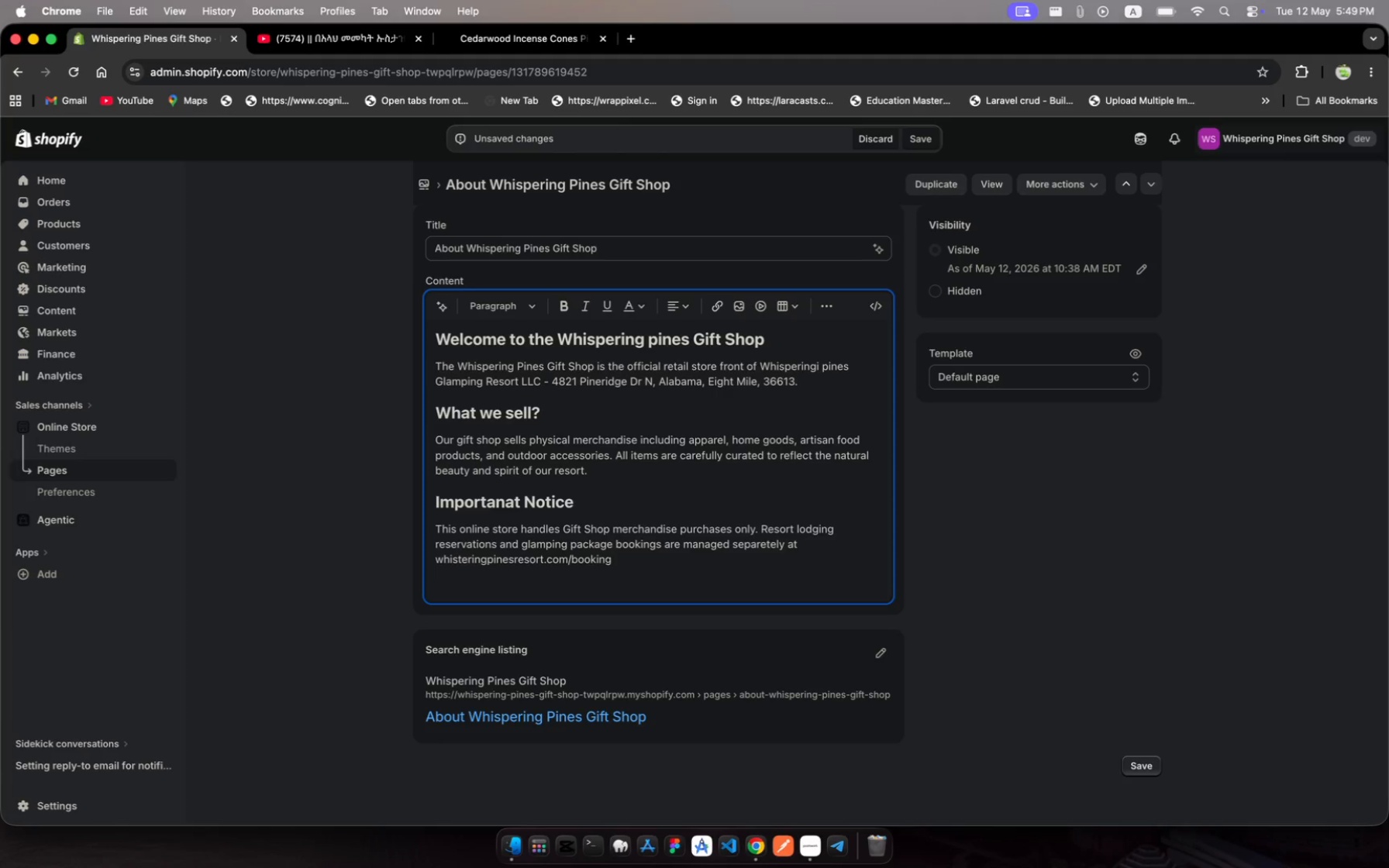 
hold_key(key=Slash, duration=0.31)
 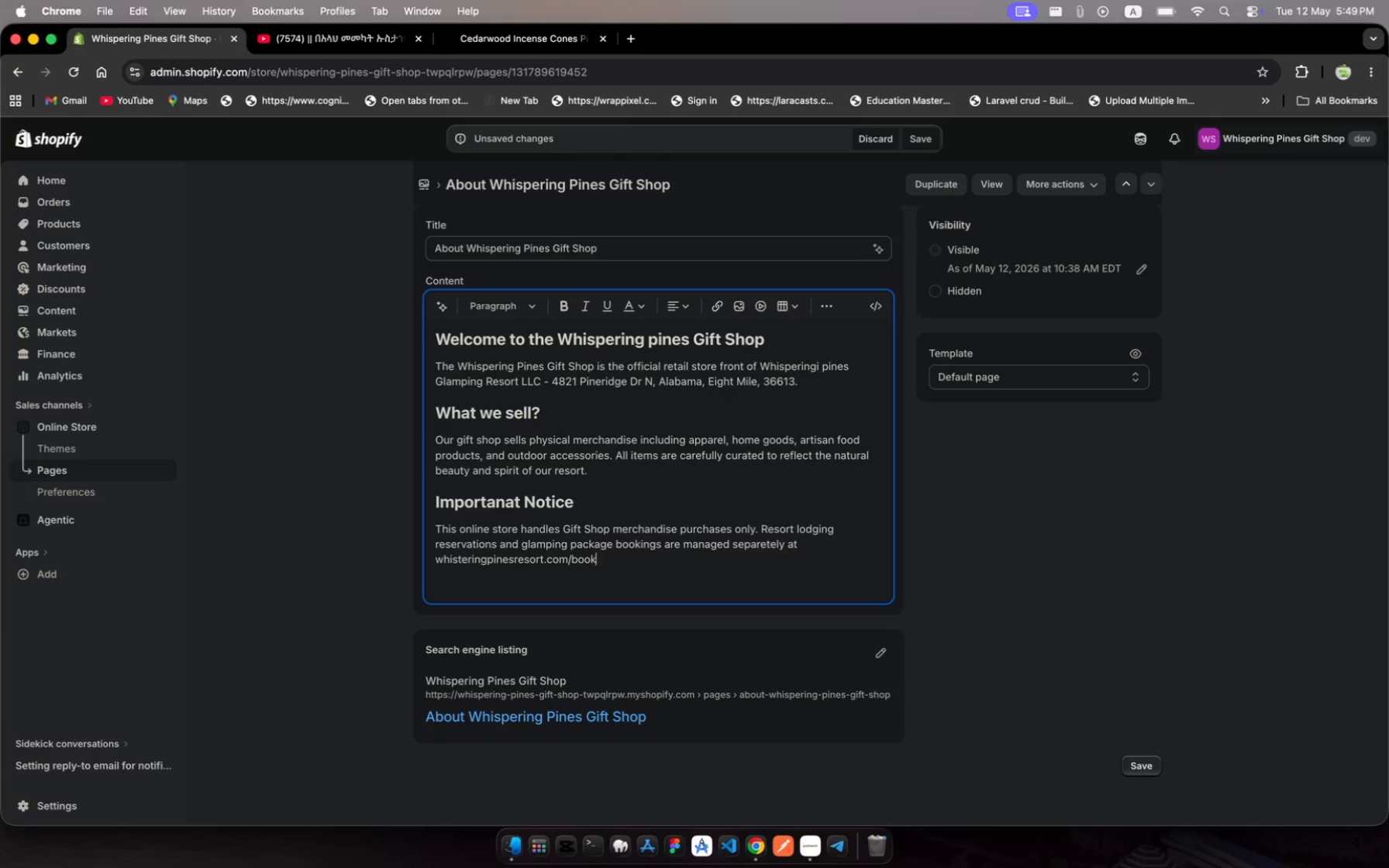 
wait(5.21)
 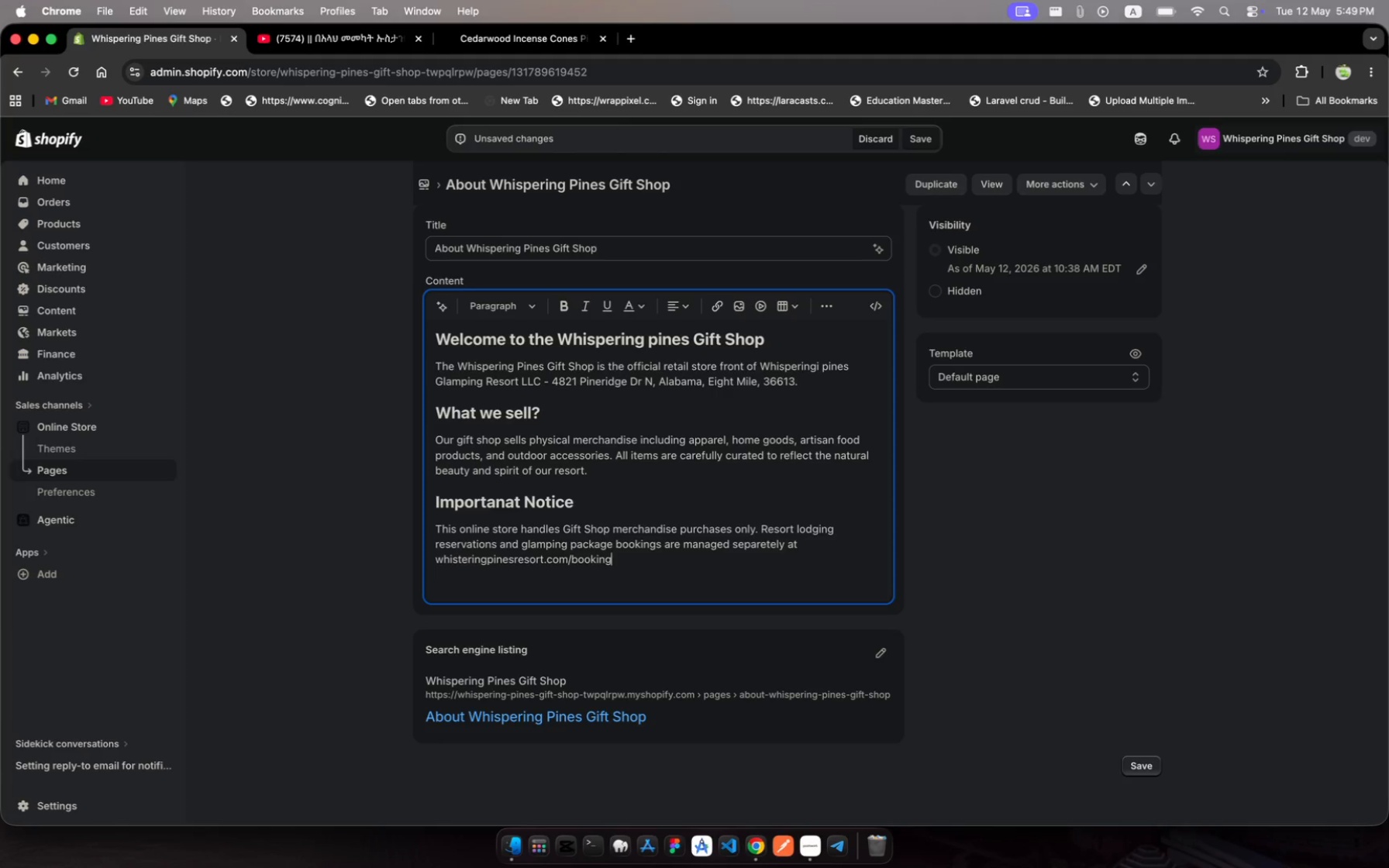 
type( ad are subject)
 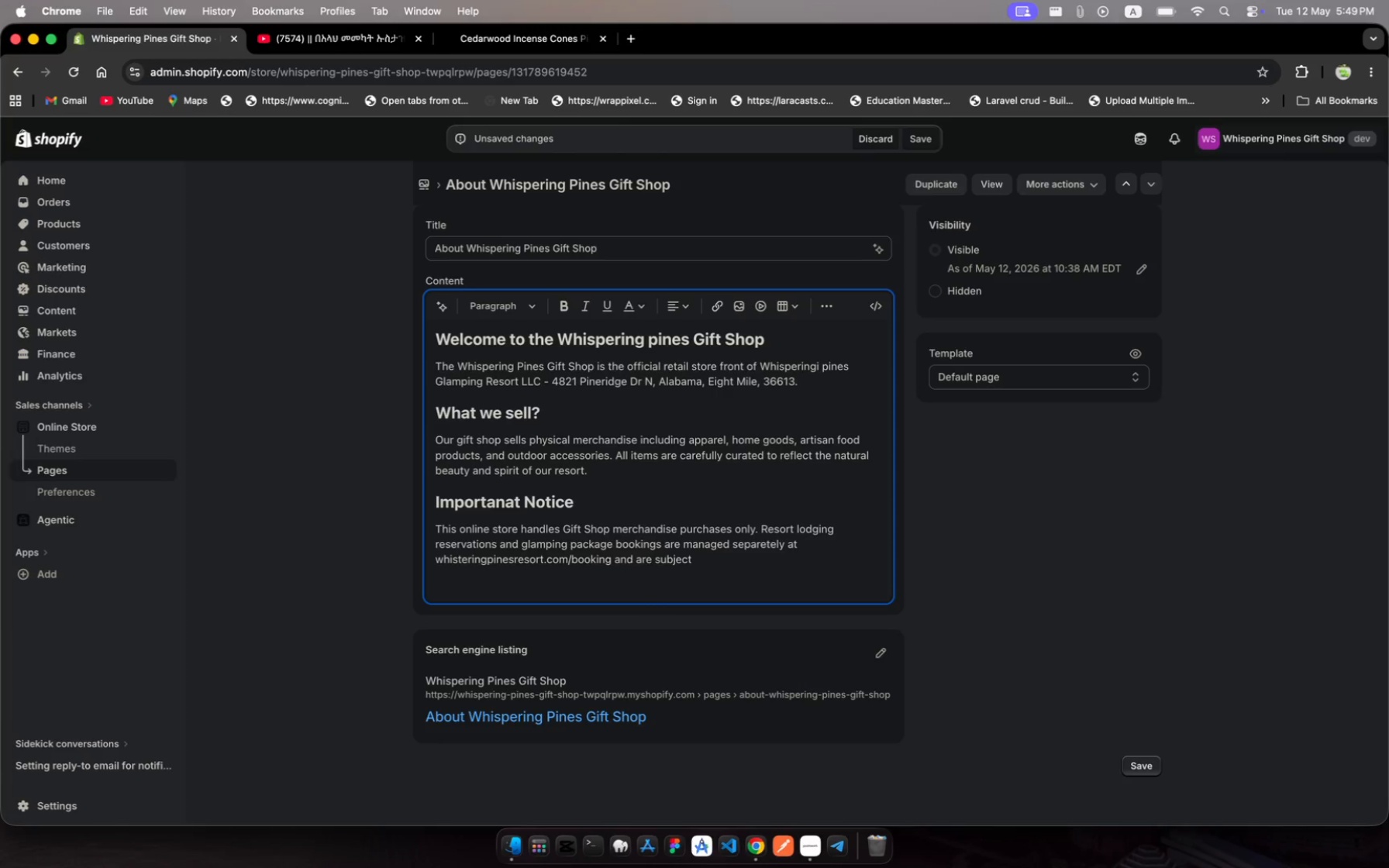 
hold_key(key=N, duration=0.3)
 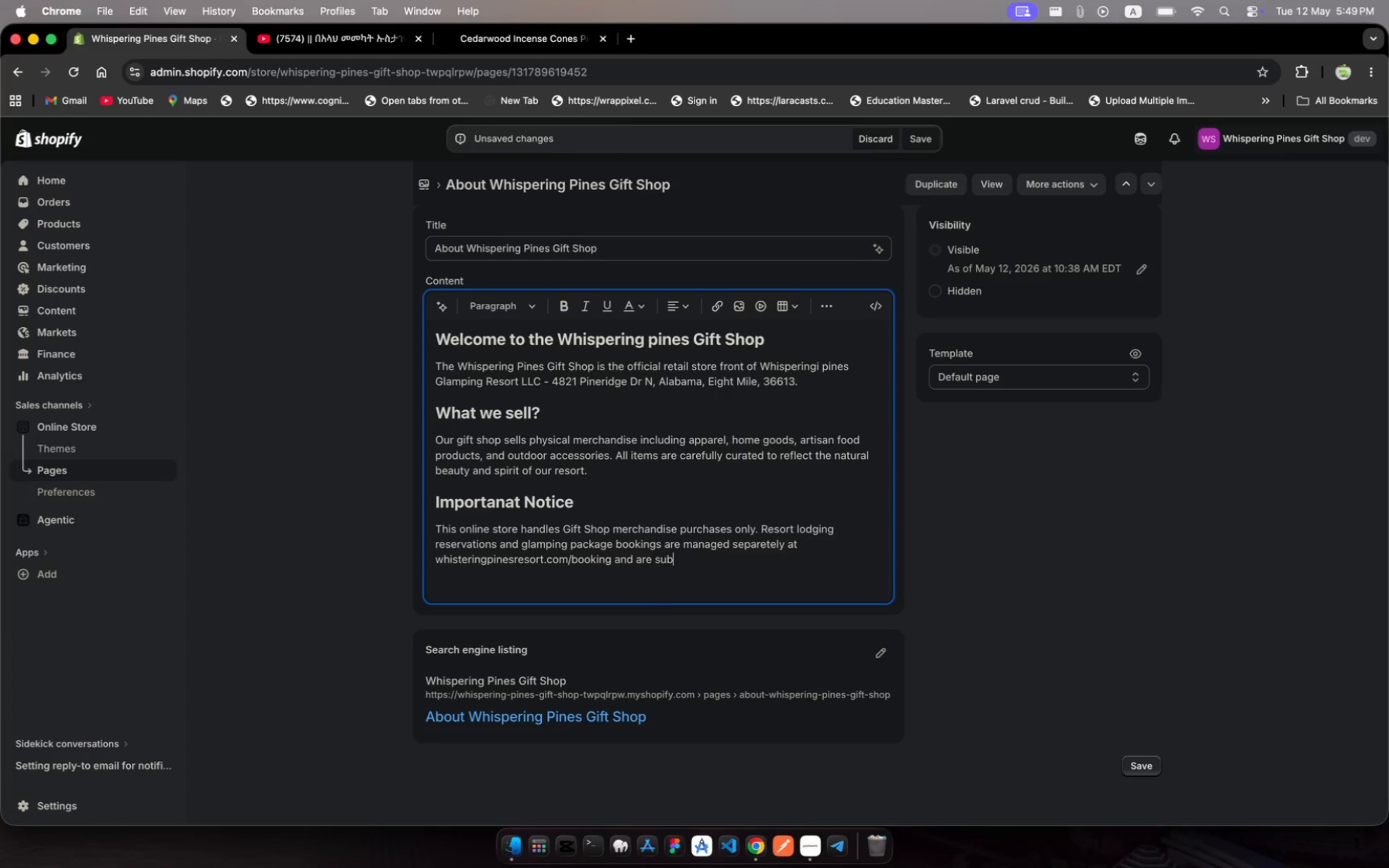 
type( to separate booking)
 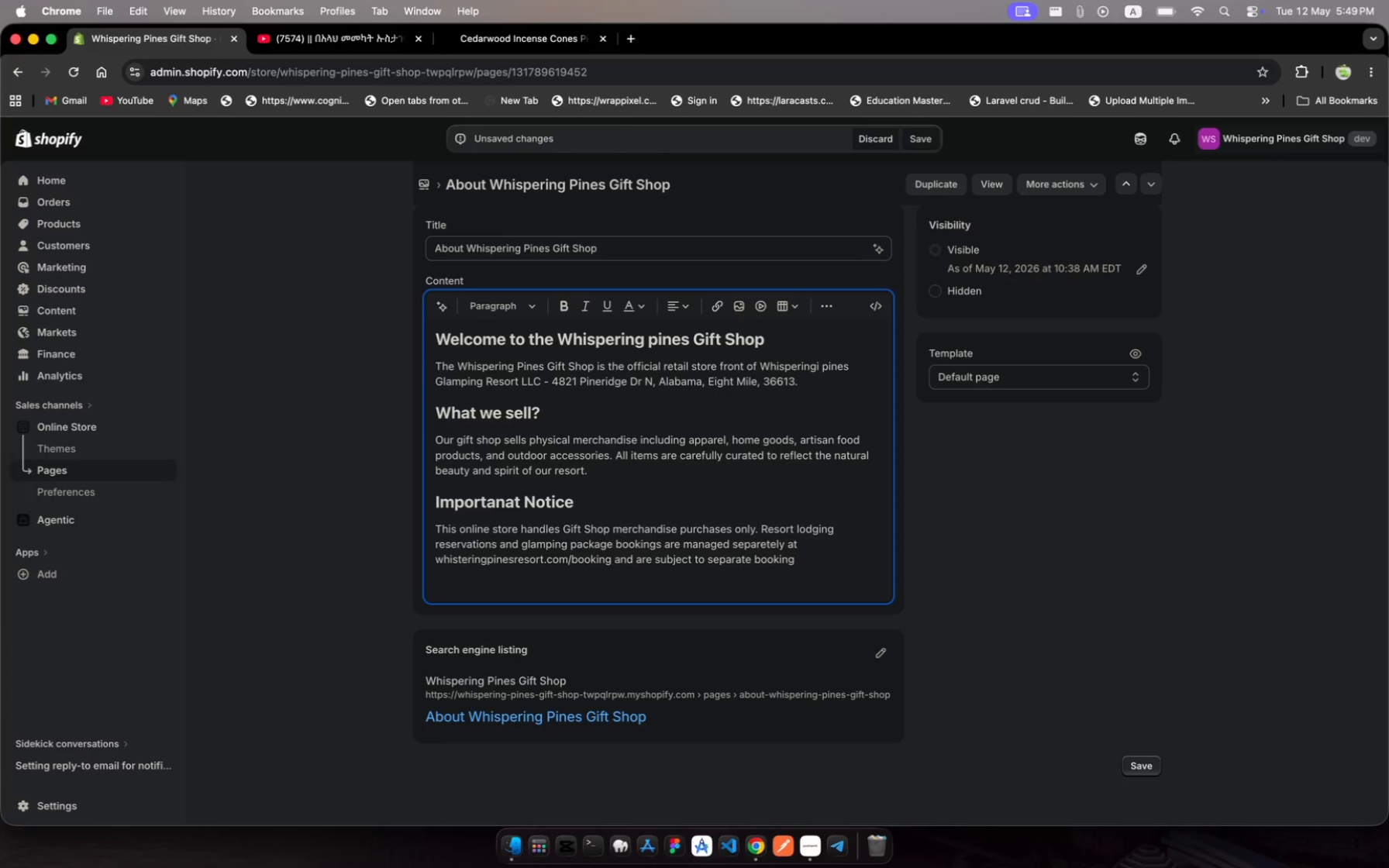 
type( ters and conditos)
 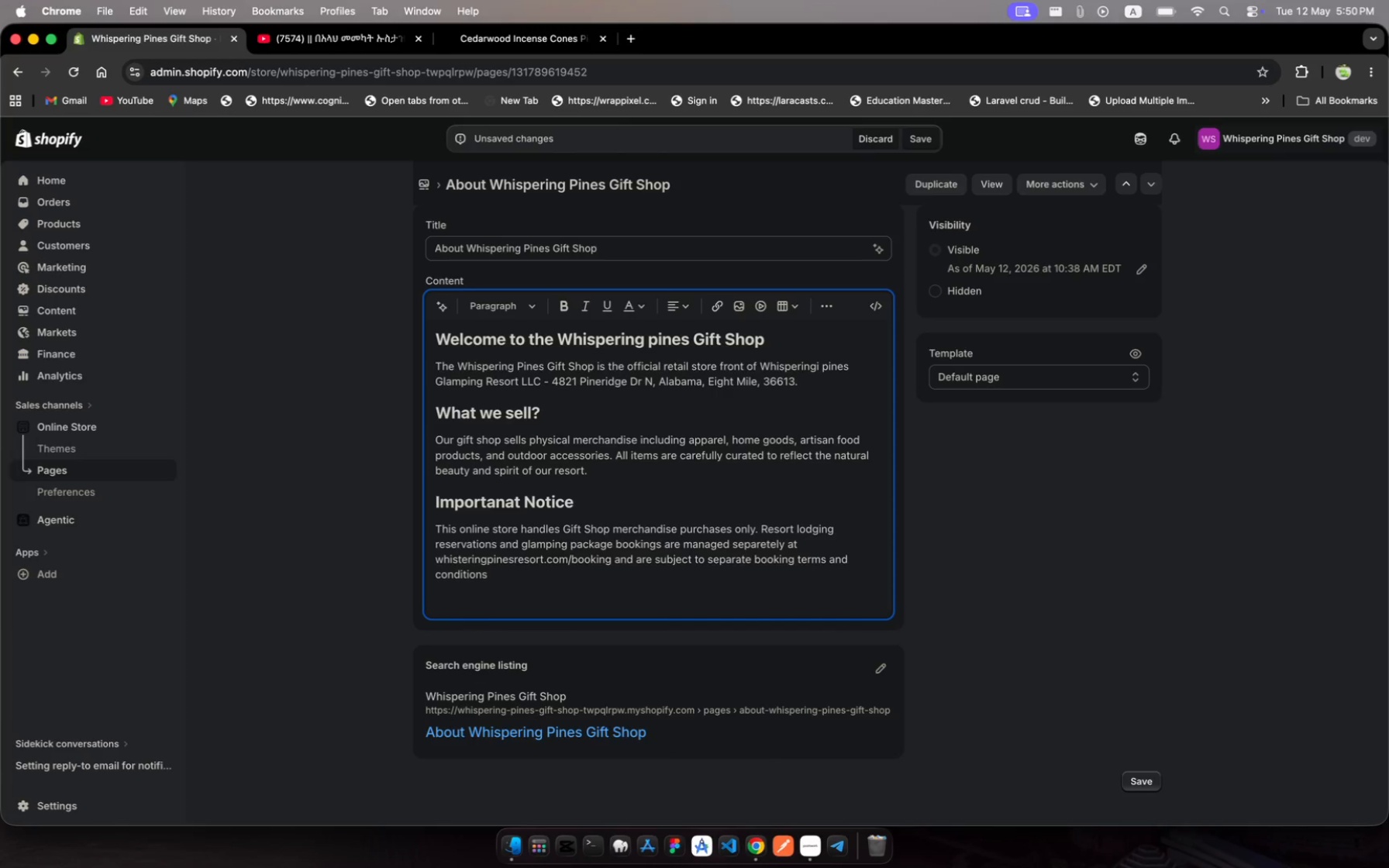 
hold_key(key=M, duration=0.31)
 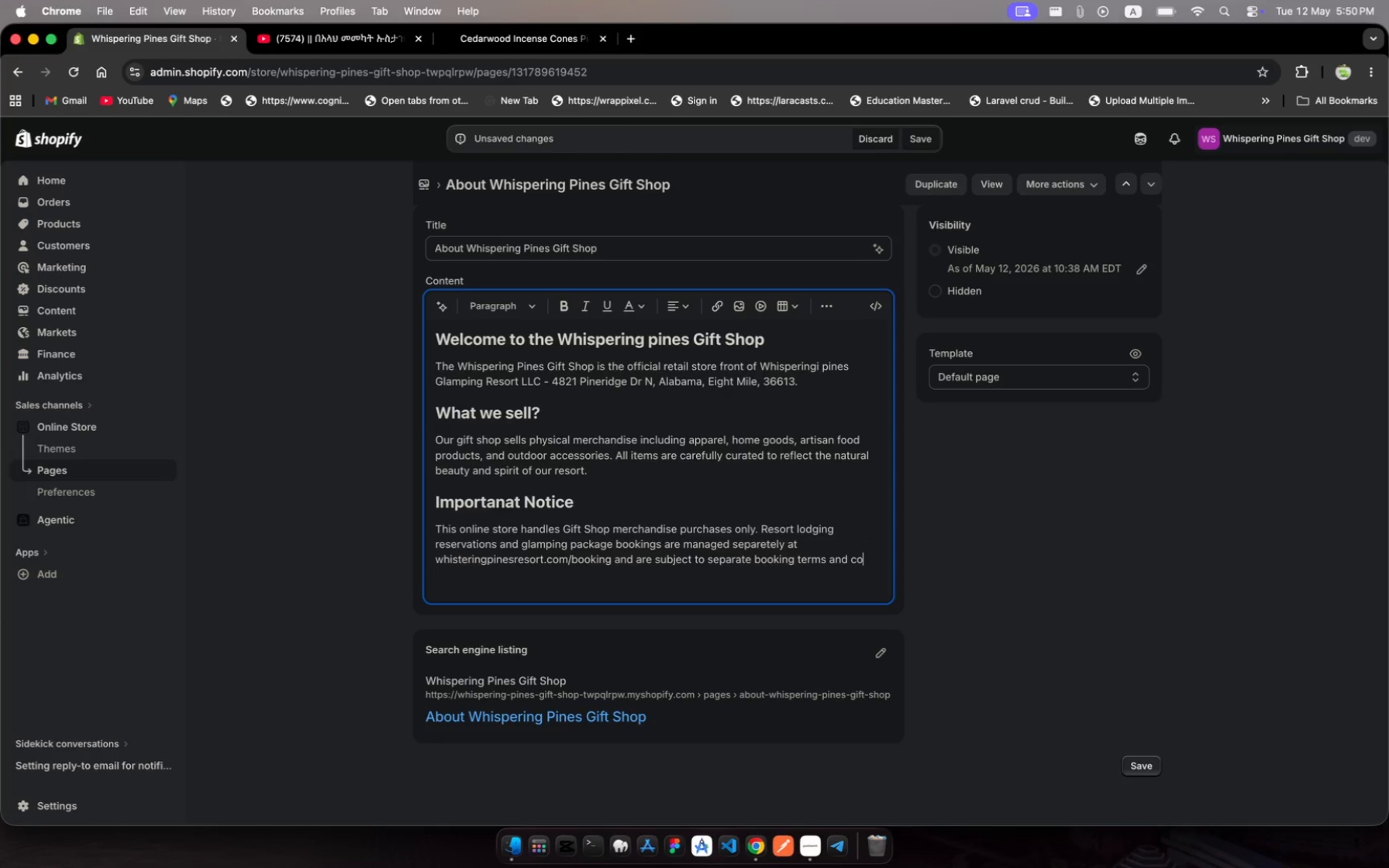 
wait(5.29)
 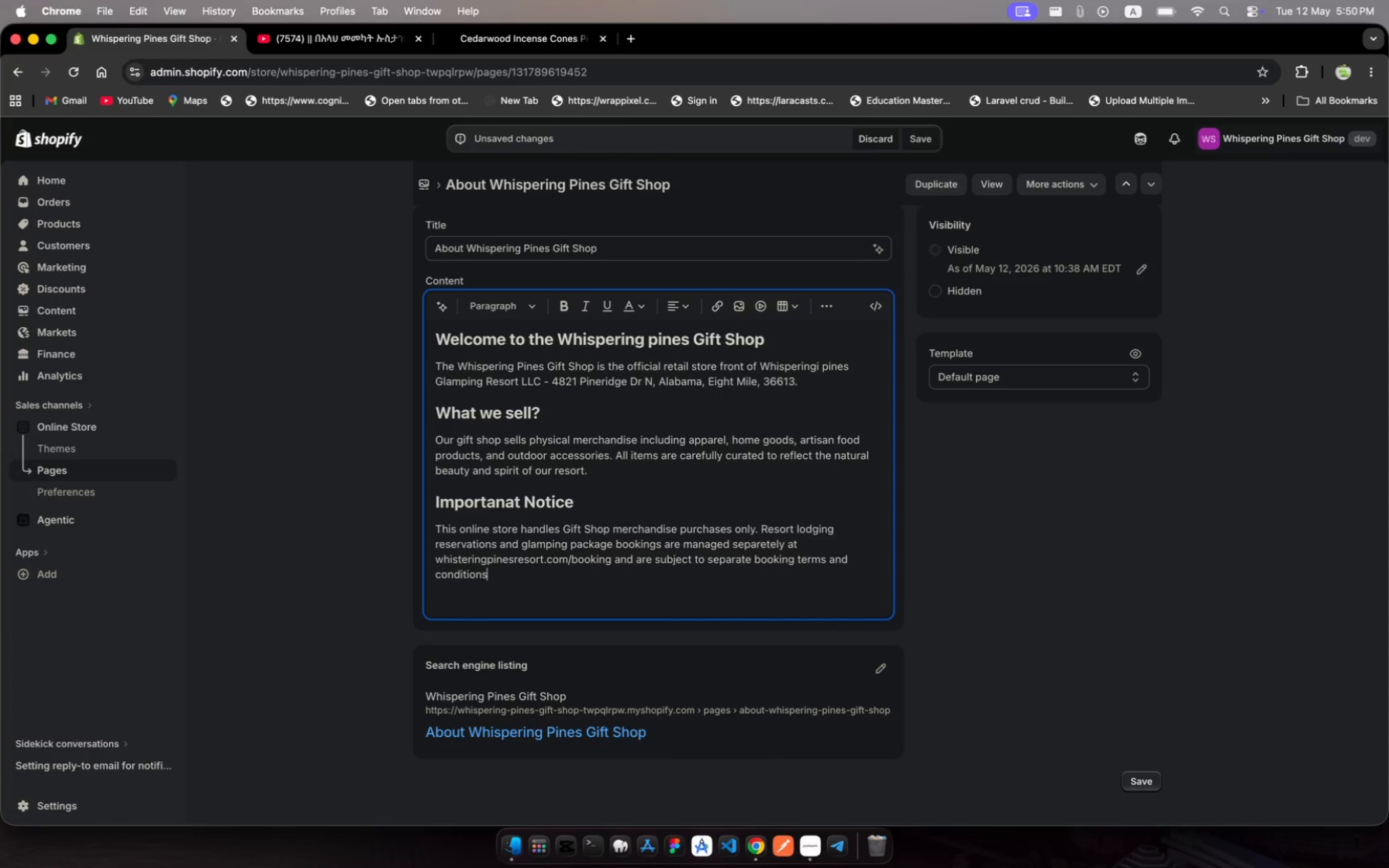 
key(Enter)
 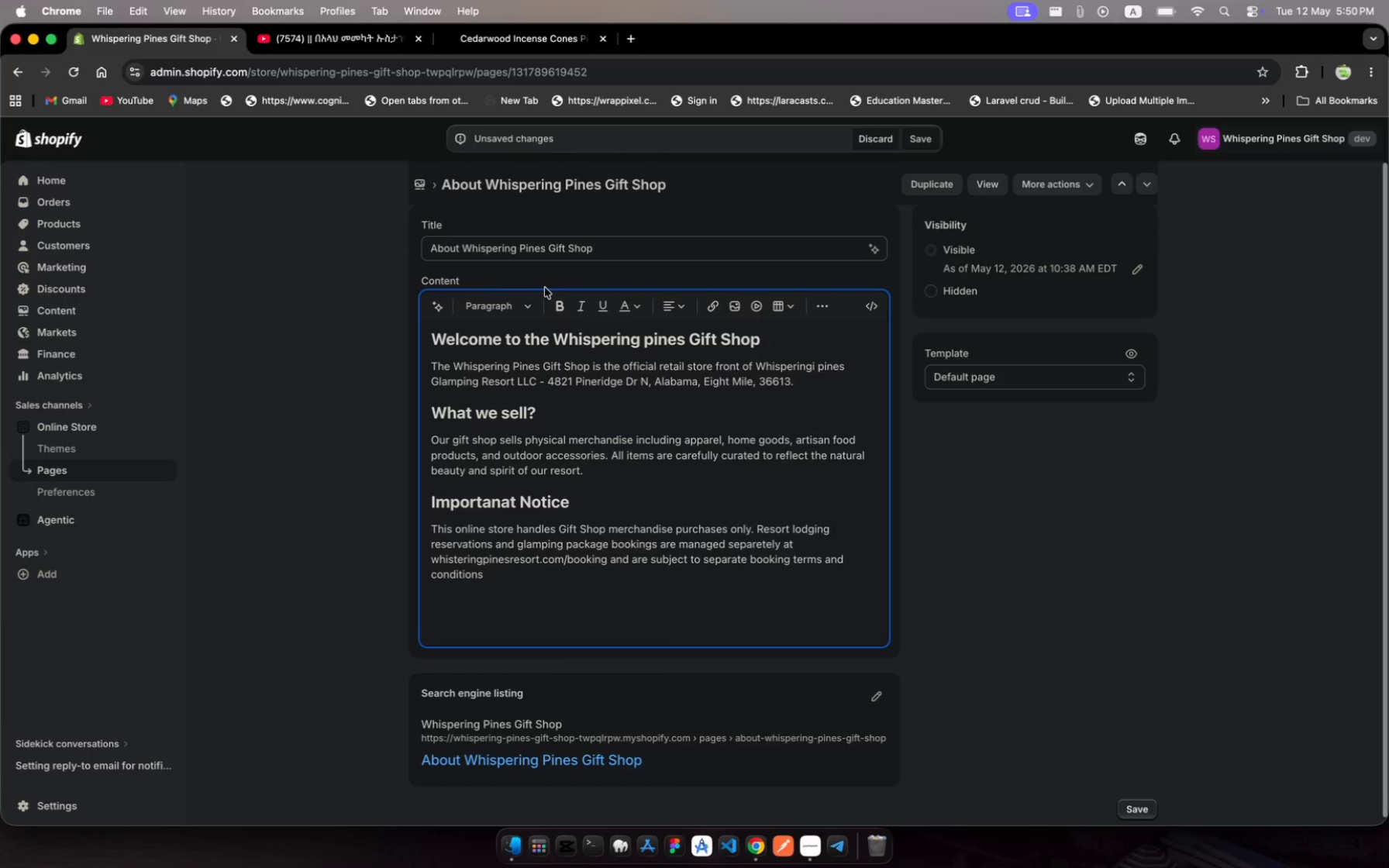 
left_click([512, 304])
 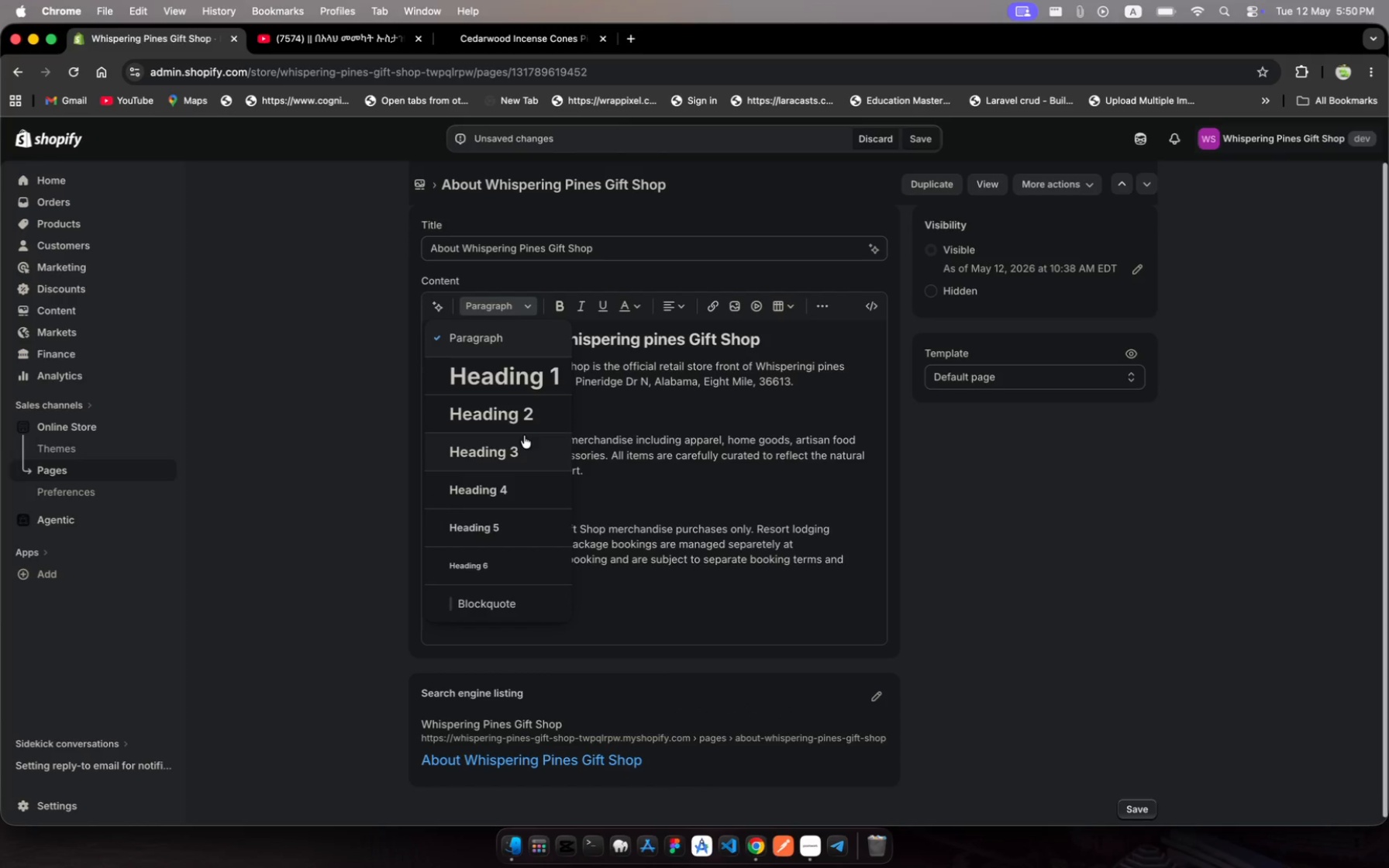 
left_click([536, 418])
 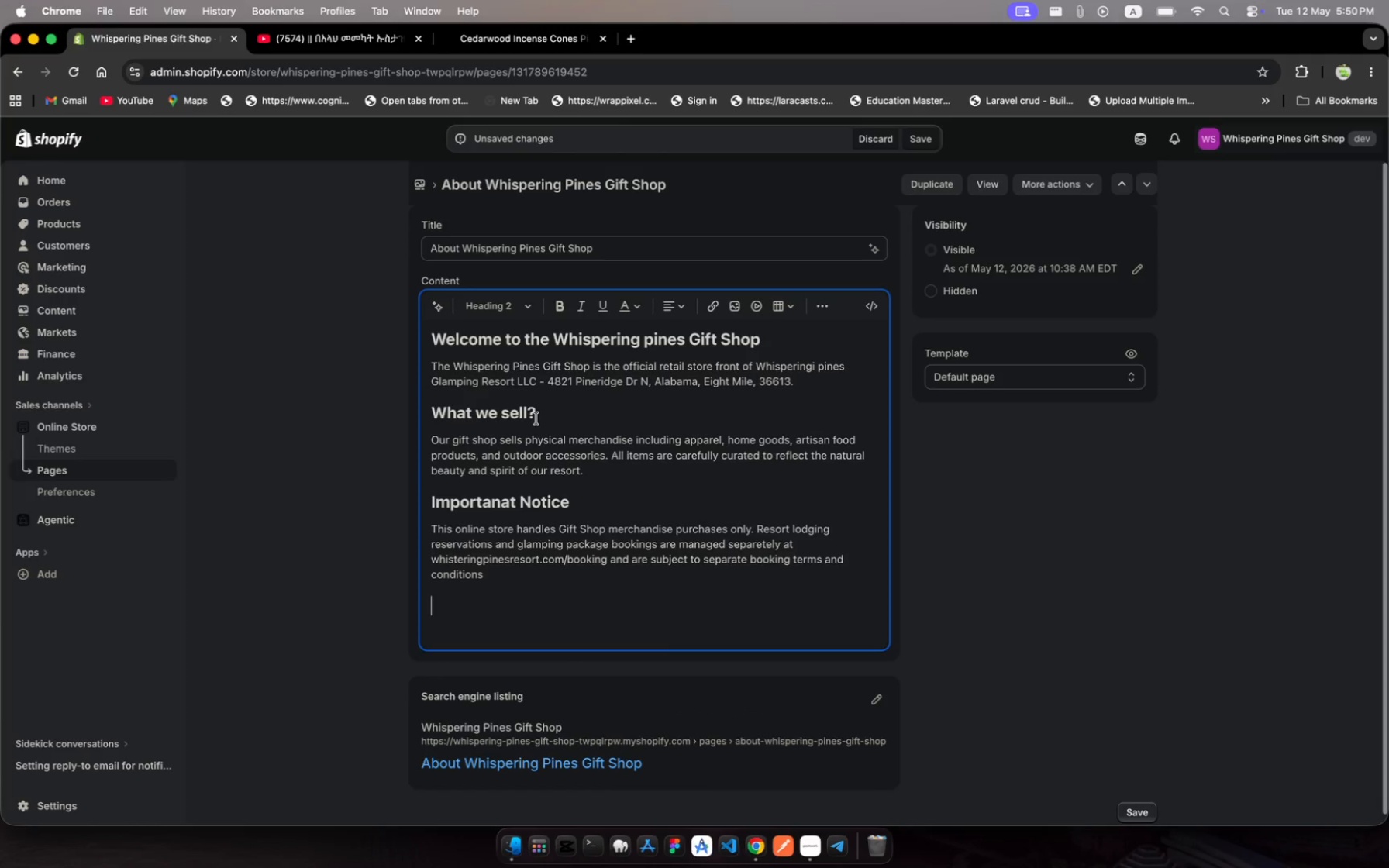 
type(Contact Us)
 